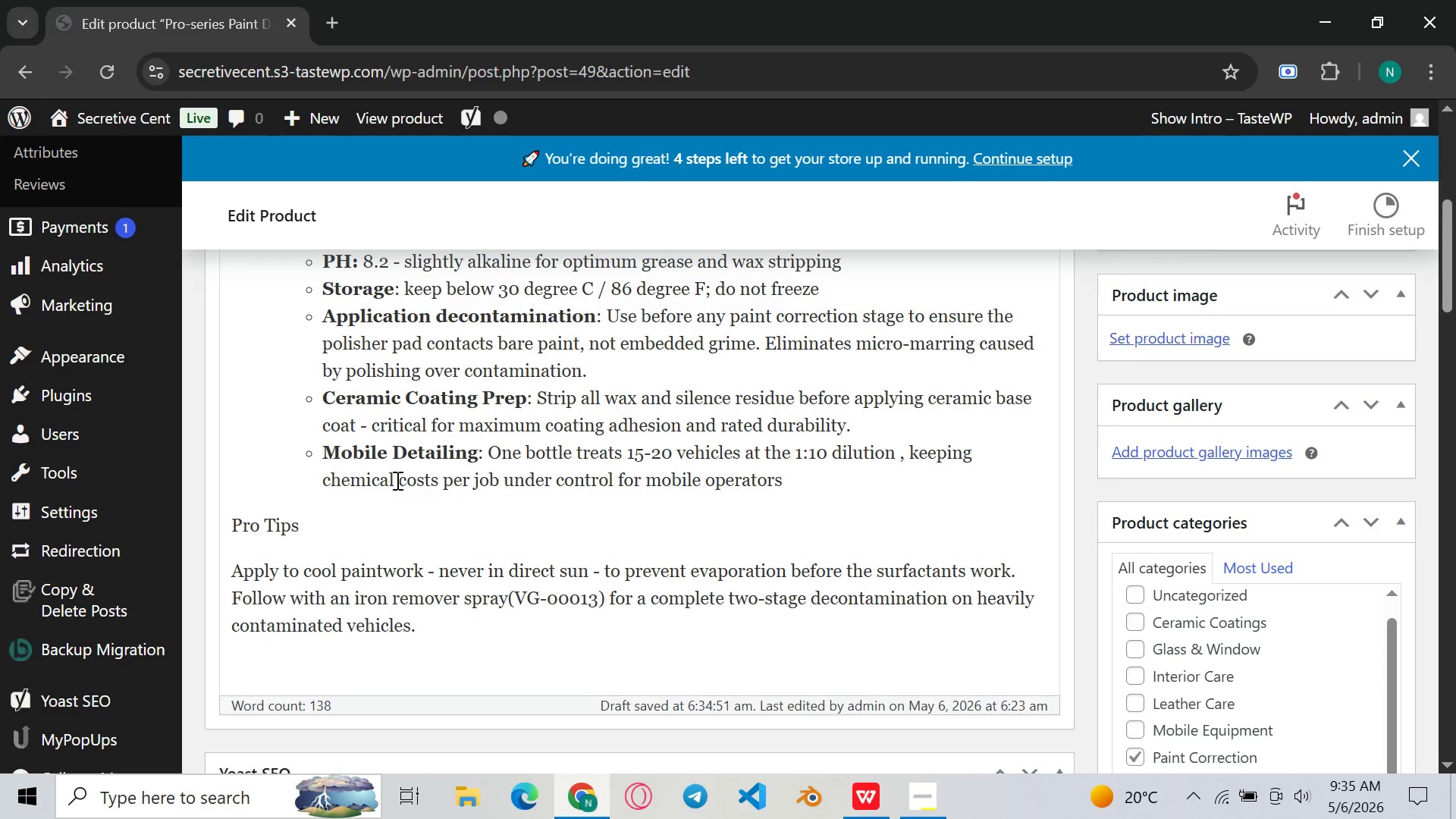 
left_click_drag(start_coordinate=[319, 521], to_coordinate=[215, 531])
 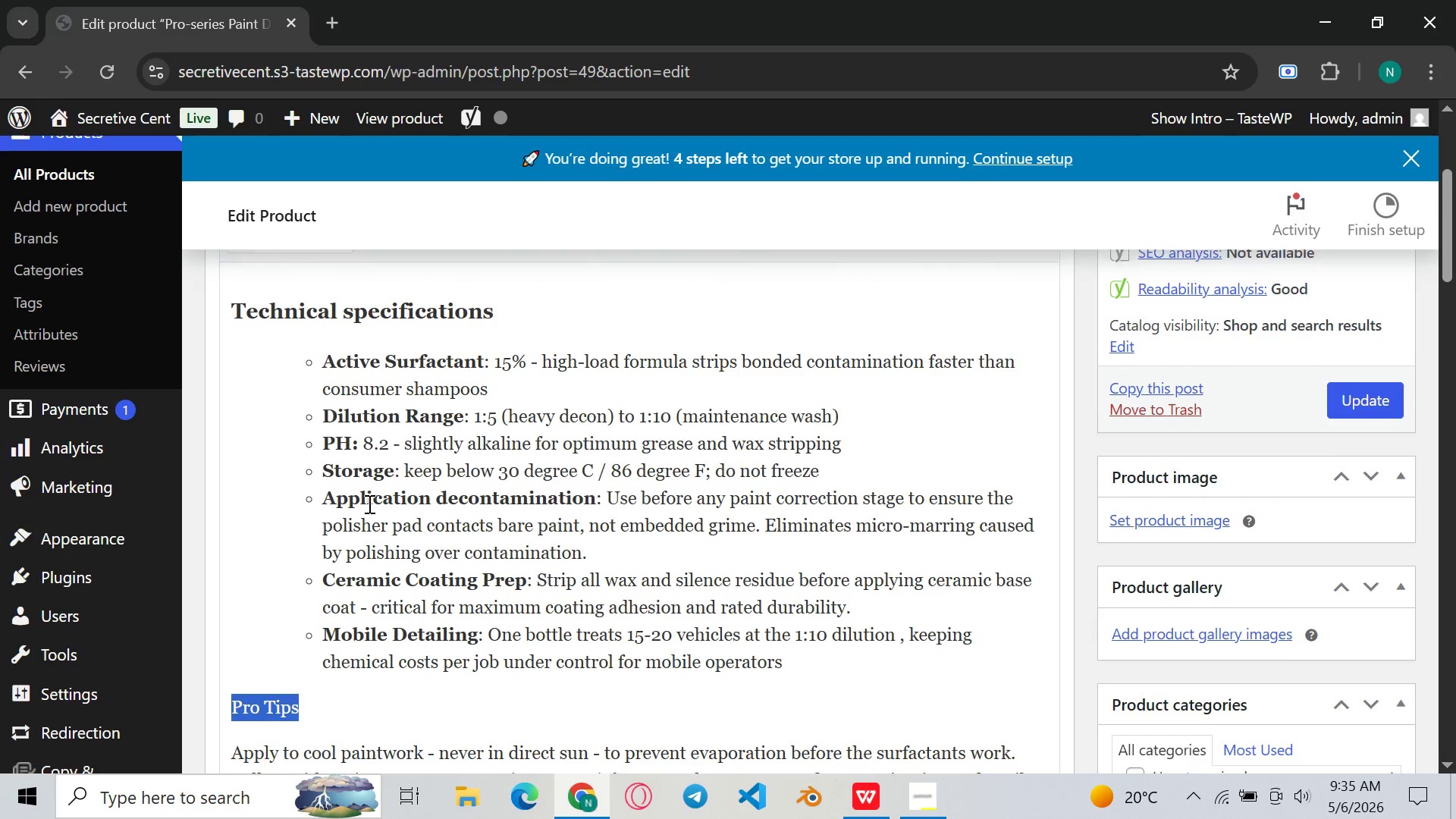 
wait(5.28)
 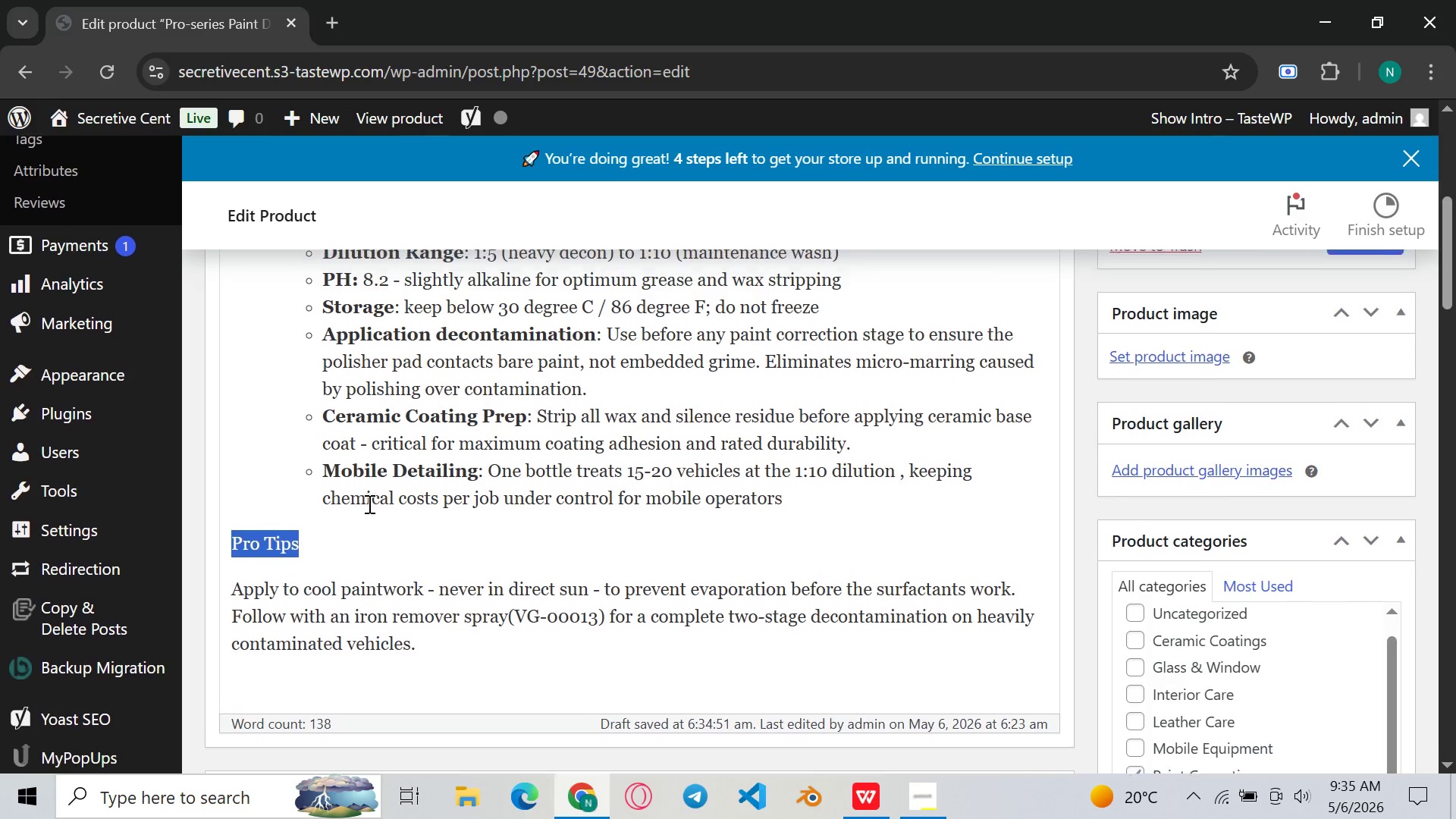 
left_click([344, 383])
 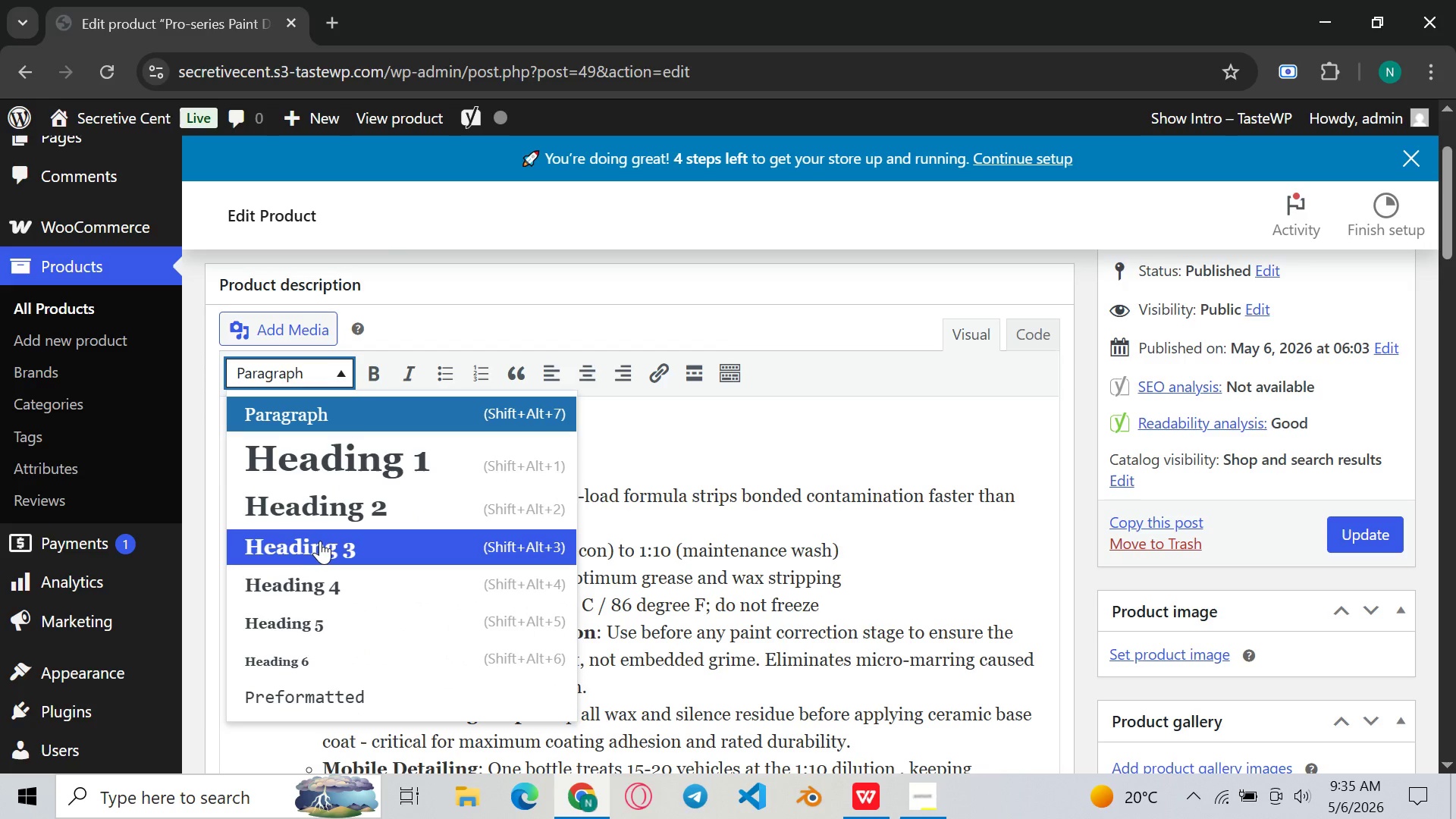 
left_click([320, 542])
 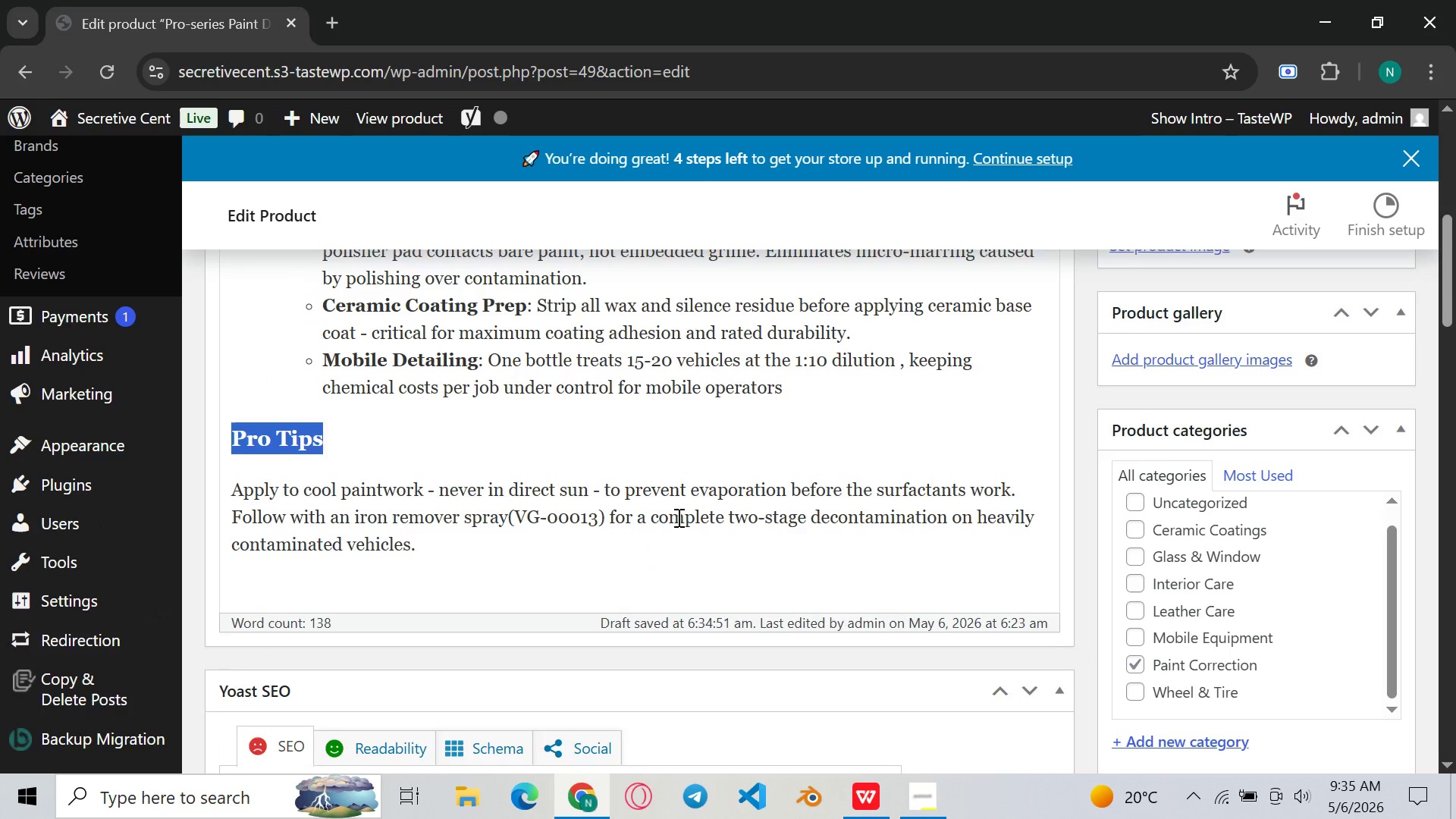 
left_click([742, 455])
 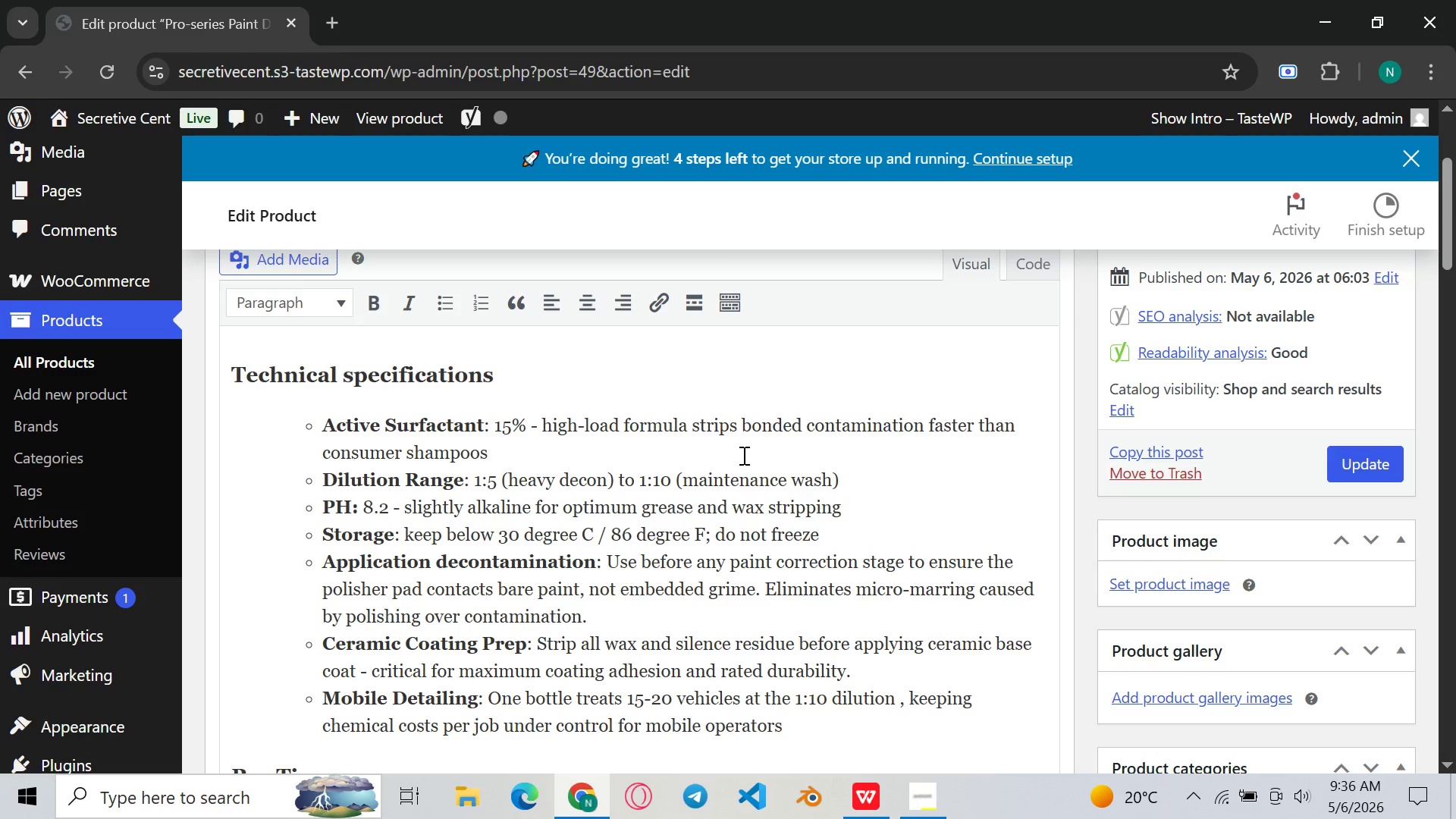 
wait(49.53)
 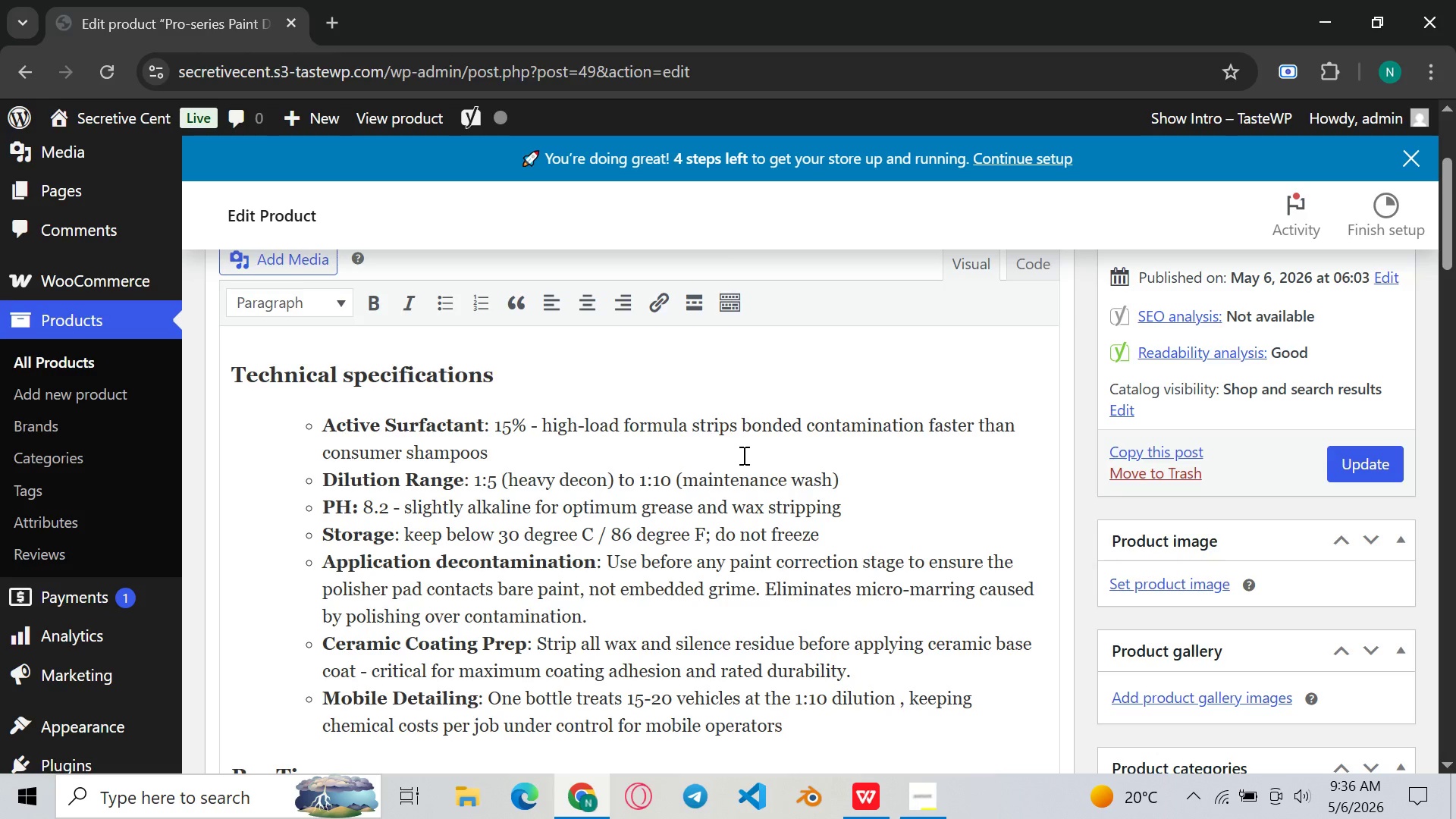 
left_click([534, 593])
 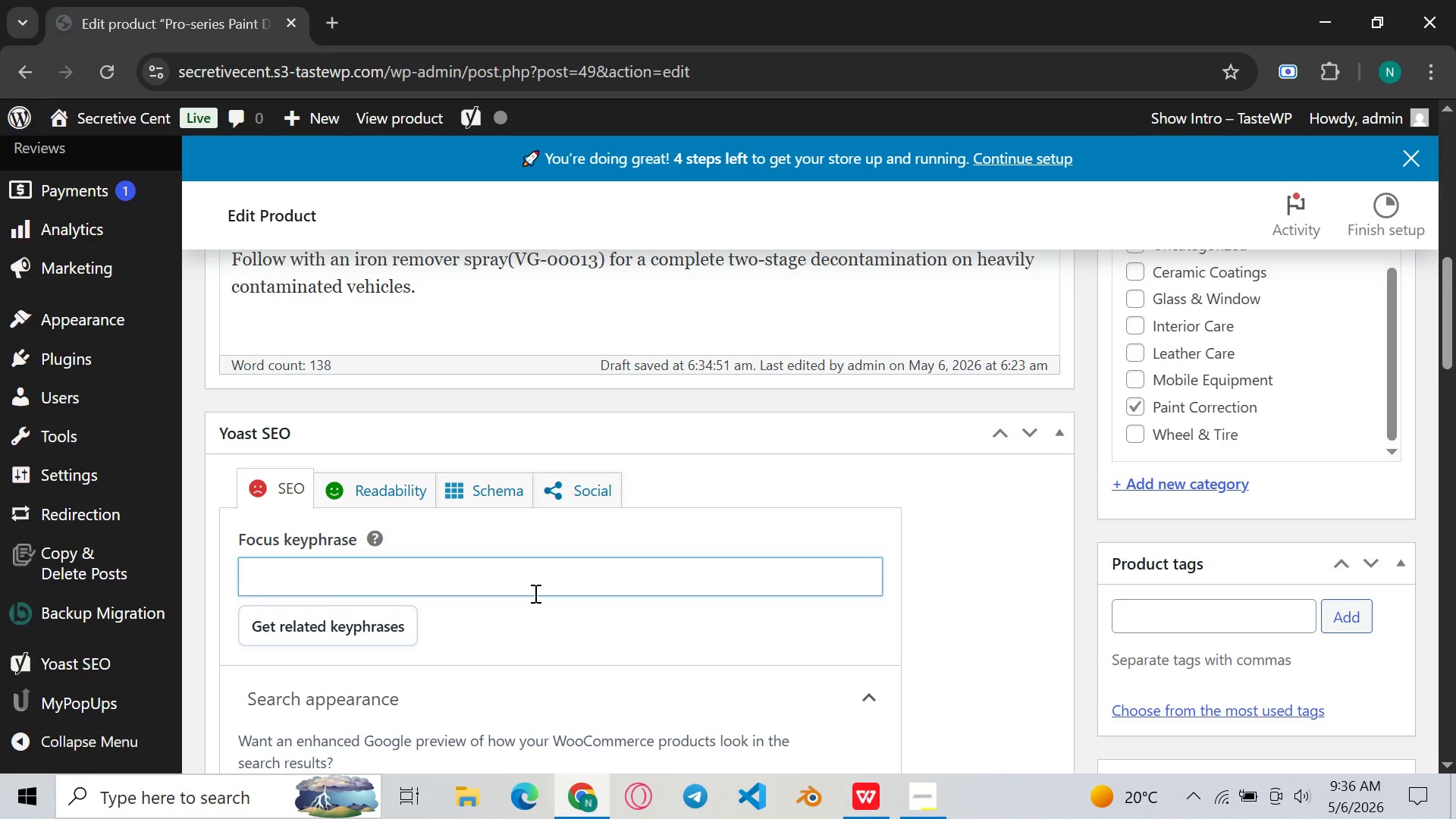 
type(Paint )
 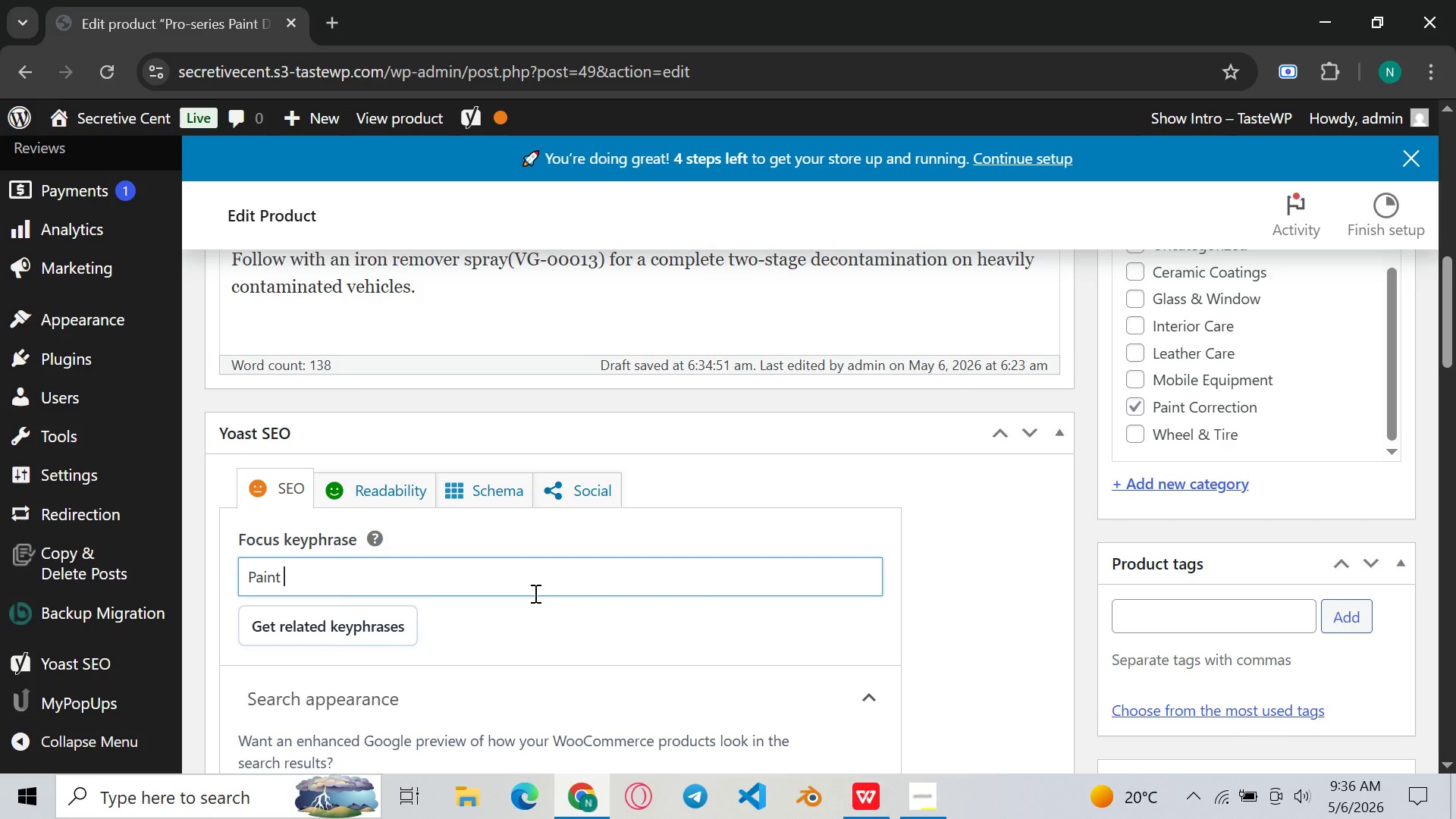 
wait(13.42)
 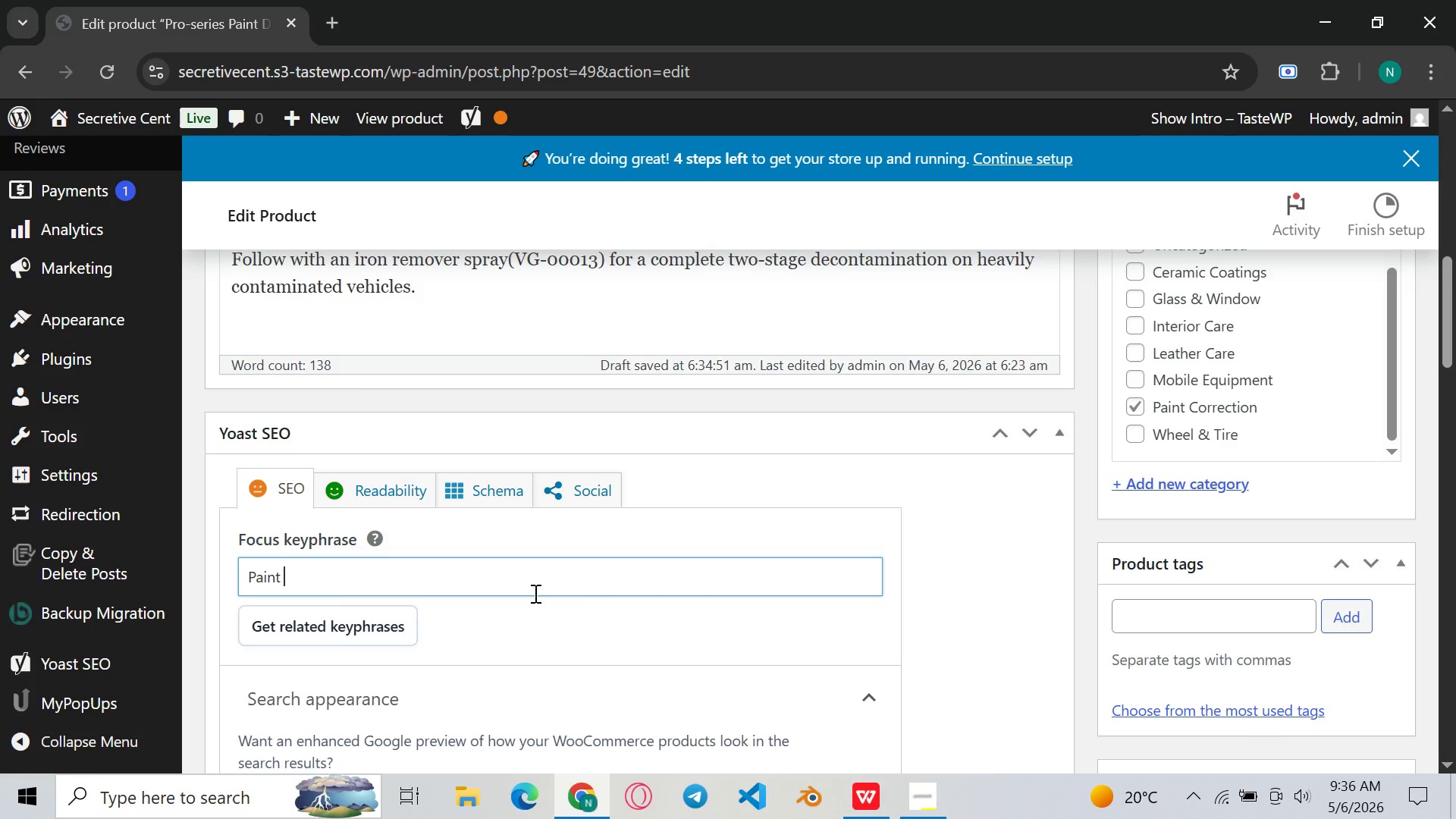 
type(deconata)
key(Backspace)
type(a)
key(Backspace)
key(Backspace)
key(Backspace)
type(tamination )
 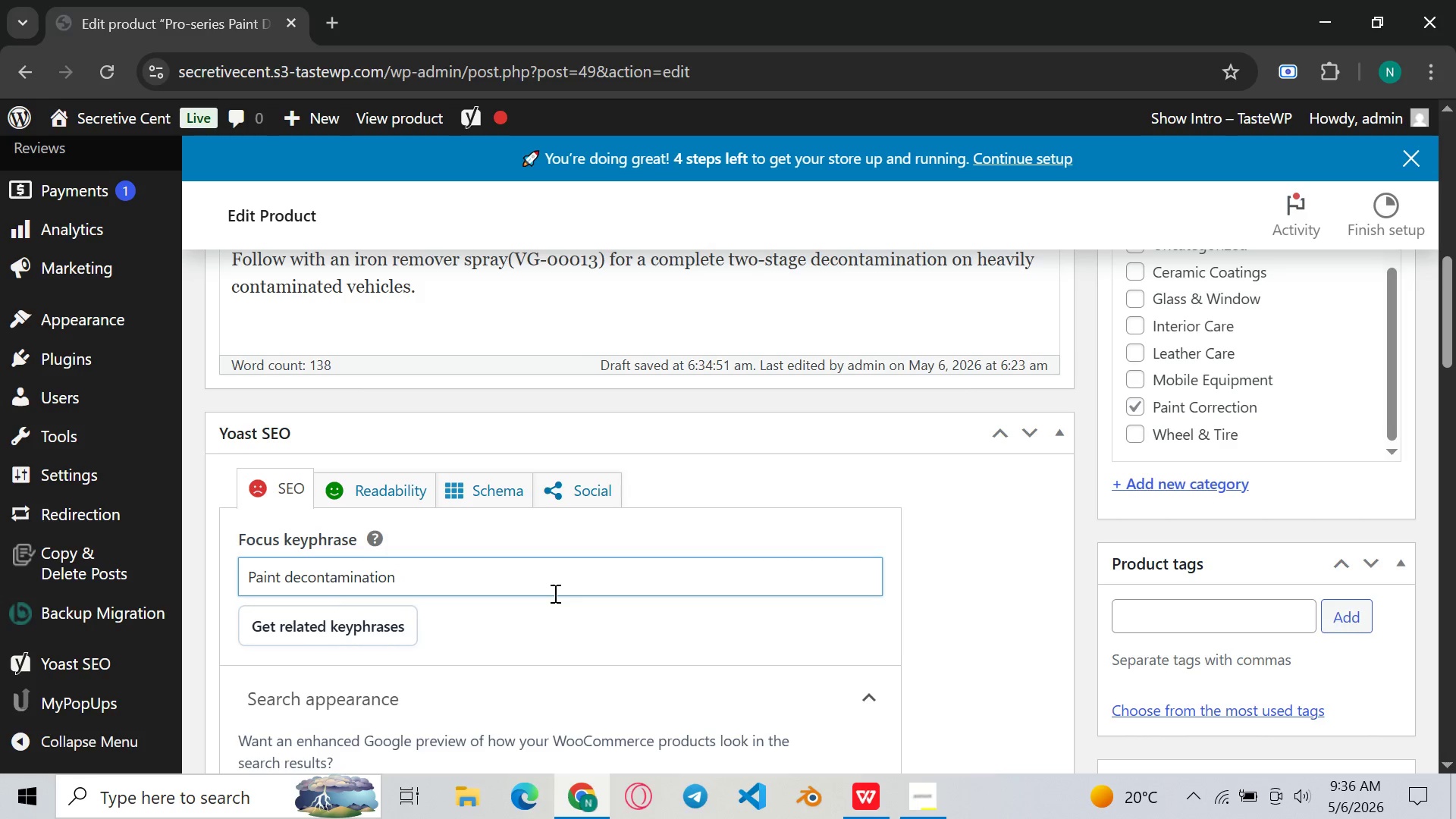 
wait(18.52)
 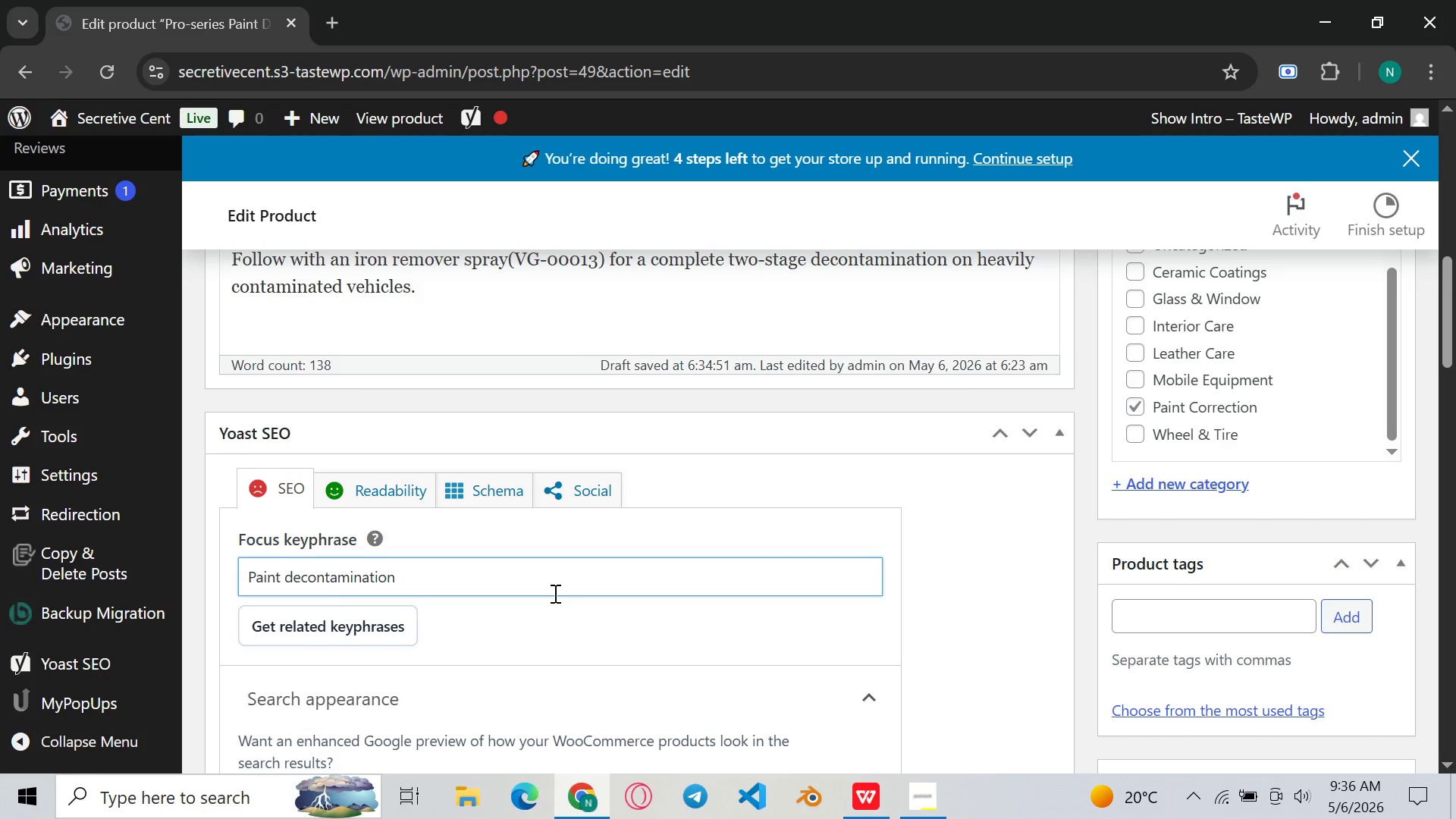 
type(shampoo detailing )
 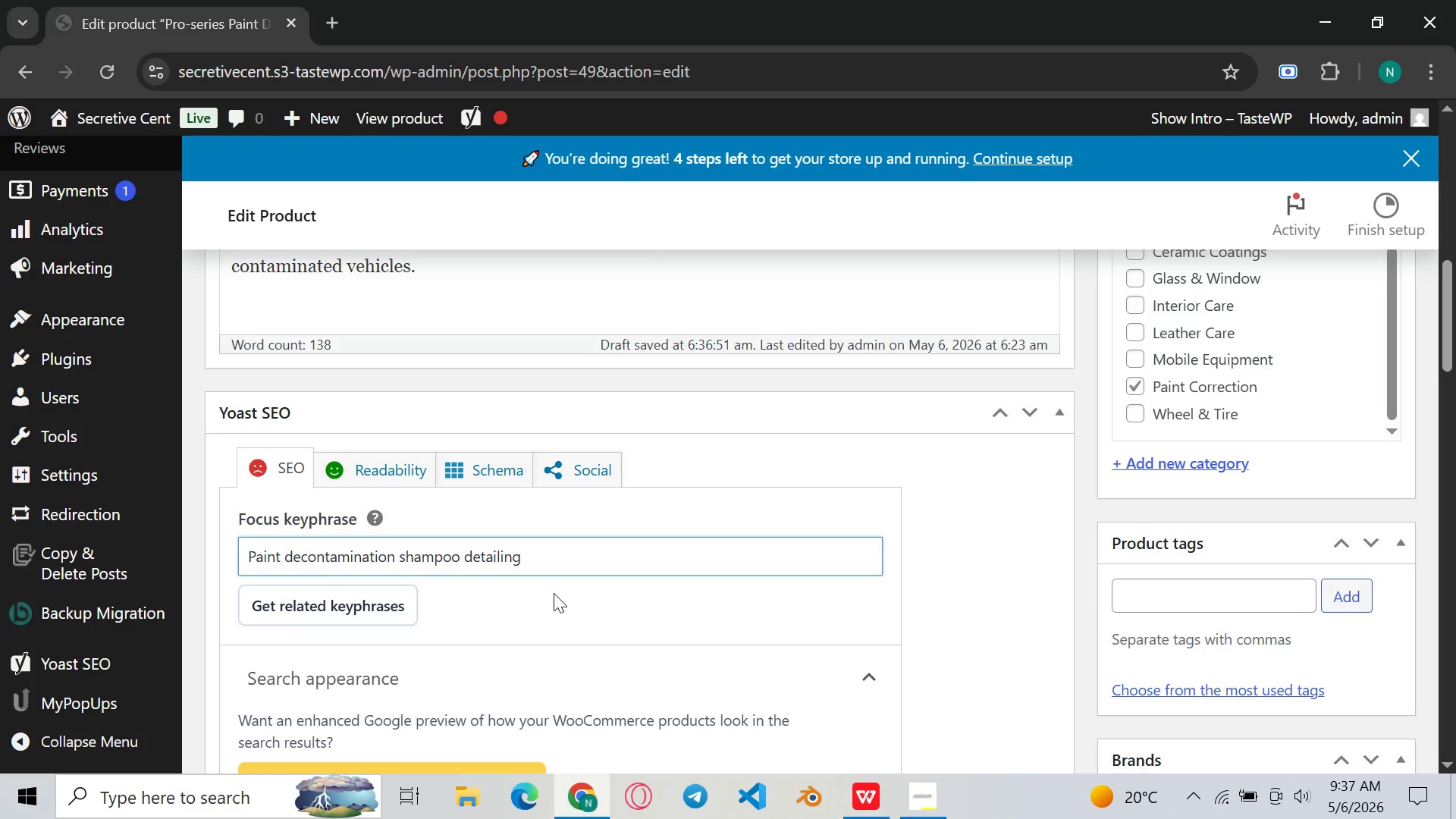 
hold_key(key=ControlLeft, duration=0.38)
 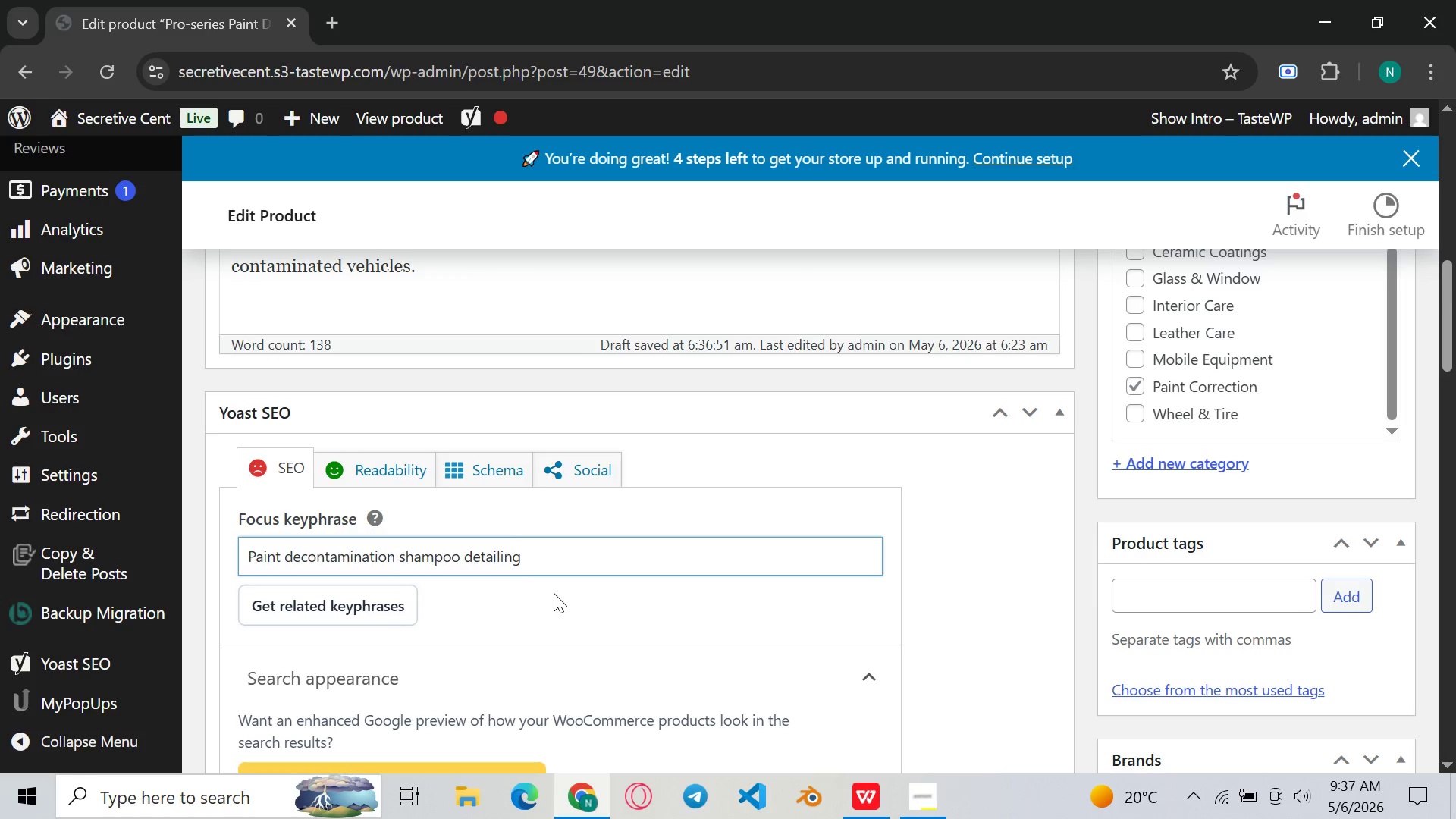 
key(Control+ControlLeft)
 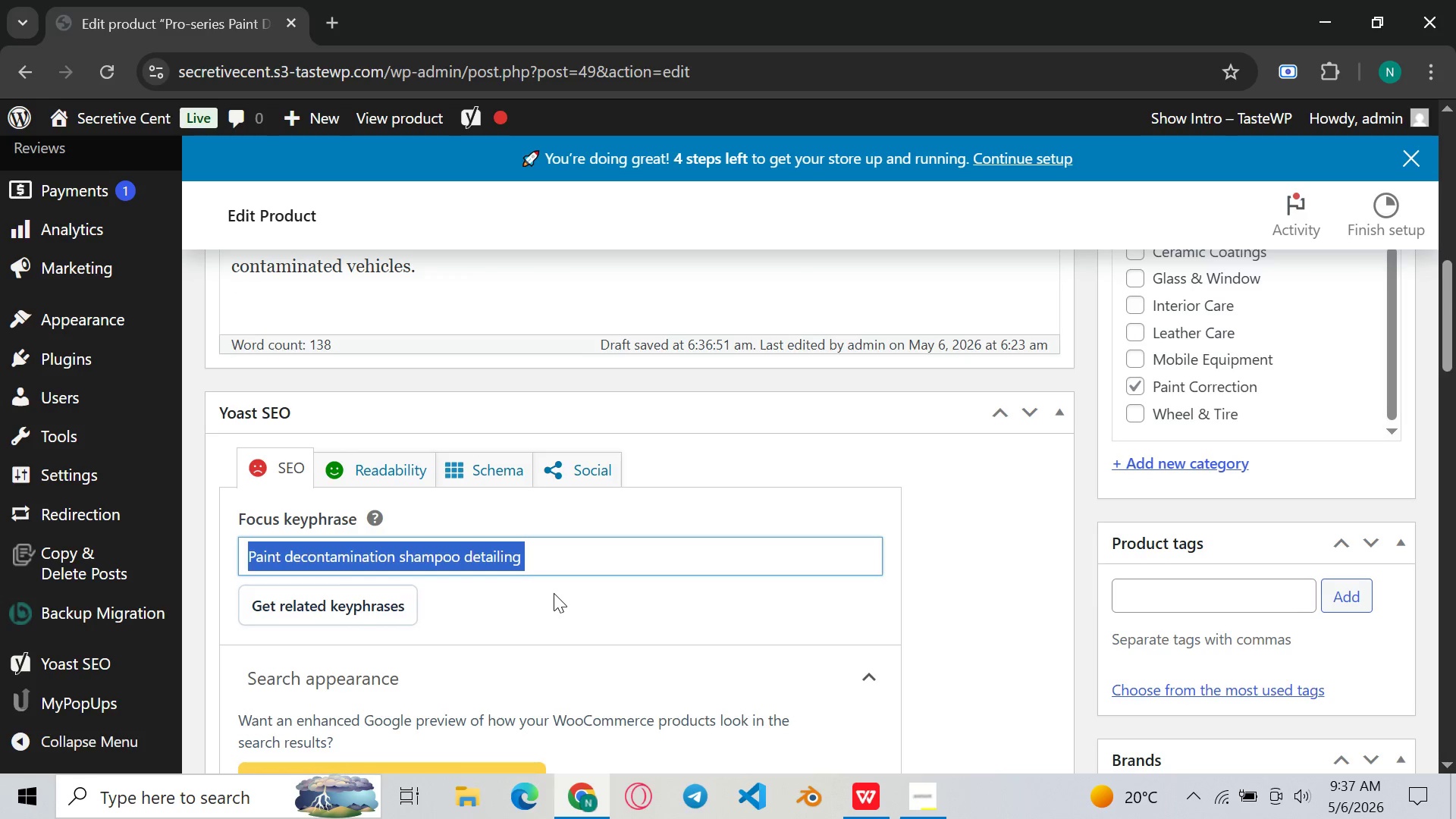 
key(Control+A)
 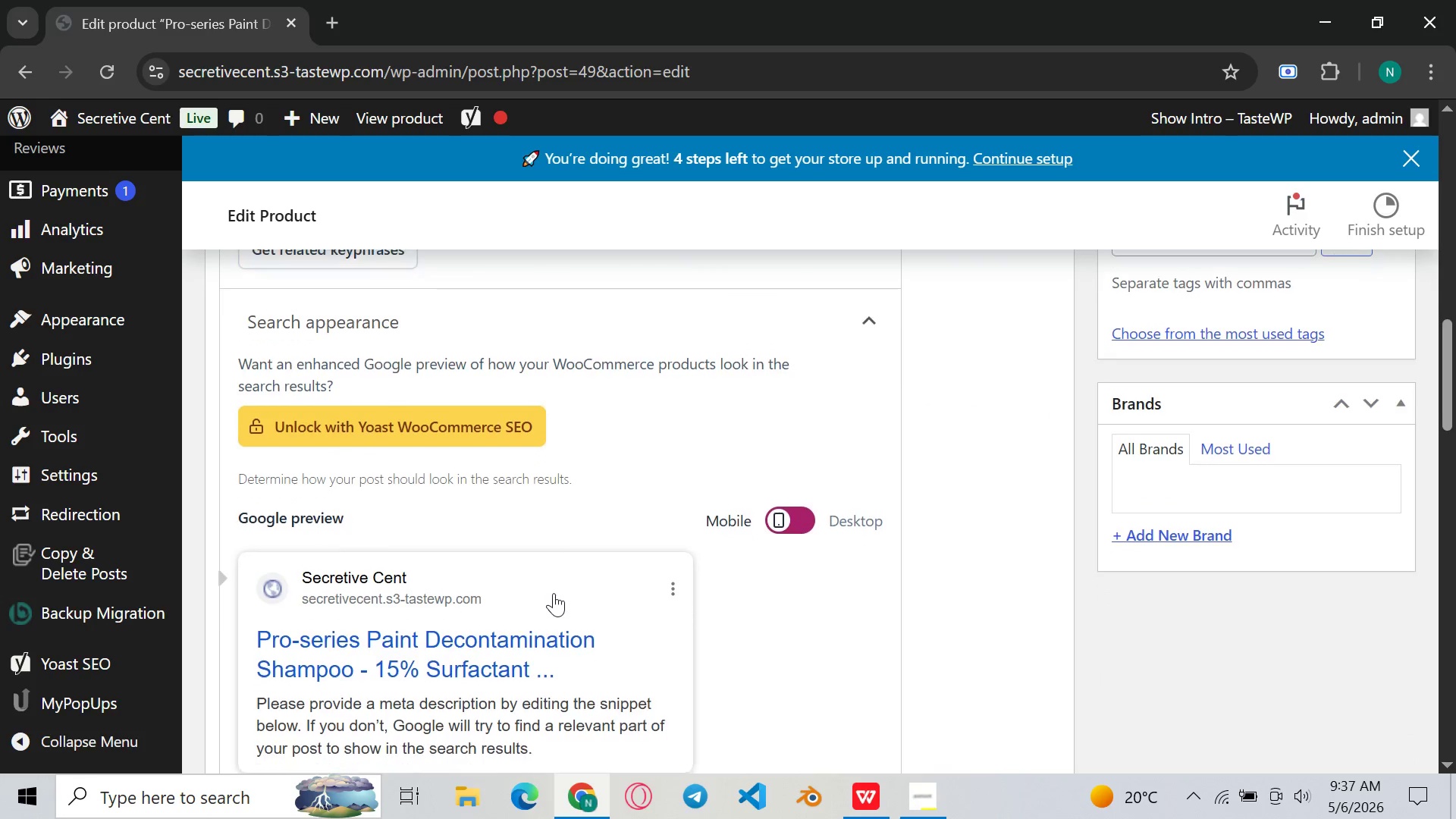 
key(Control+C)
 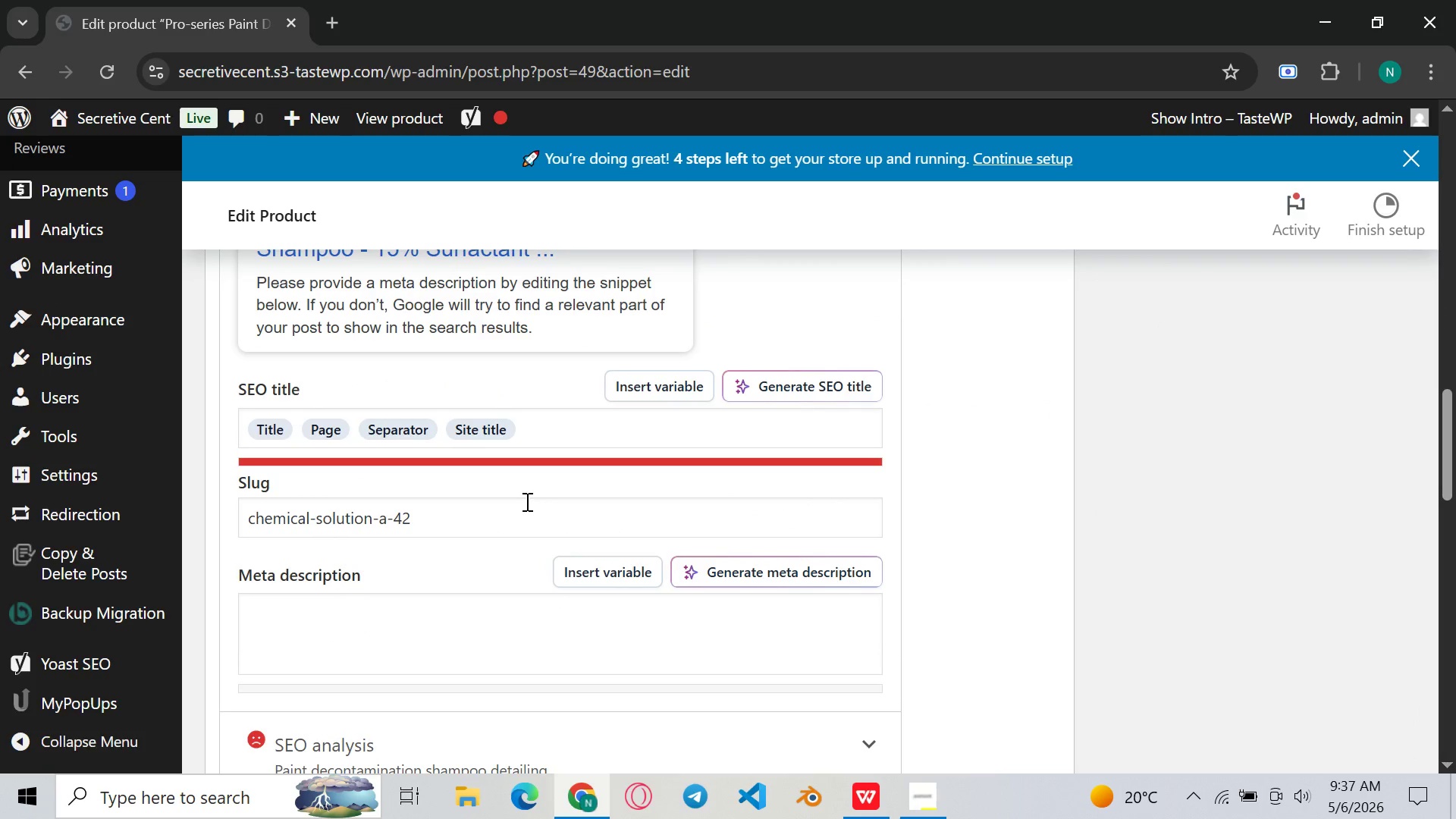 
left_click([555, 456])
 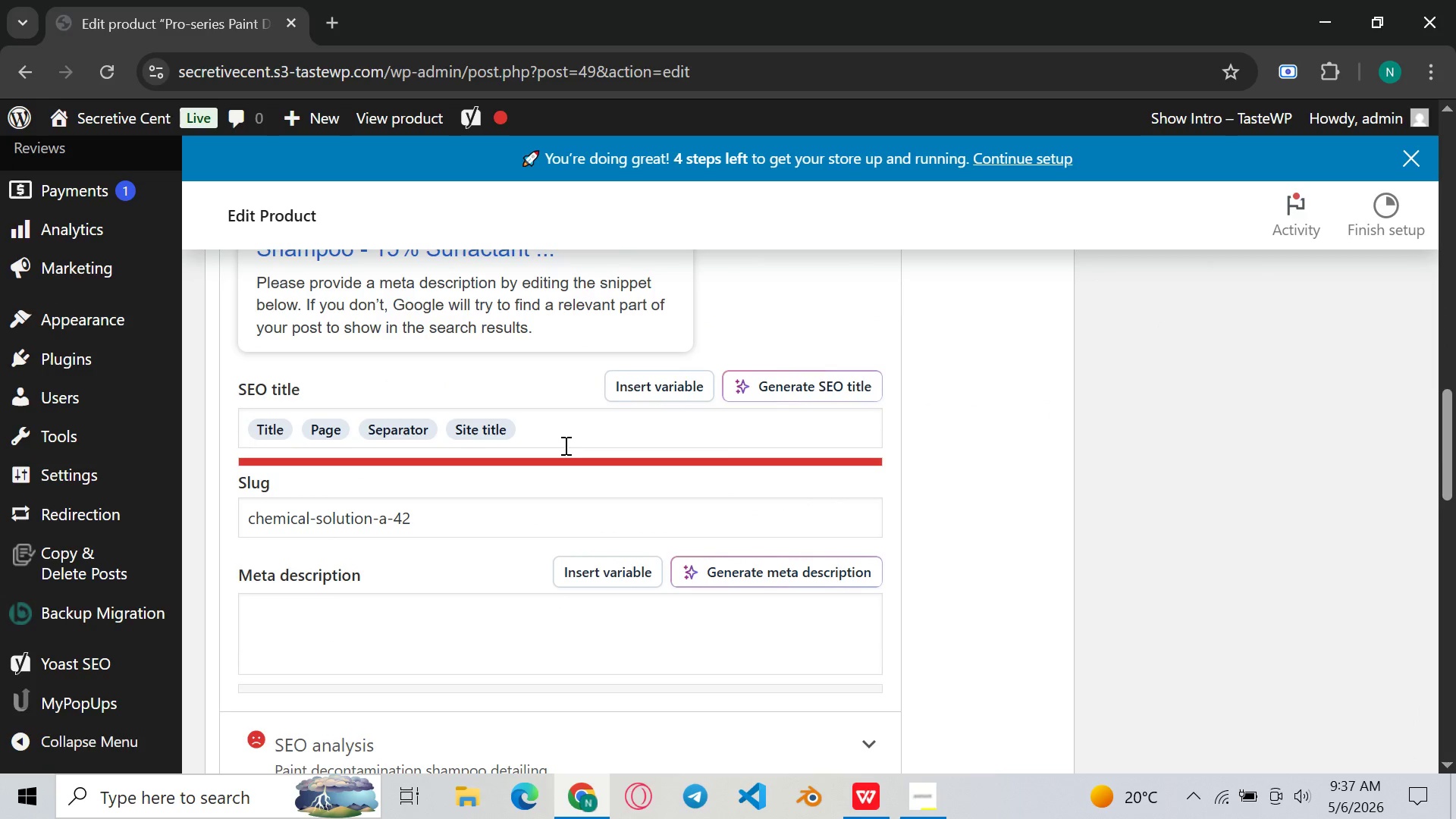 
left_click([564, 445])
 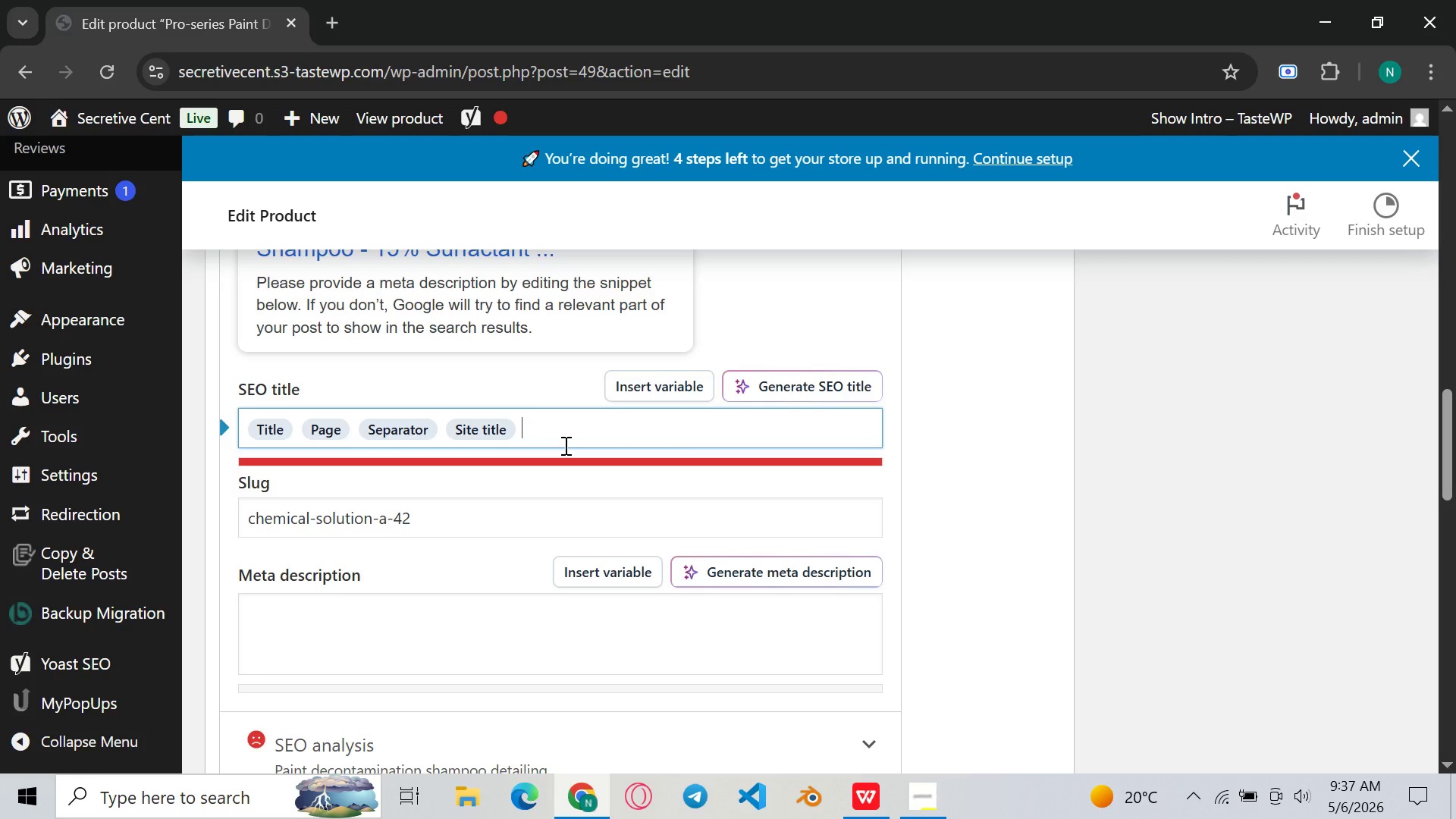 
wait(6.02)
 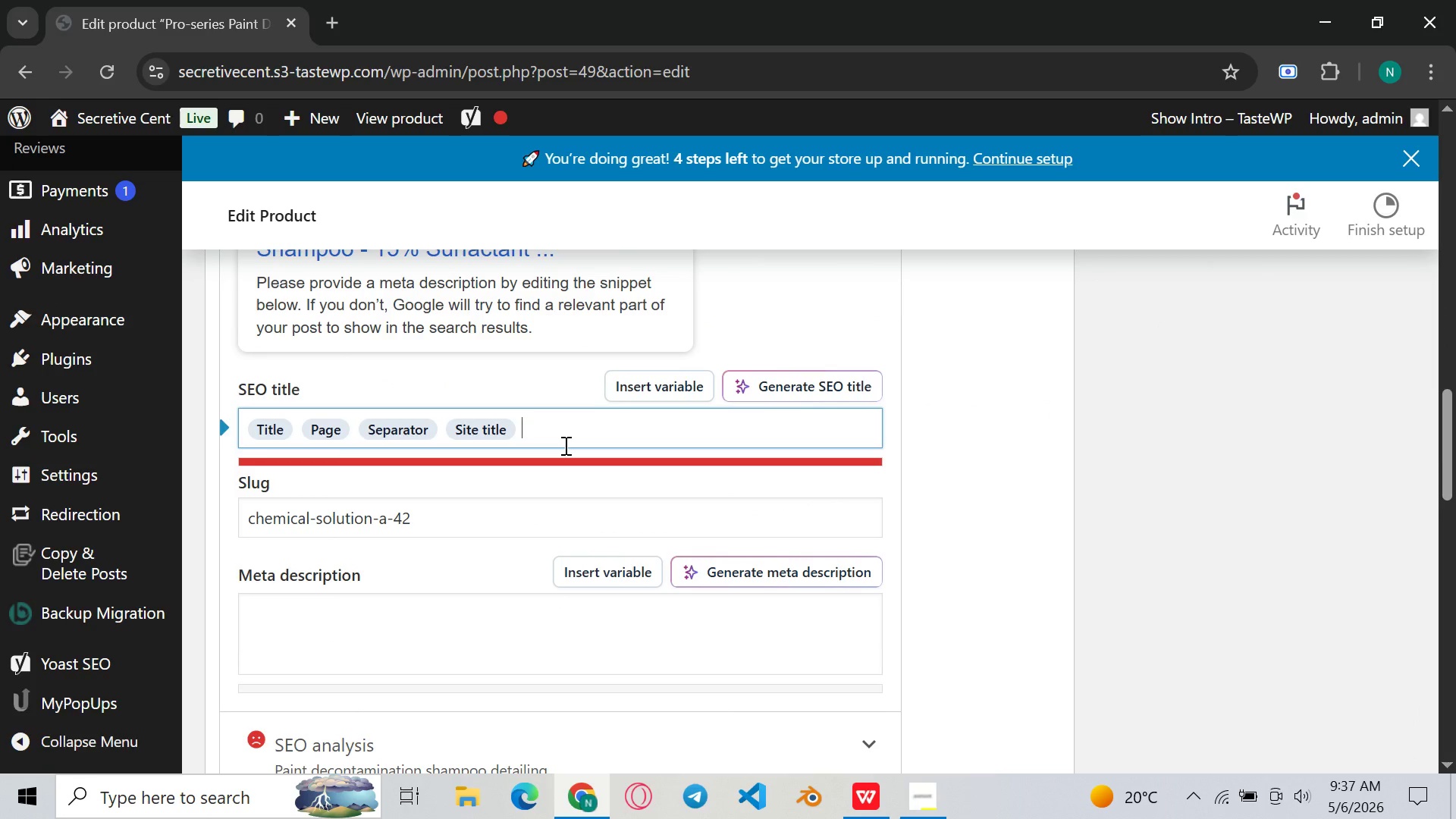 
hold_key(key=ControlLeft, duration=0.52)
 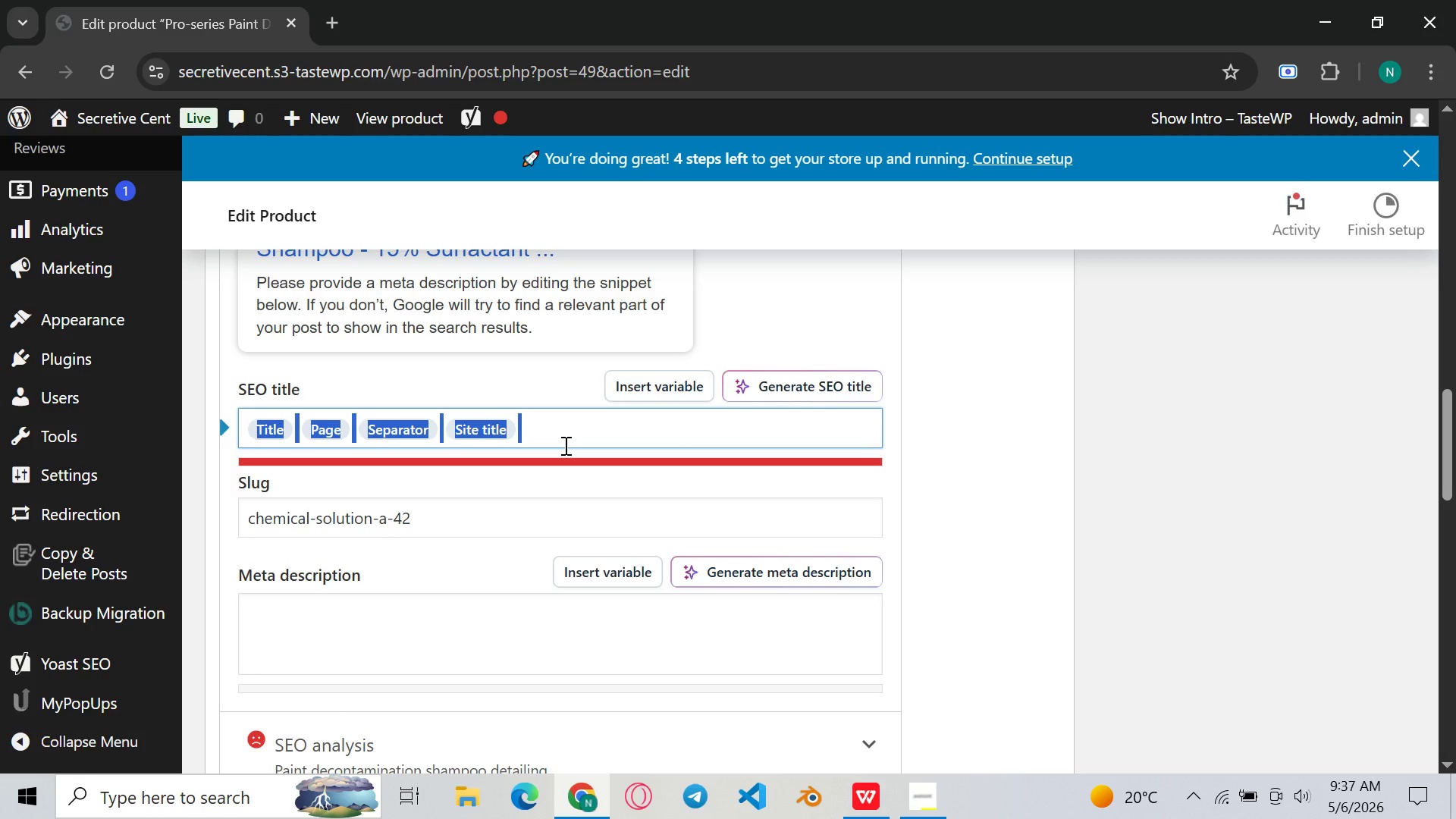 
key(Control+A)
 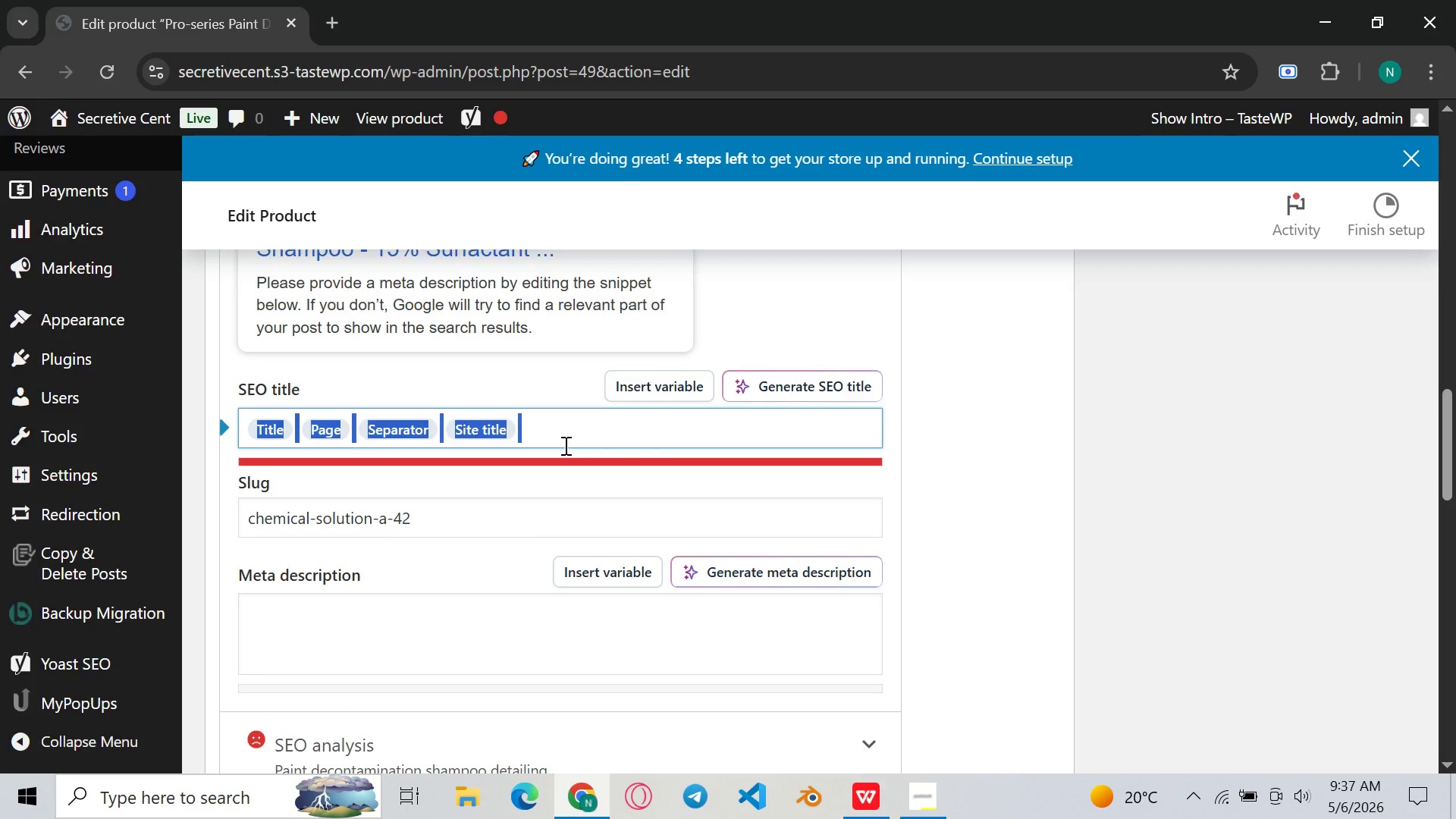 
key(Backspace)
 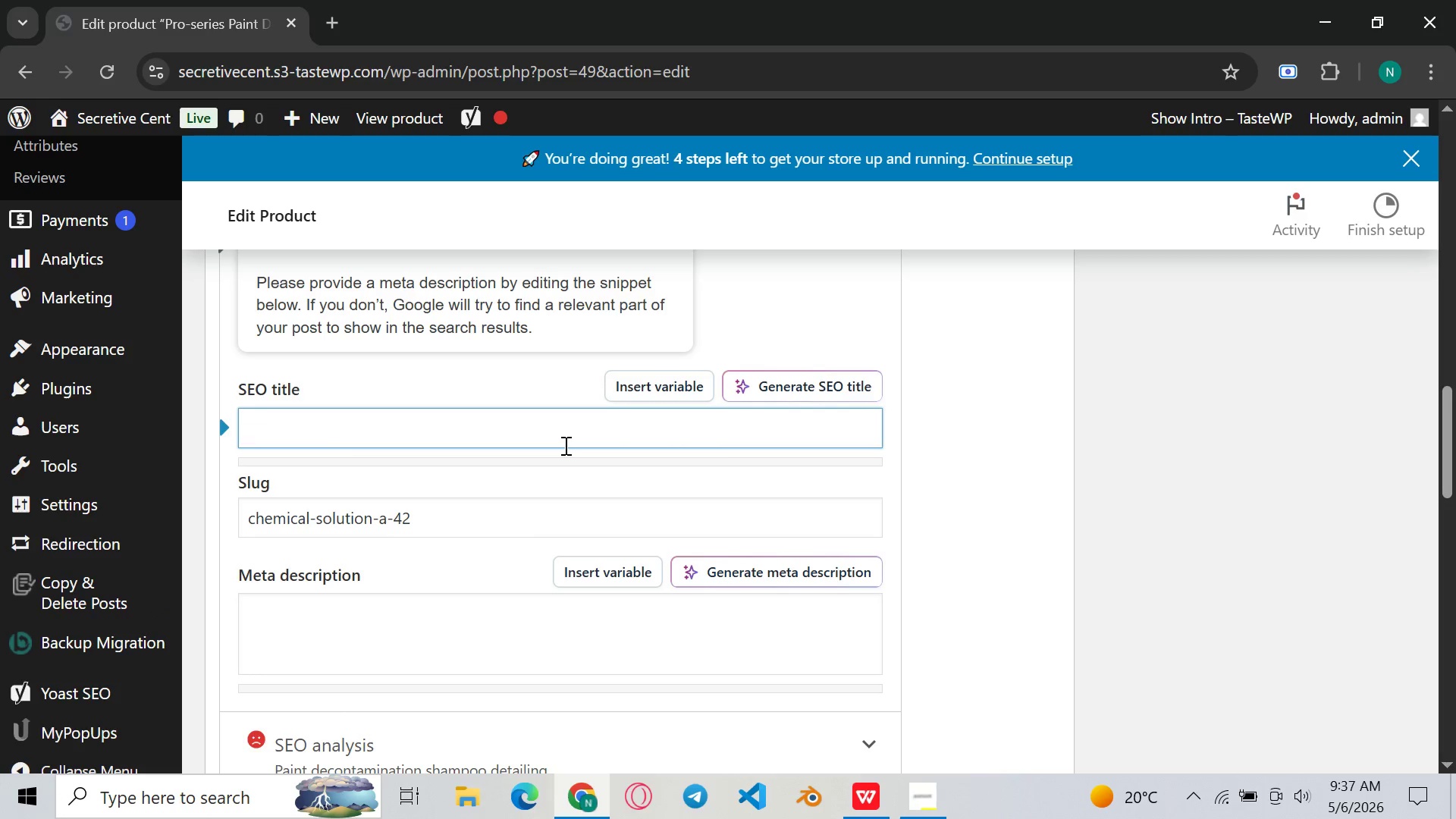 
key(Control+V)
 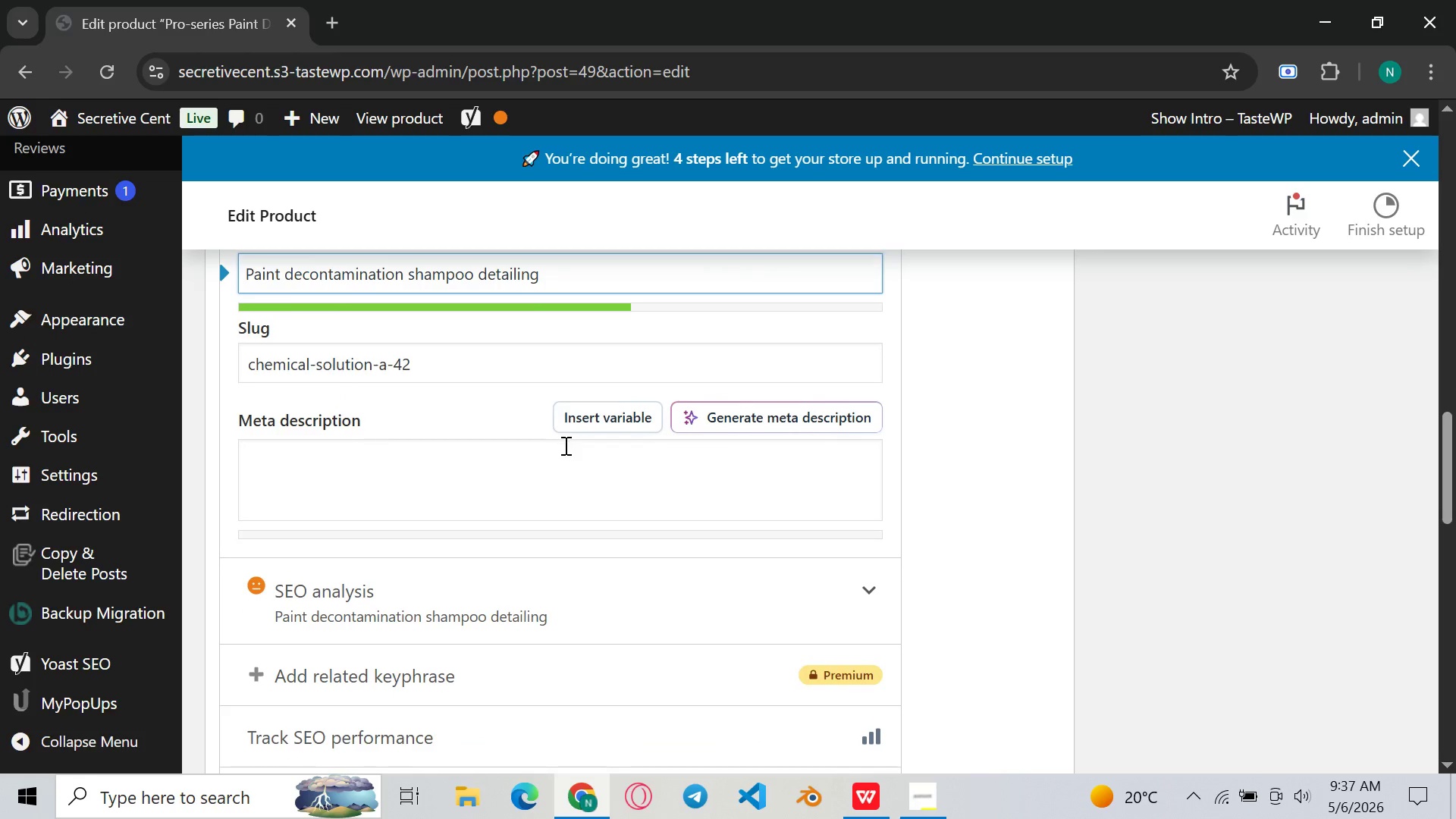 
wait(5.19)
 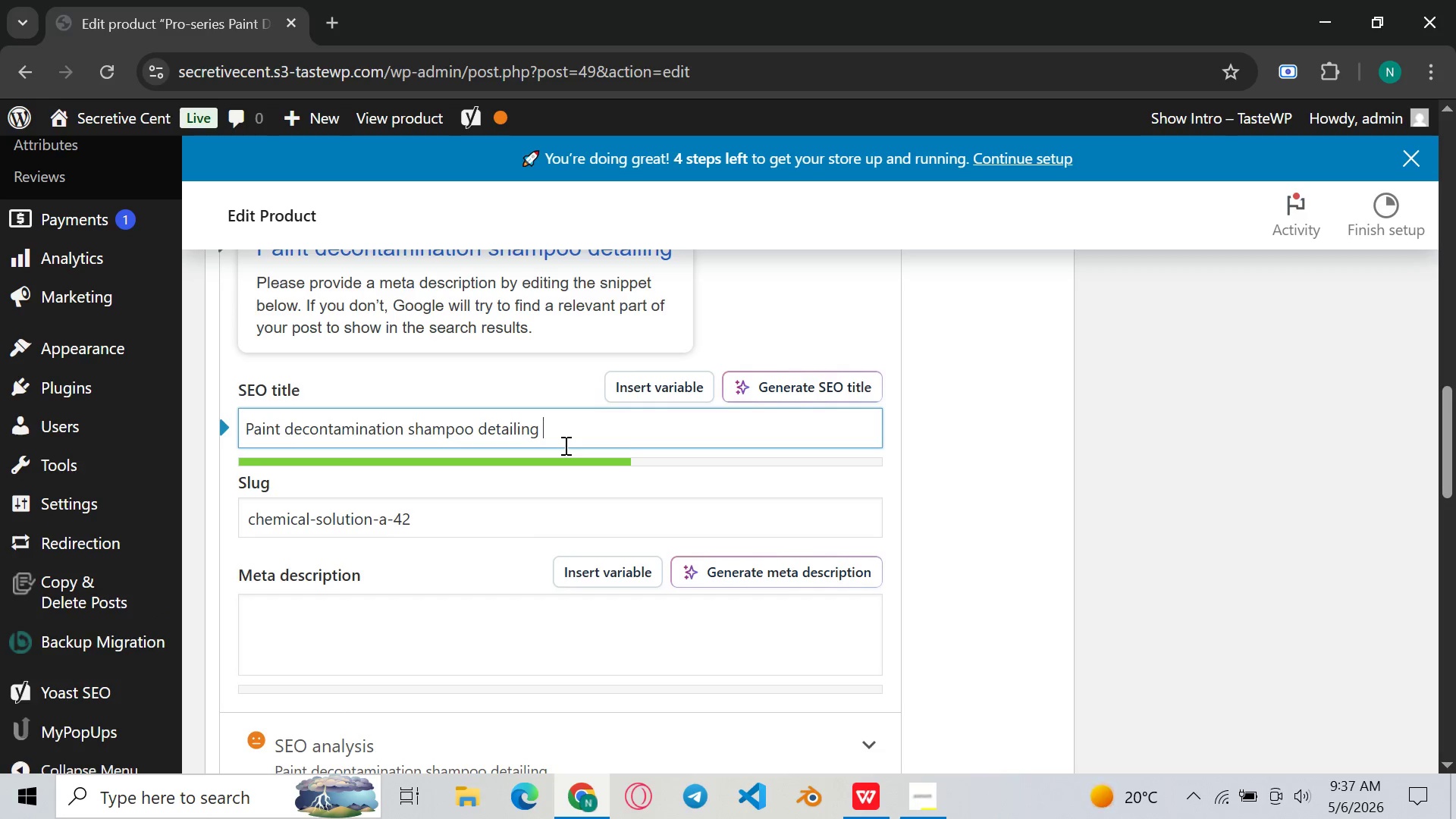 
left_click([521, 368])
 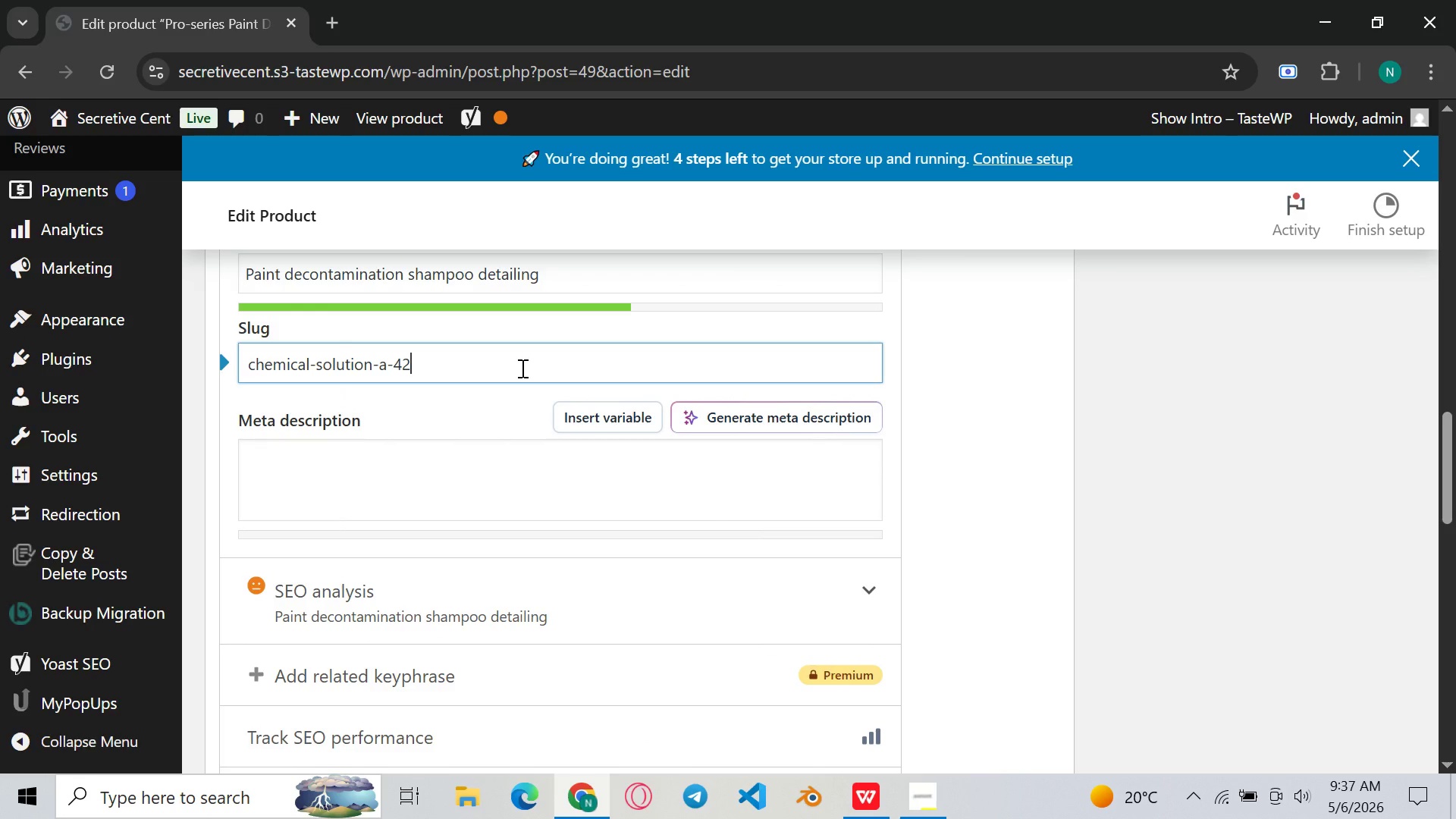 
key(Control+ControlLeft)
 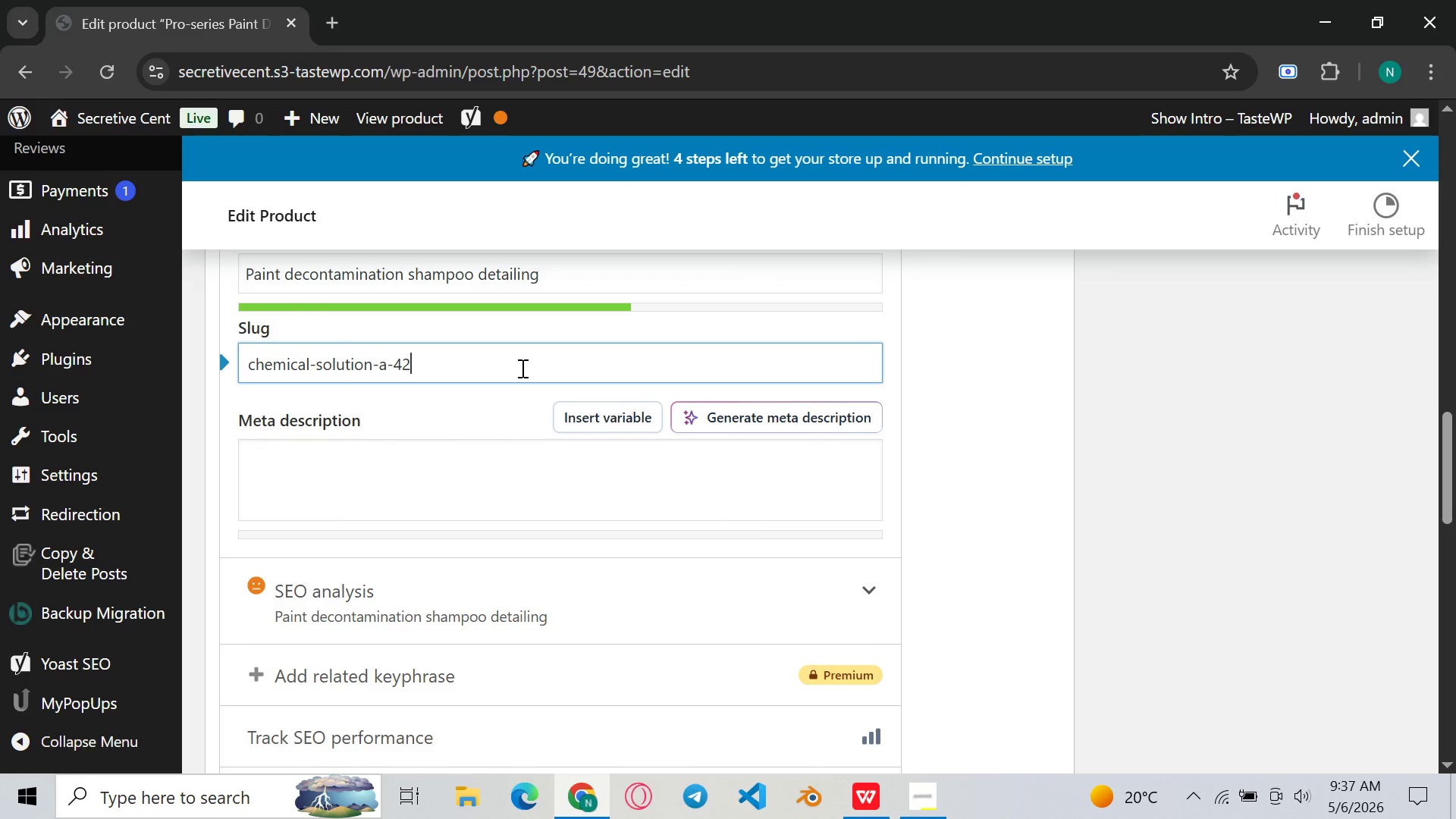 
key(Control+A)
 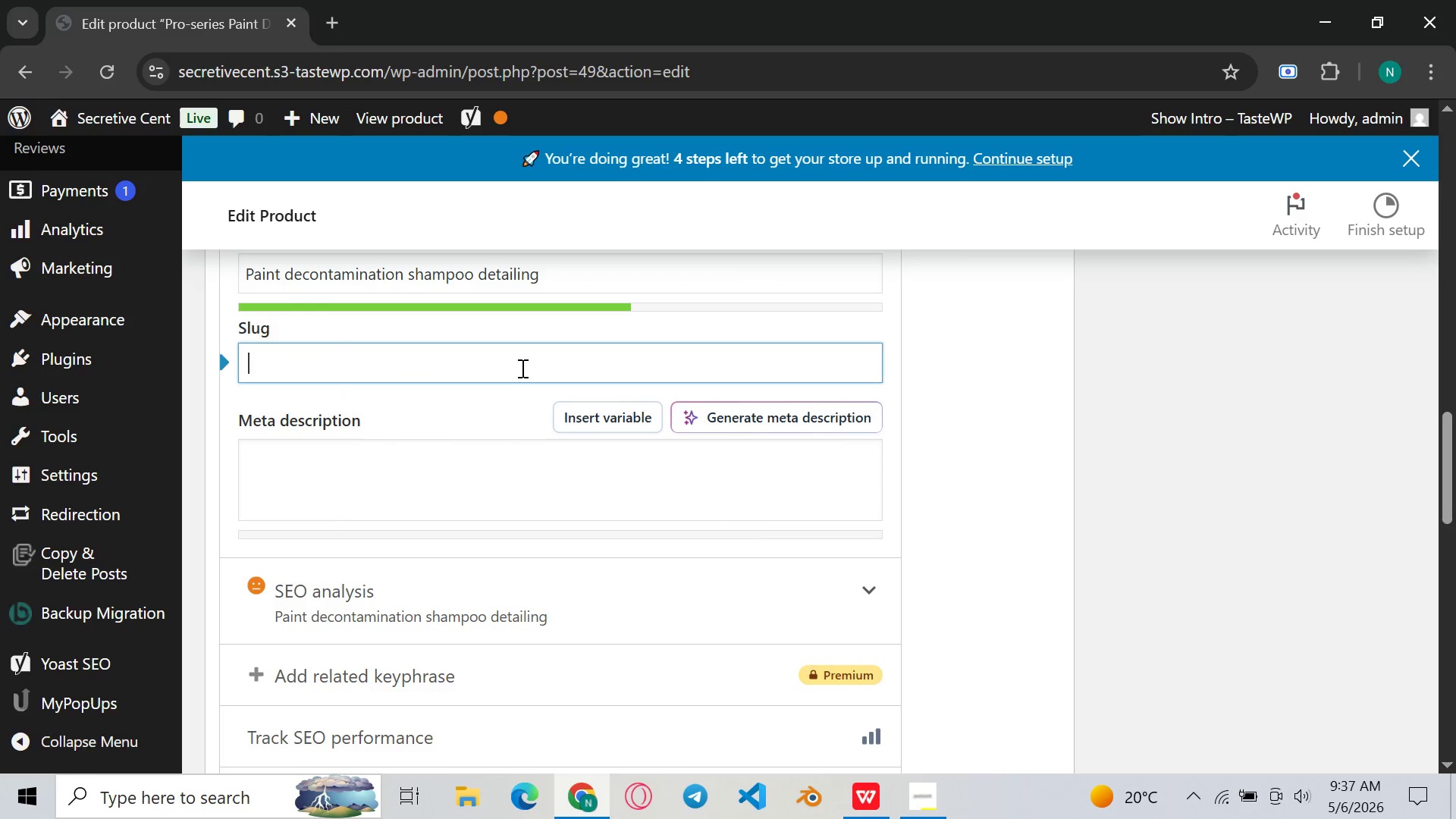 
key(Backspace)
type(pro-series-paint-decontamination-shampoo)
 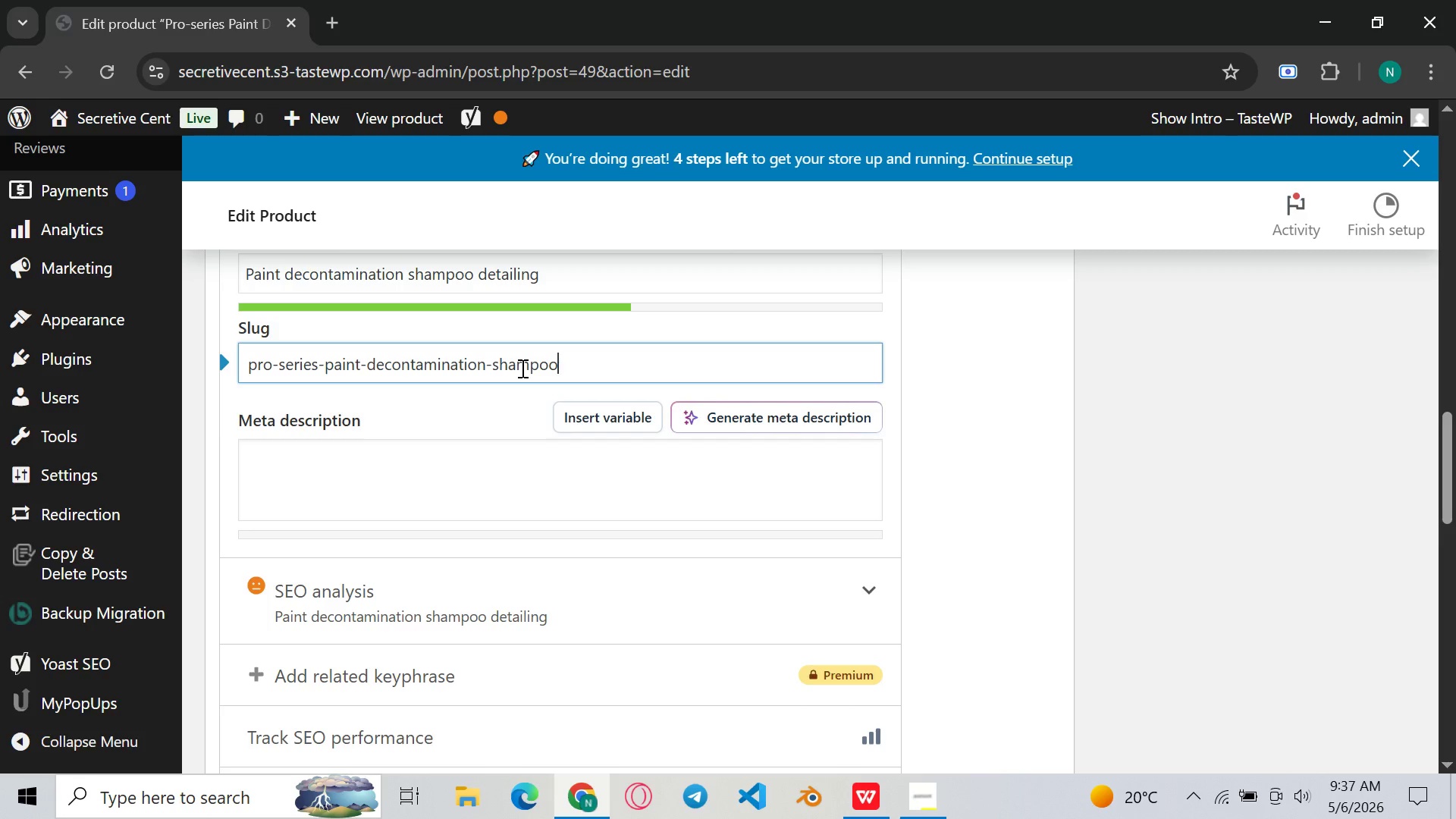 
wait(5.55)
 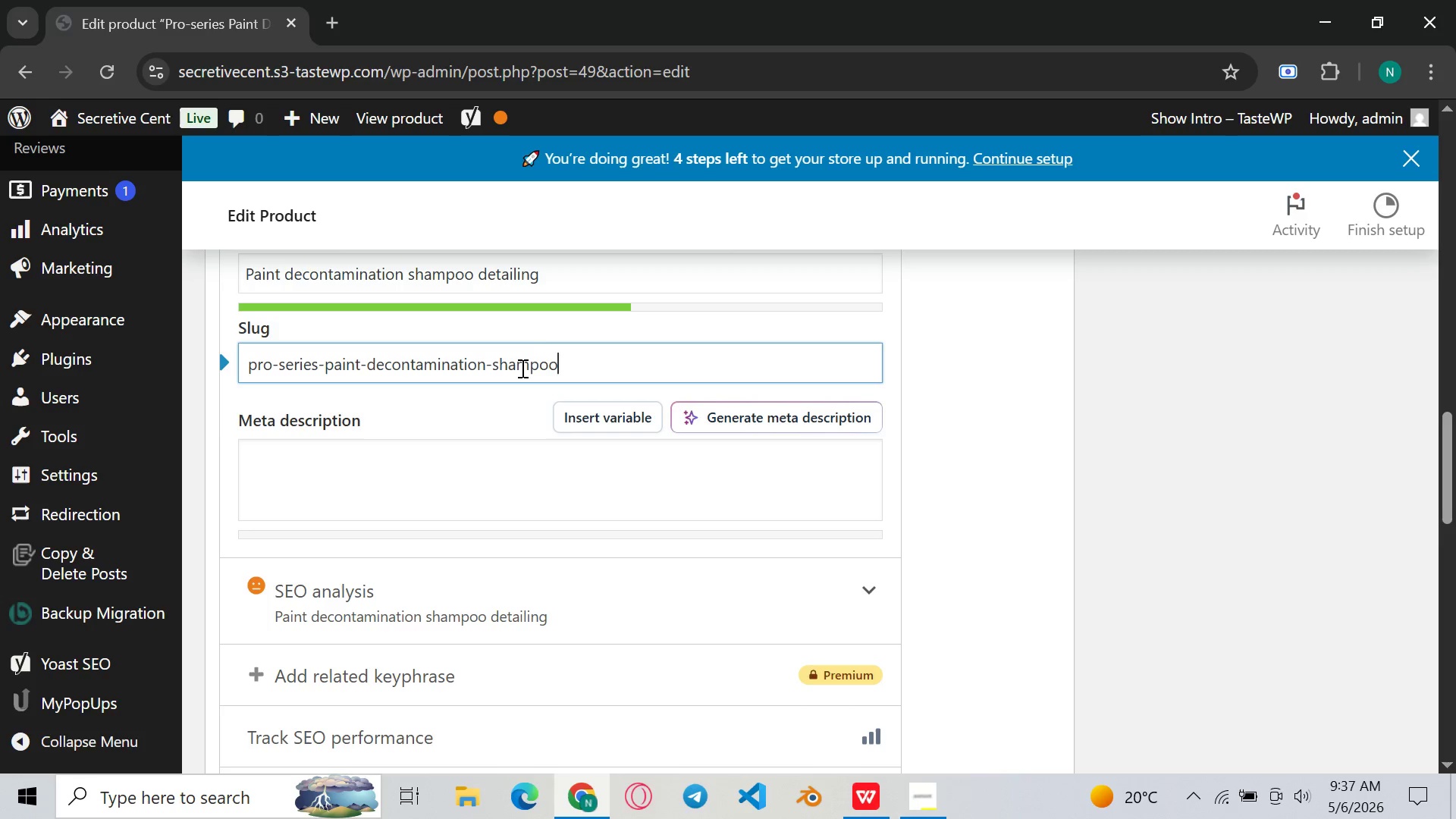 
type(-vg000)
 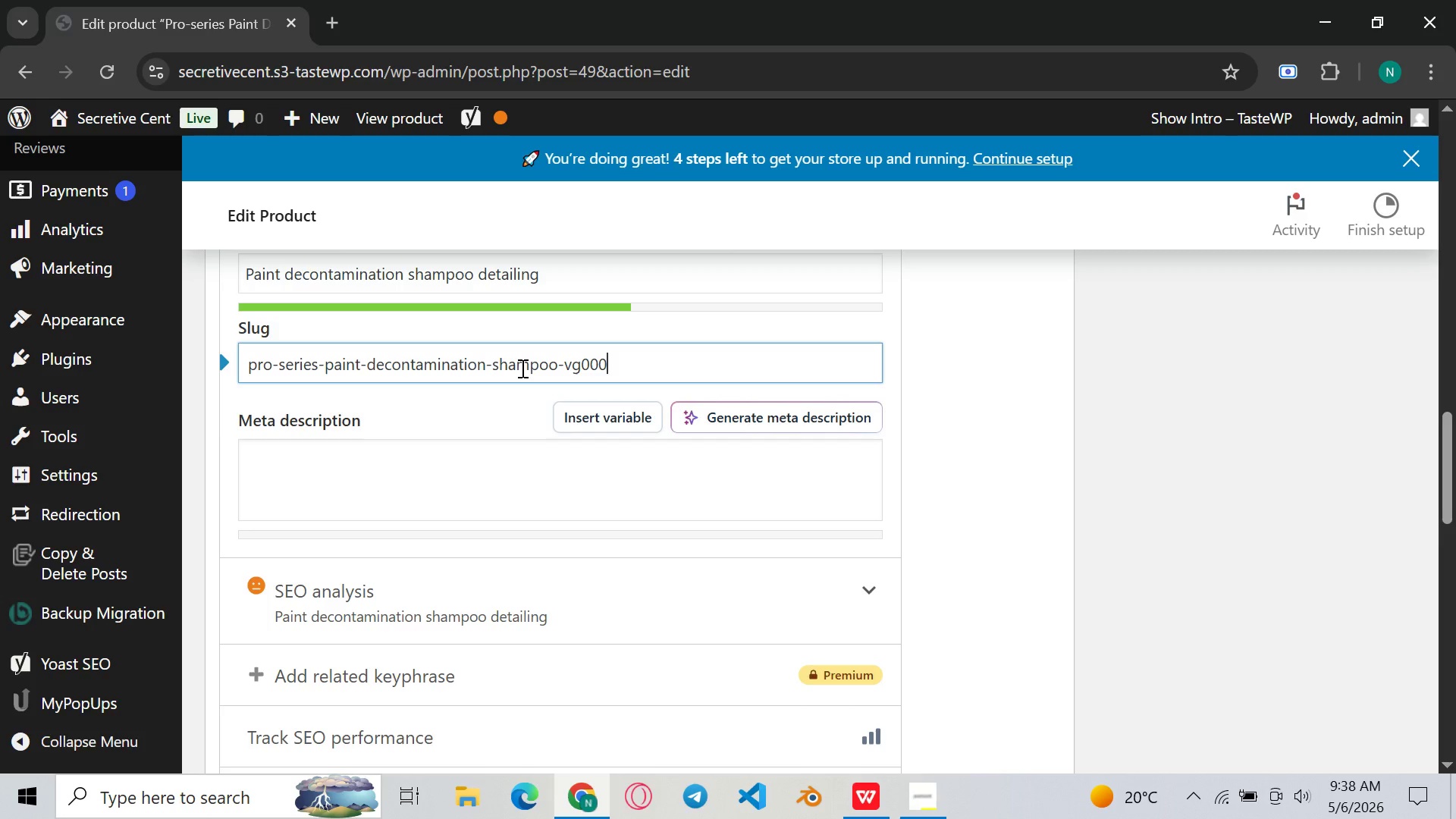 
type(01)
 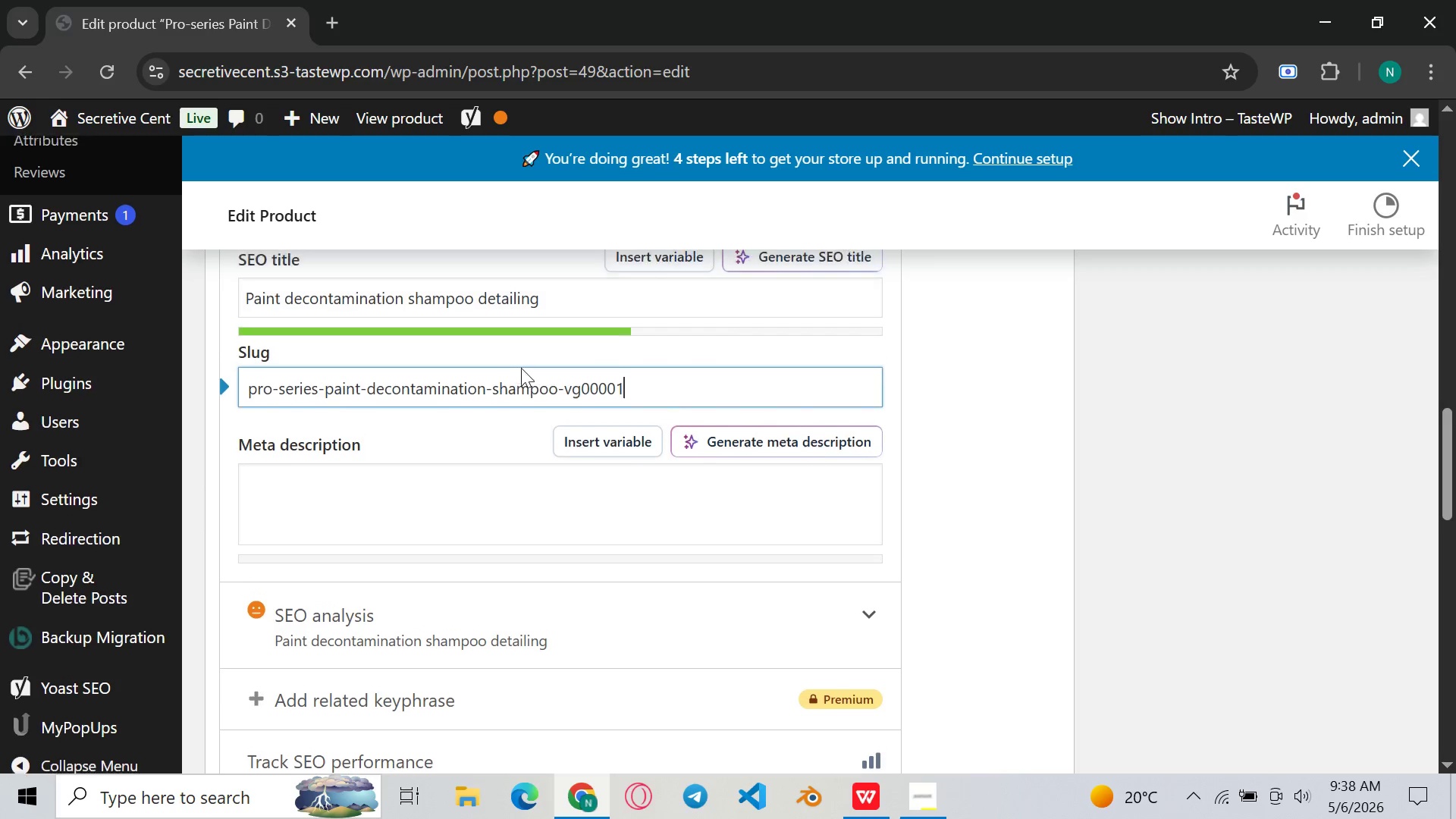 
wait(11.48)
 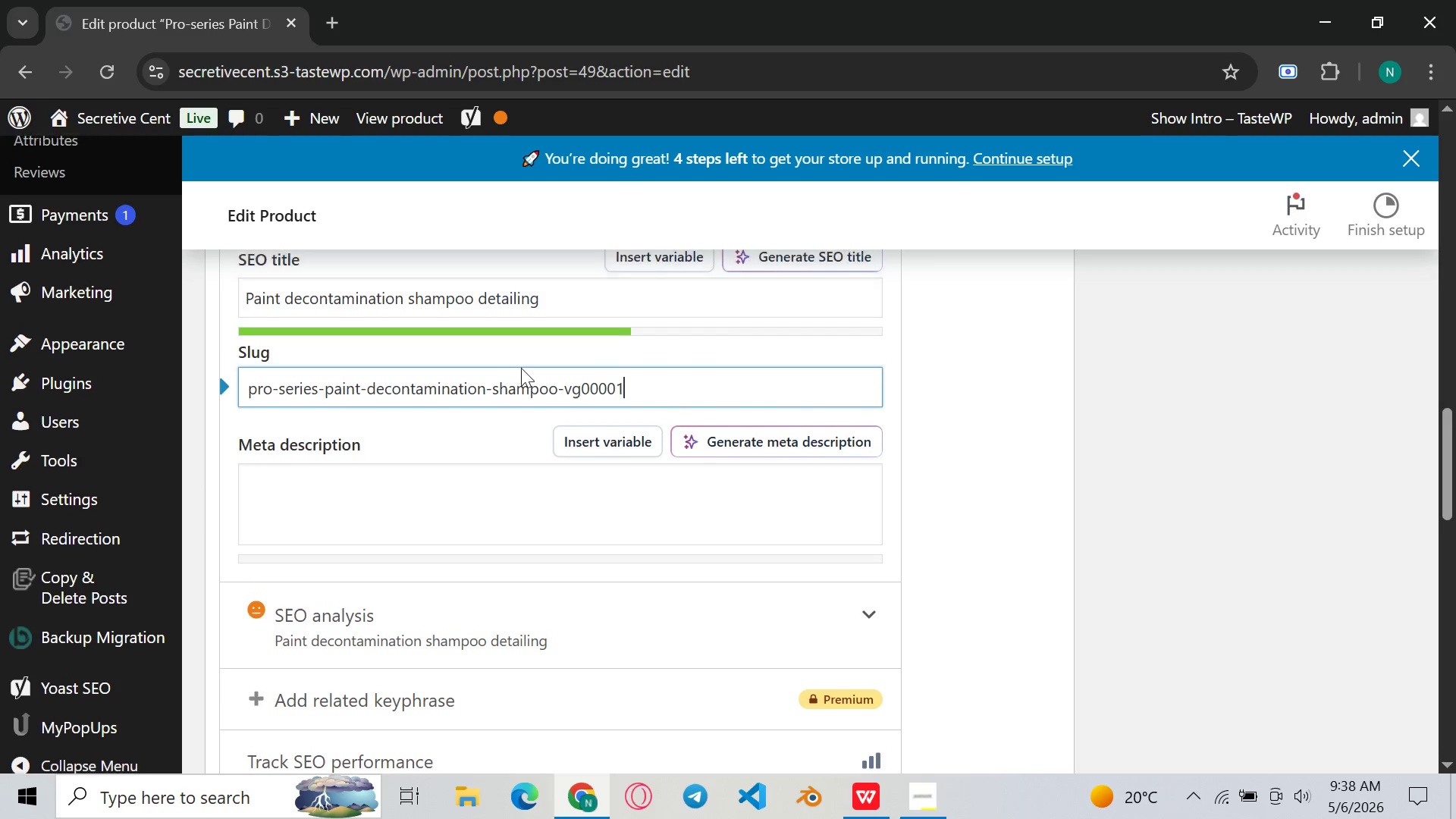 
mouse_move([489, 425])
 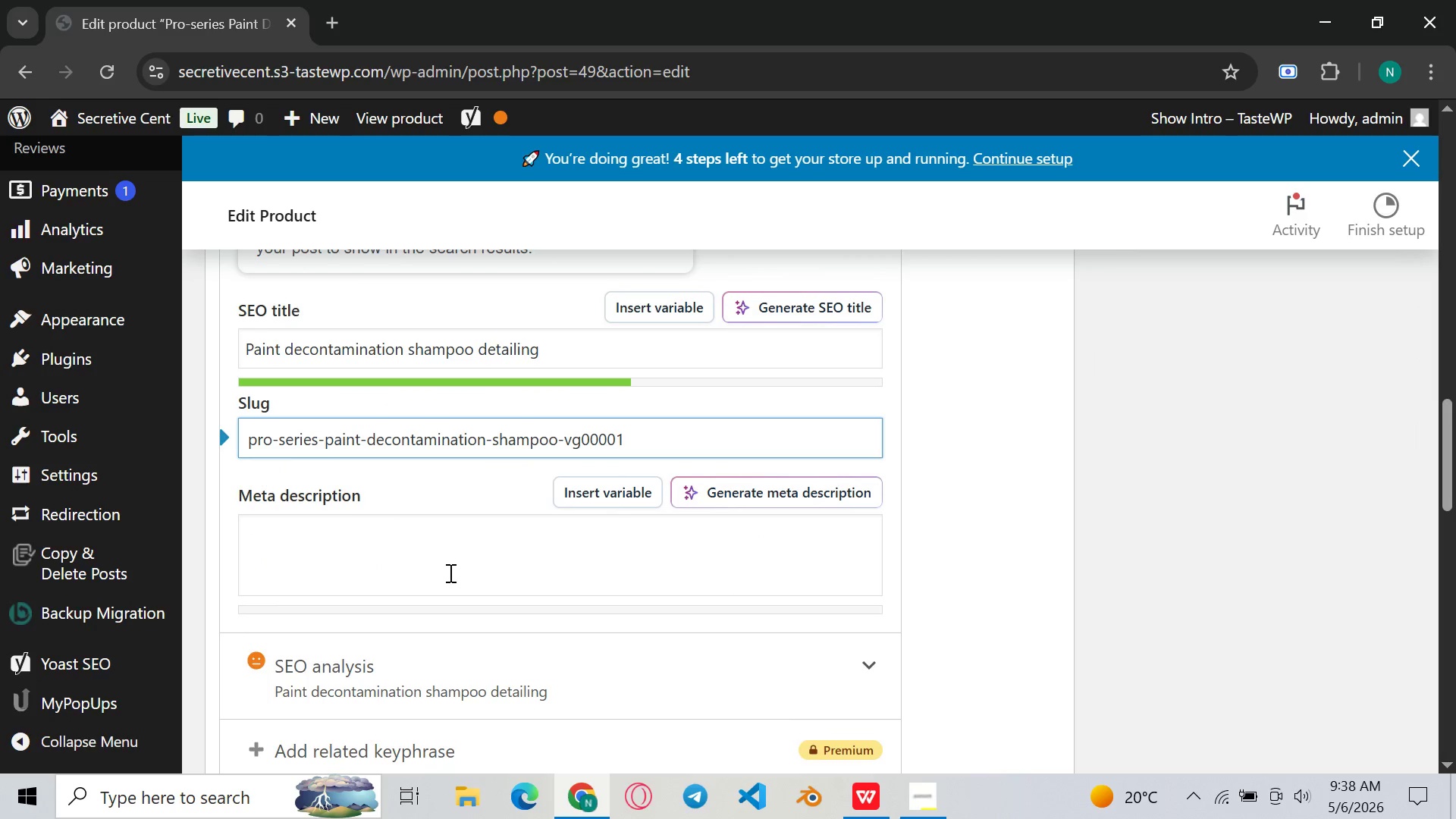 
left_click([449, 573])
 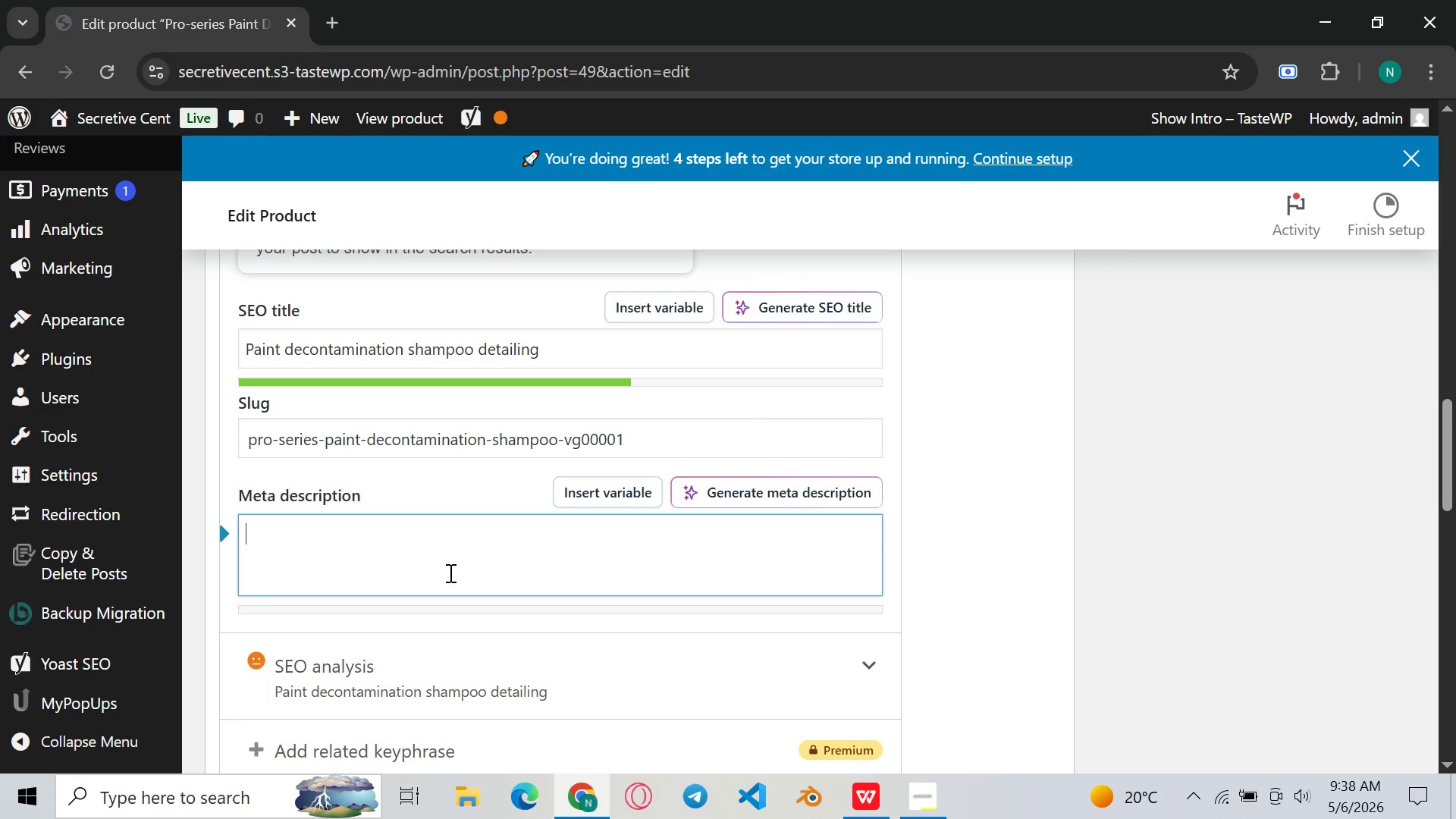 
type(!5)
key(Backspace)
key(Backspace)
key(Backspace)
type(15% )
 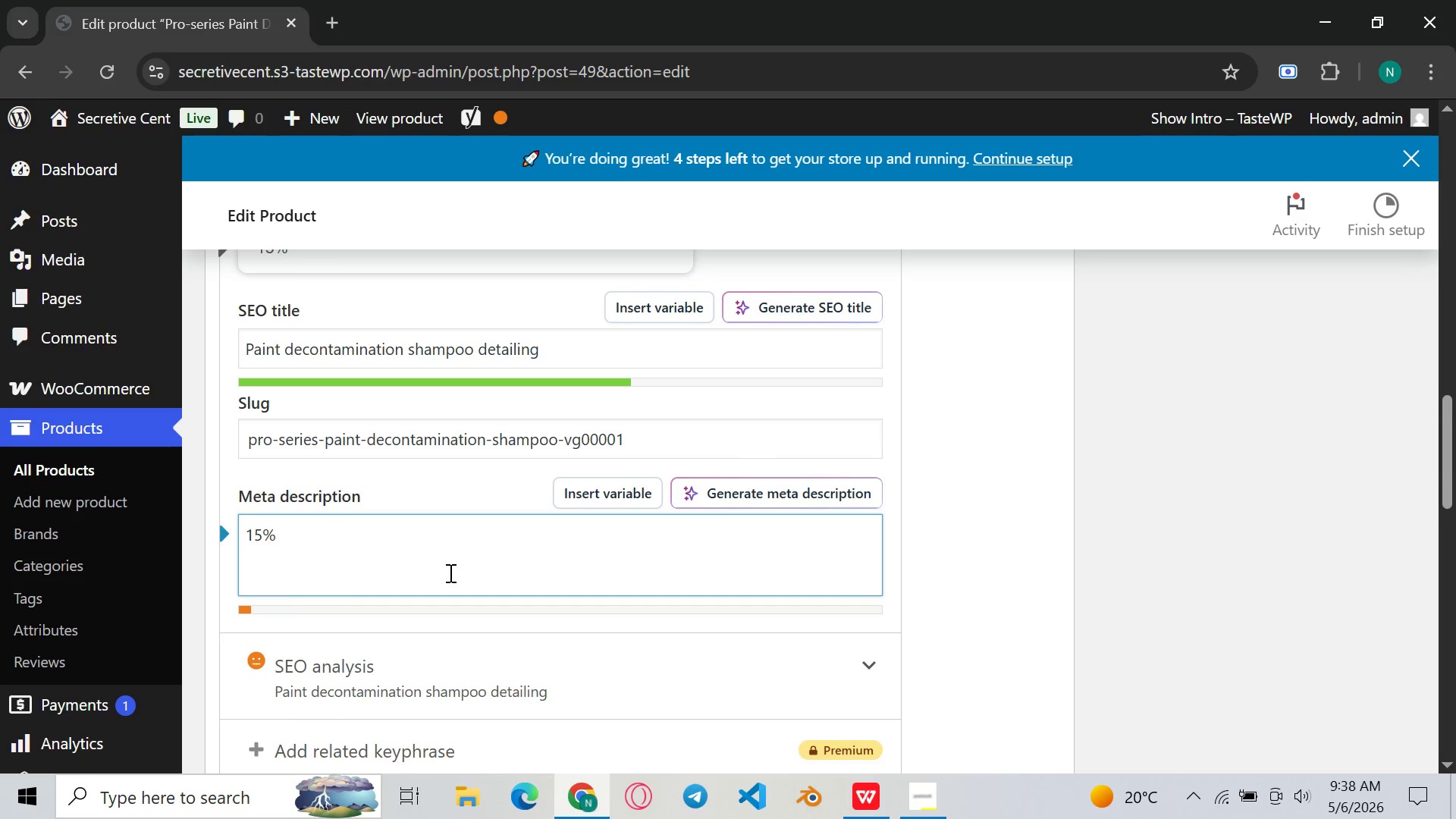 
type(surfactant-pant)
key(Backspace)
key(Backspace)
key(Backspace)
key(Backspace)
key(Backspace)
key(Backspace)
key(Backspace)
type(t pant ex)
key(Backspace)
key(Backspace)
type(decon shampoo - stro)
key(Backspace)
type(ips wax )
 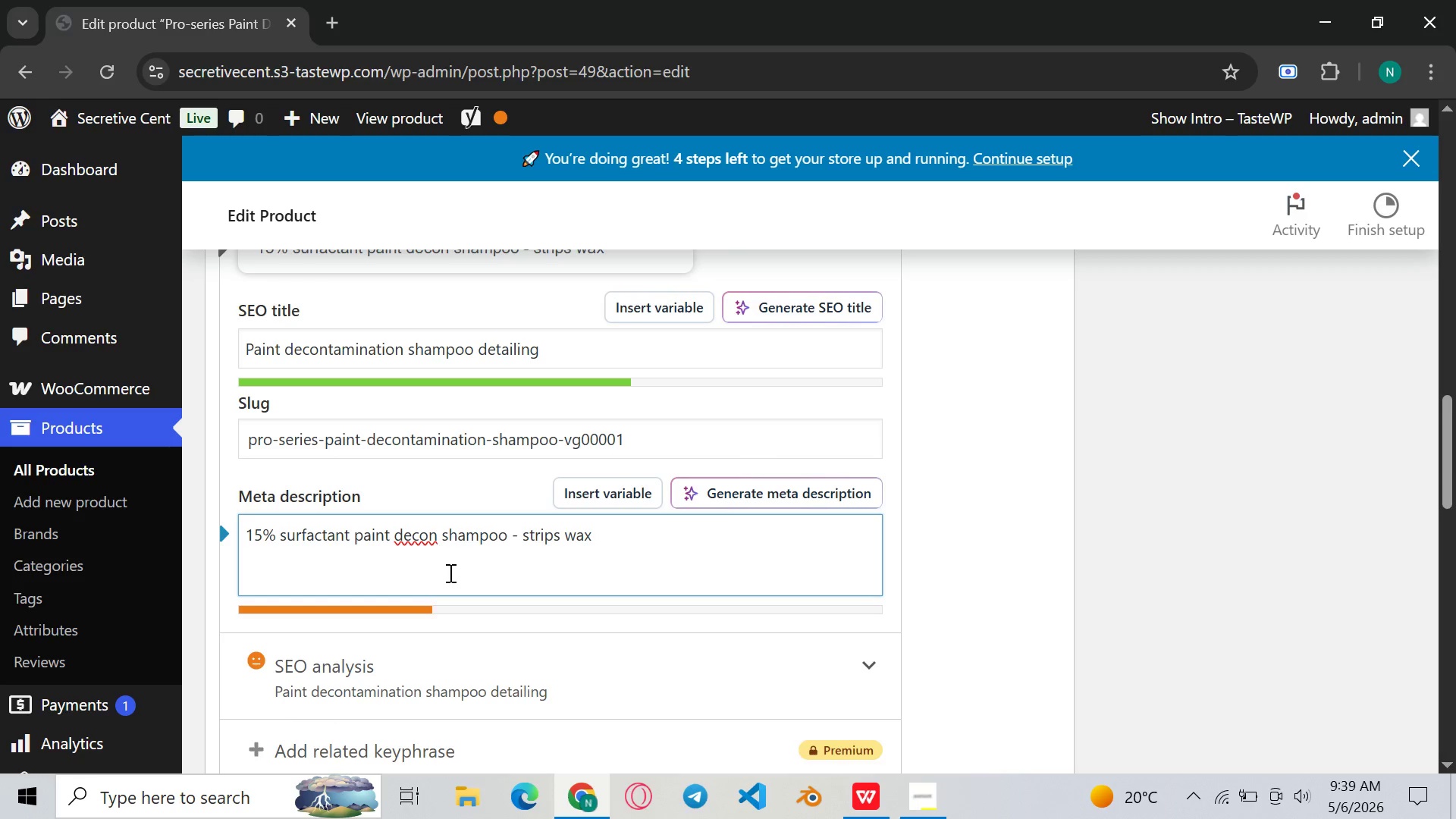 
type(,)
key(Backspace)
key(Backspace)
type(, grime d)
key(Backspace)
type(fas)
 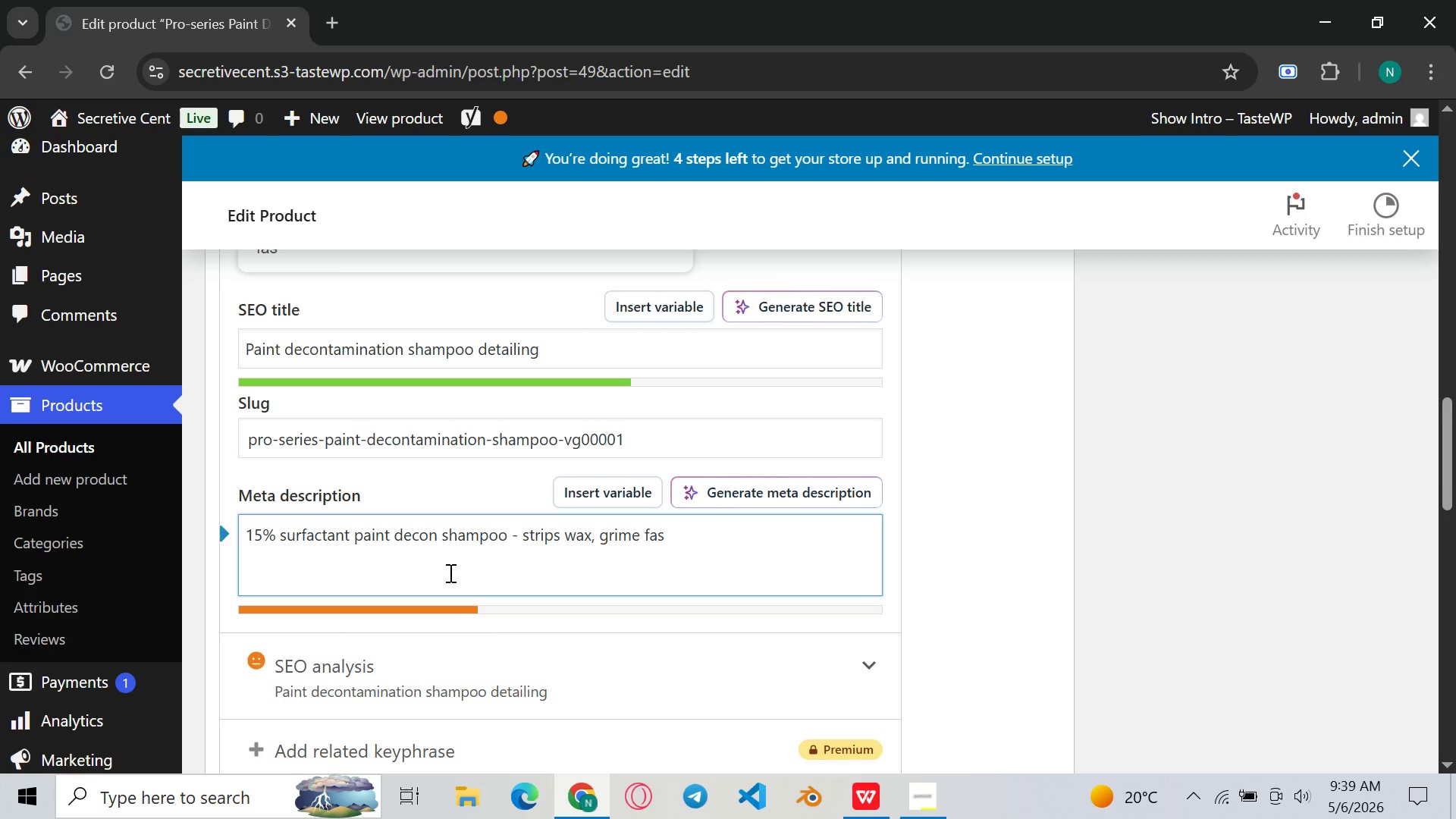 
left_click([449, 573])
 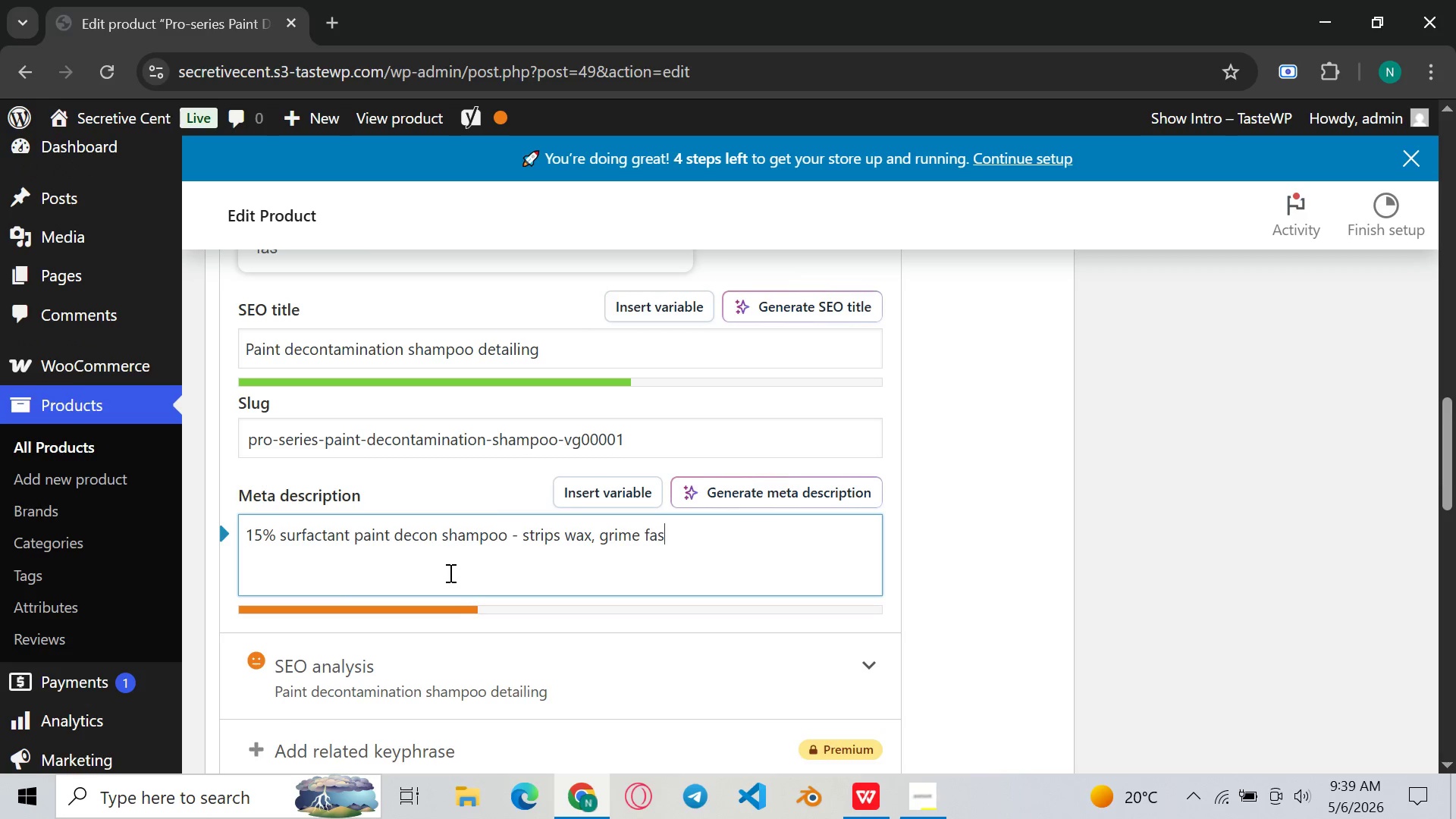 
type(t. Ideal for moble)
key(Backspace)
key(Backspace)
type(ile ddetailers. 1:5)
 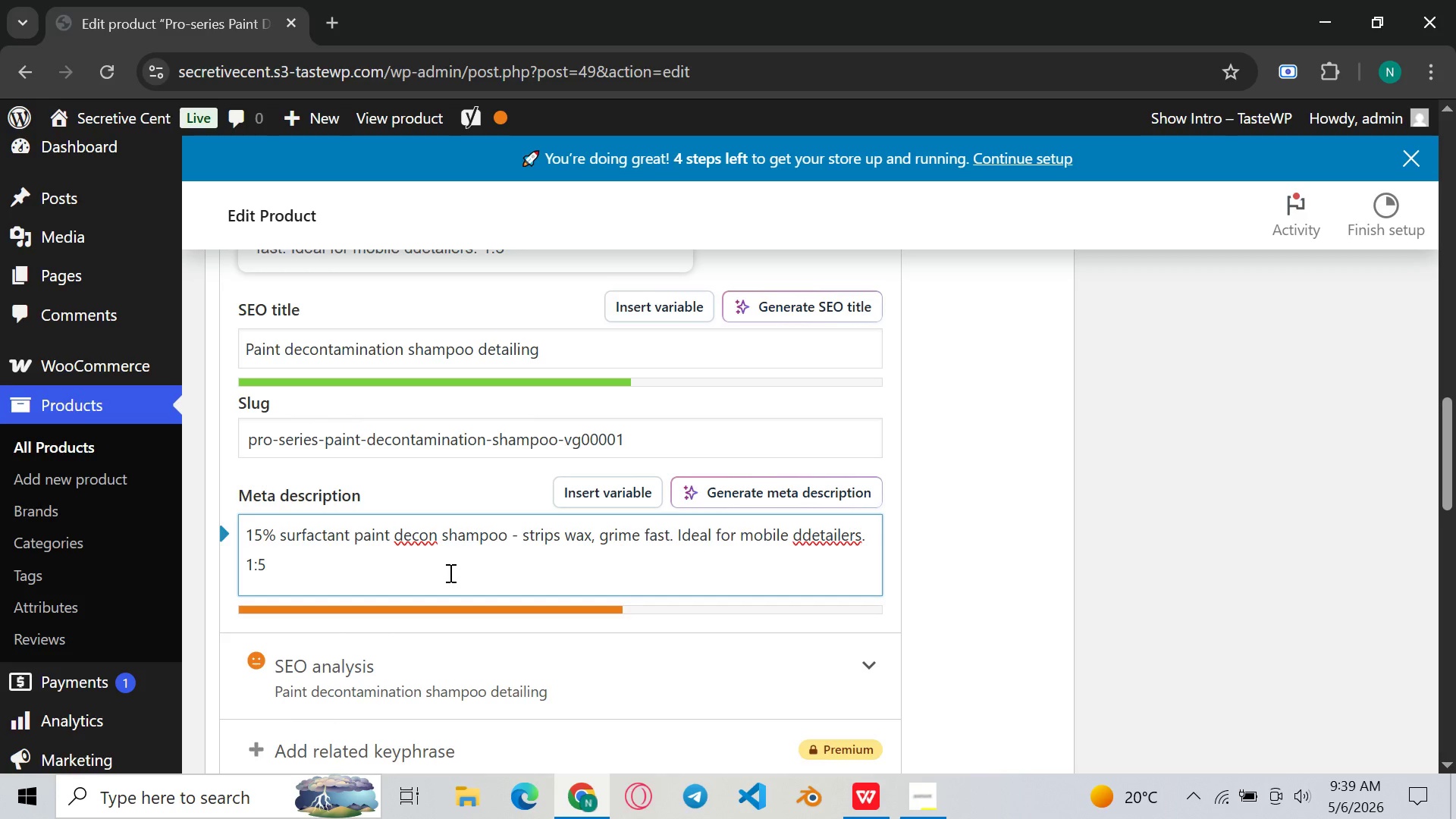 
type(-)
key(Backspace)
type( - 1:10 de)
key(Backspace)
type(ilution )
 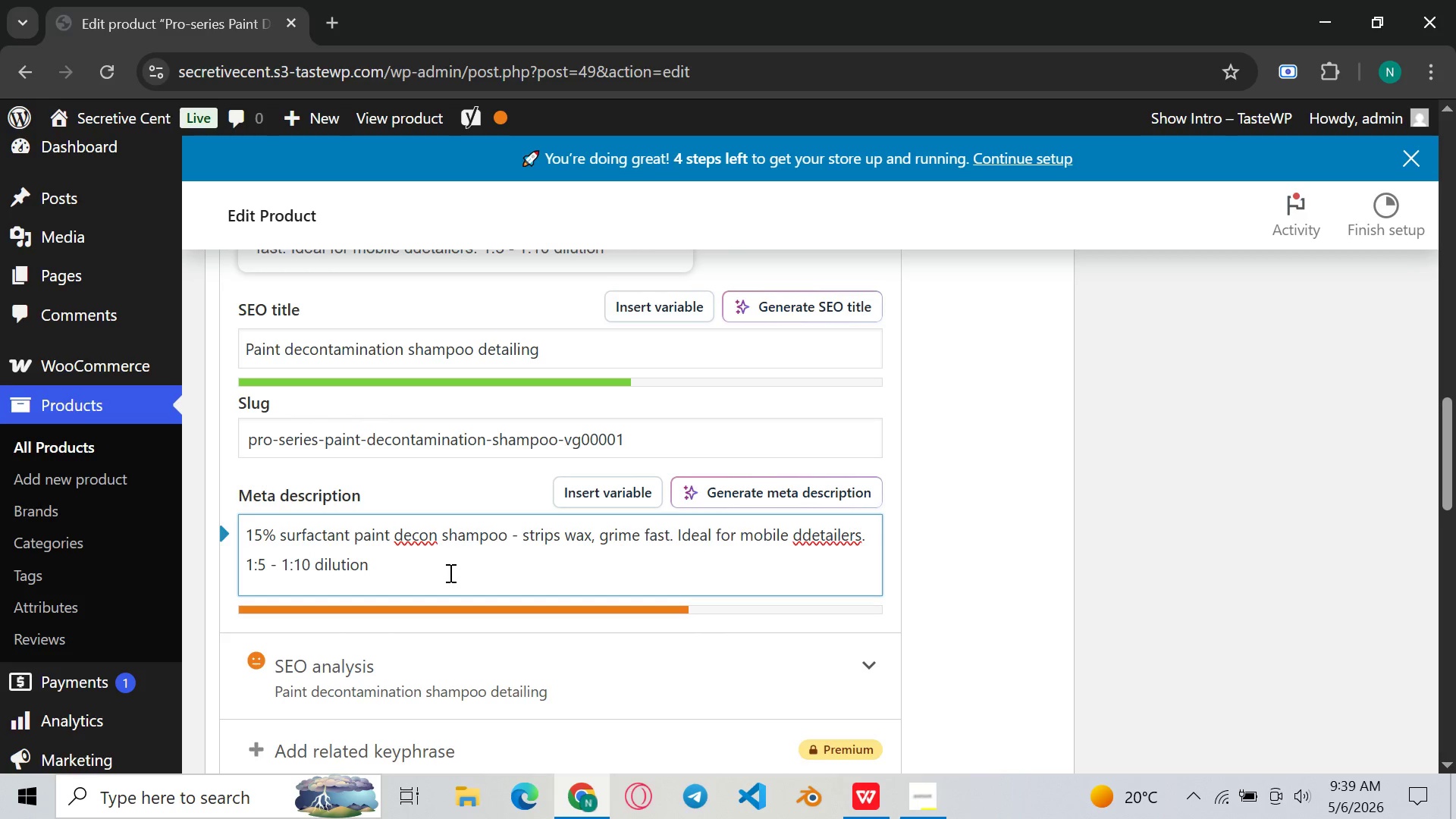 
left_click([804, 536])
 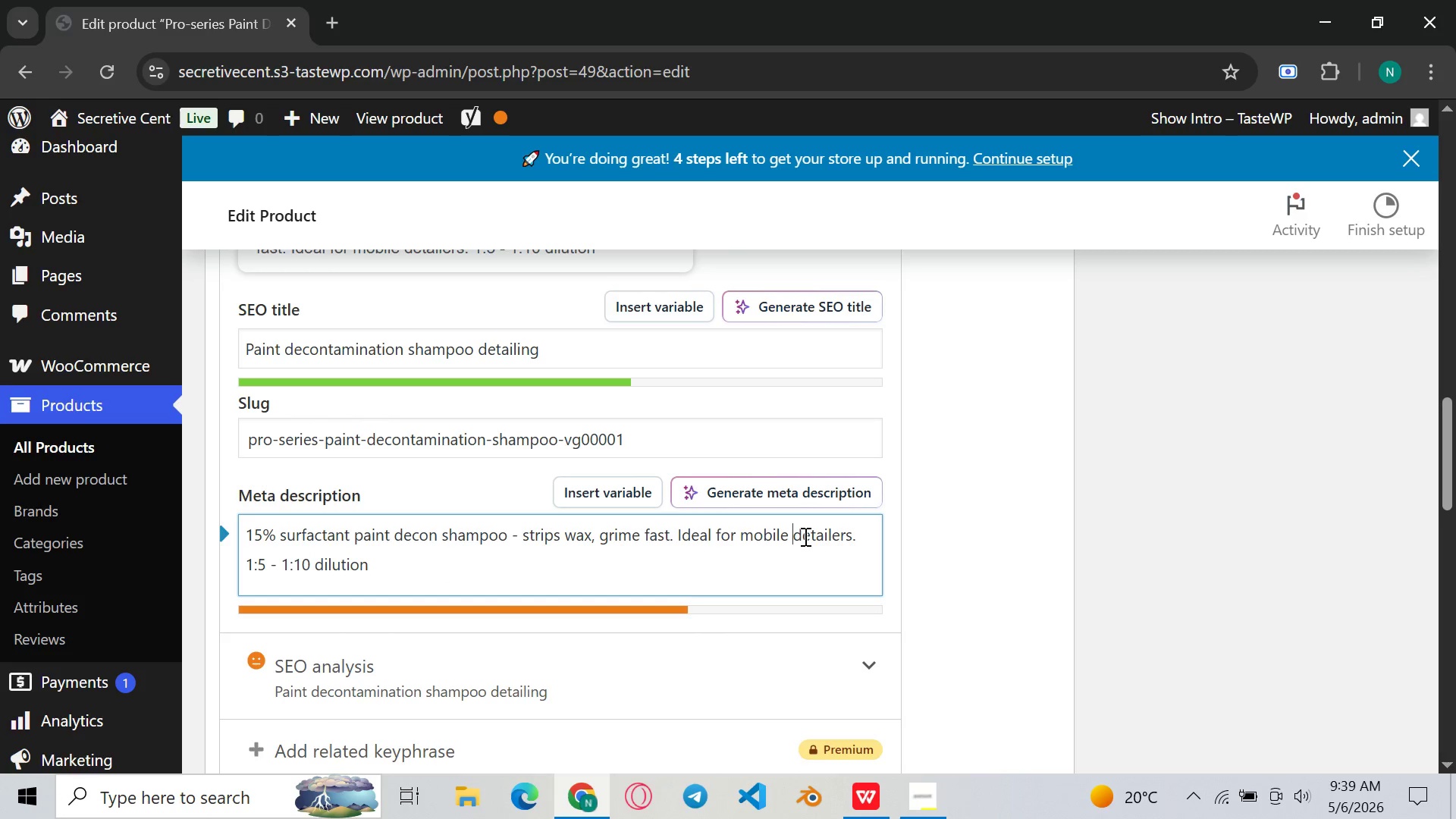 
key(Backspace)
 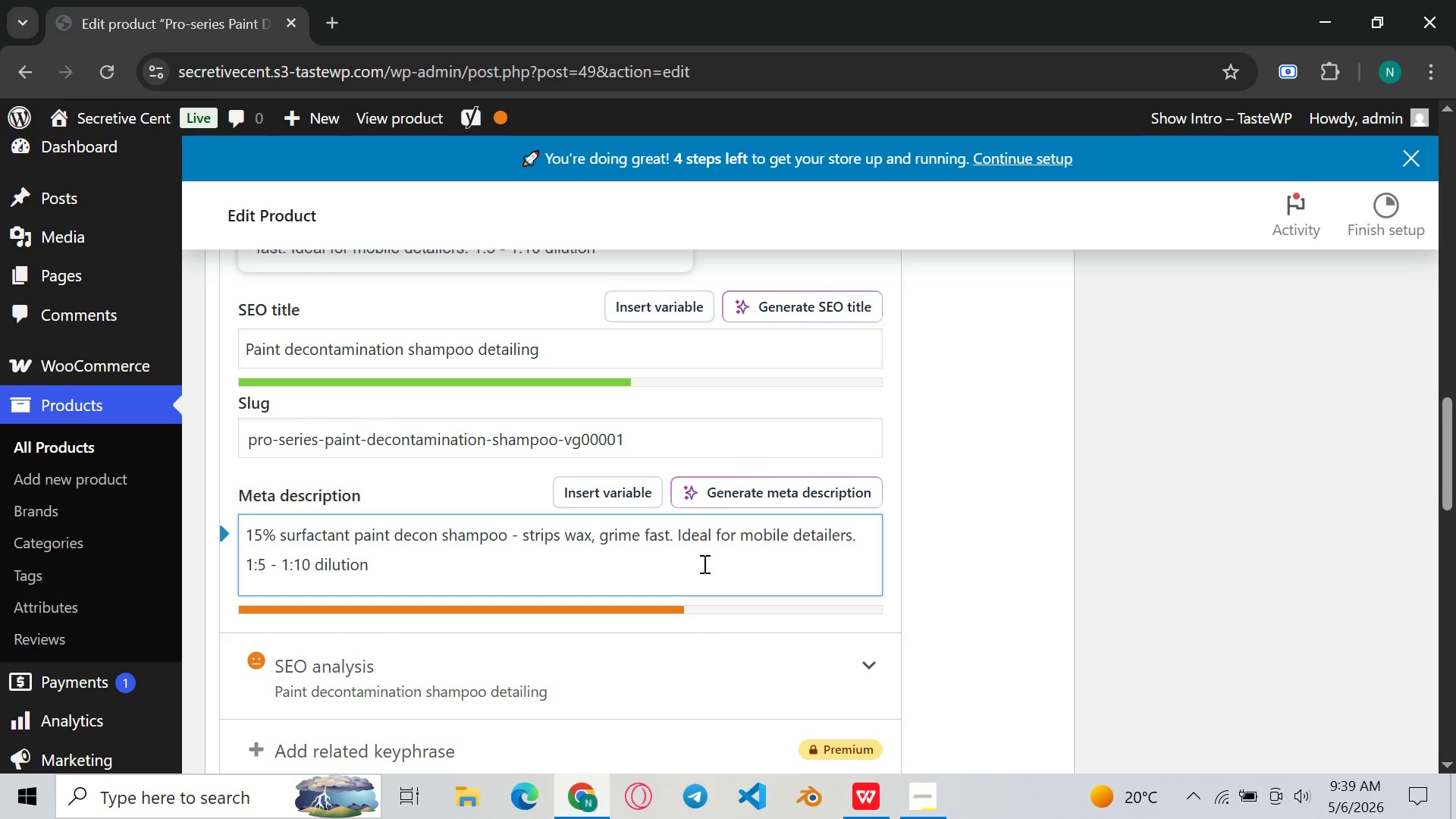 
left_click([703, 563])
 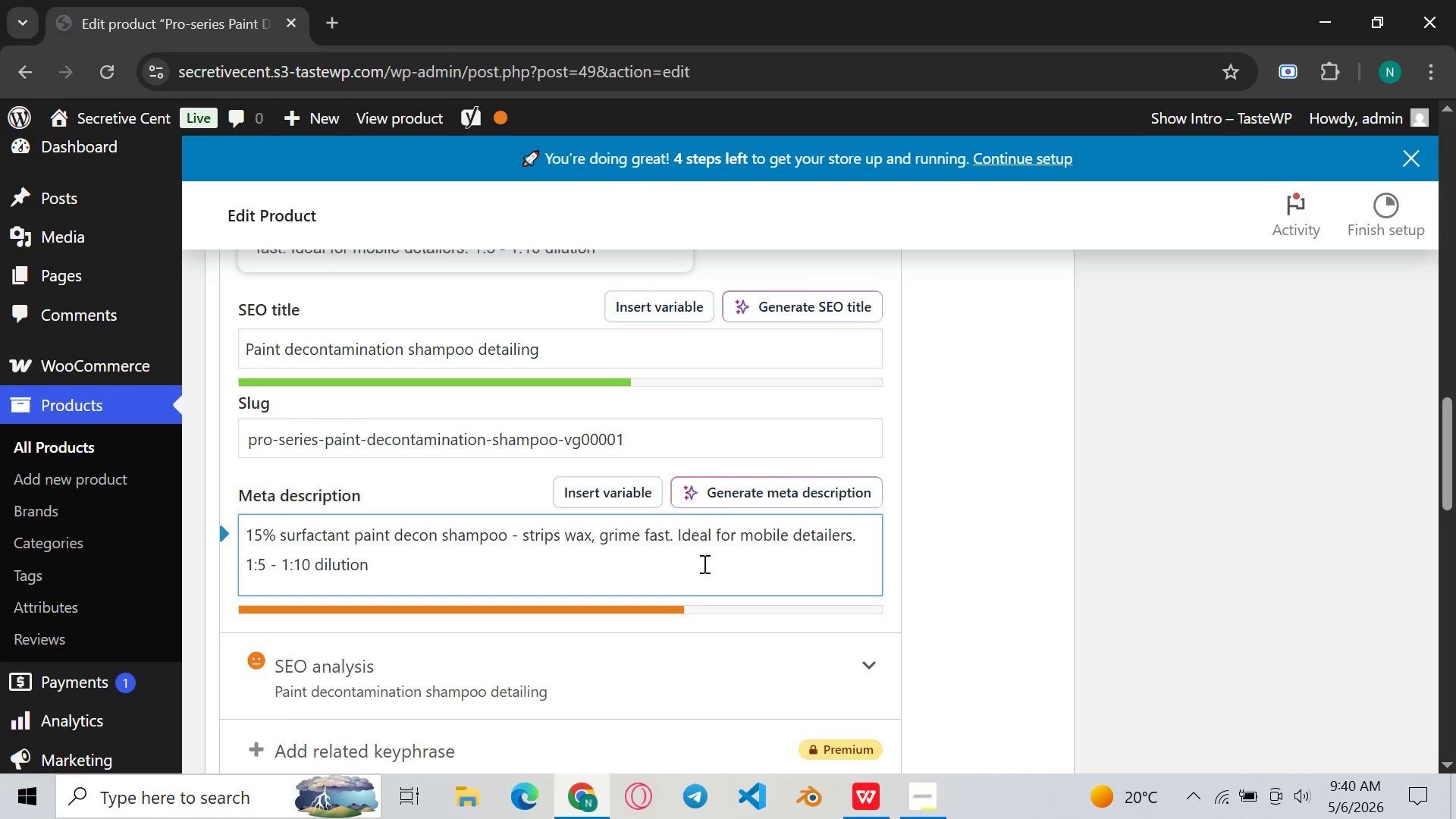 
key(Backspace)
type(. @4)
key(Backspace)
key(Backspace)
key(Backspace)
type( 24.00)
key(Backspace)
key(Backspace)
type(99. )
 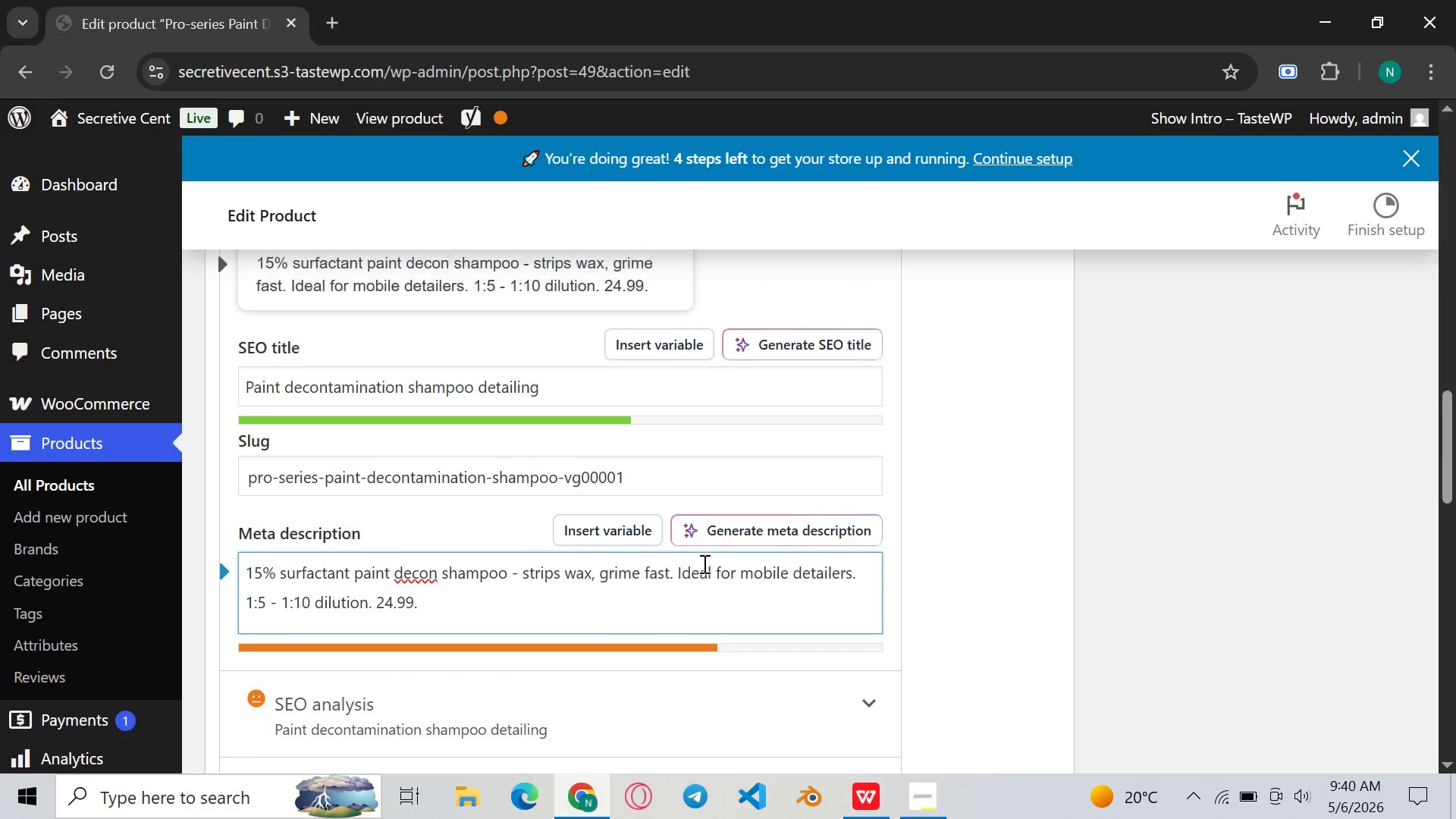 
key(Control+V)
 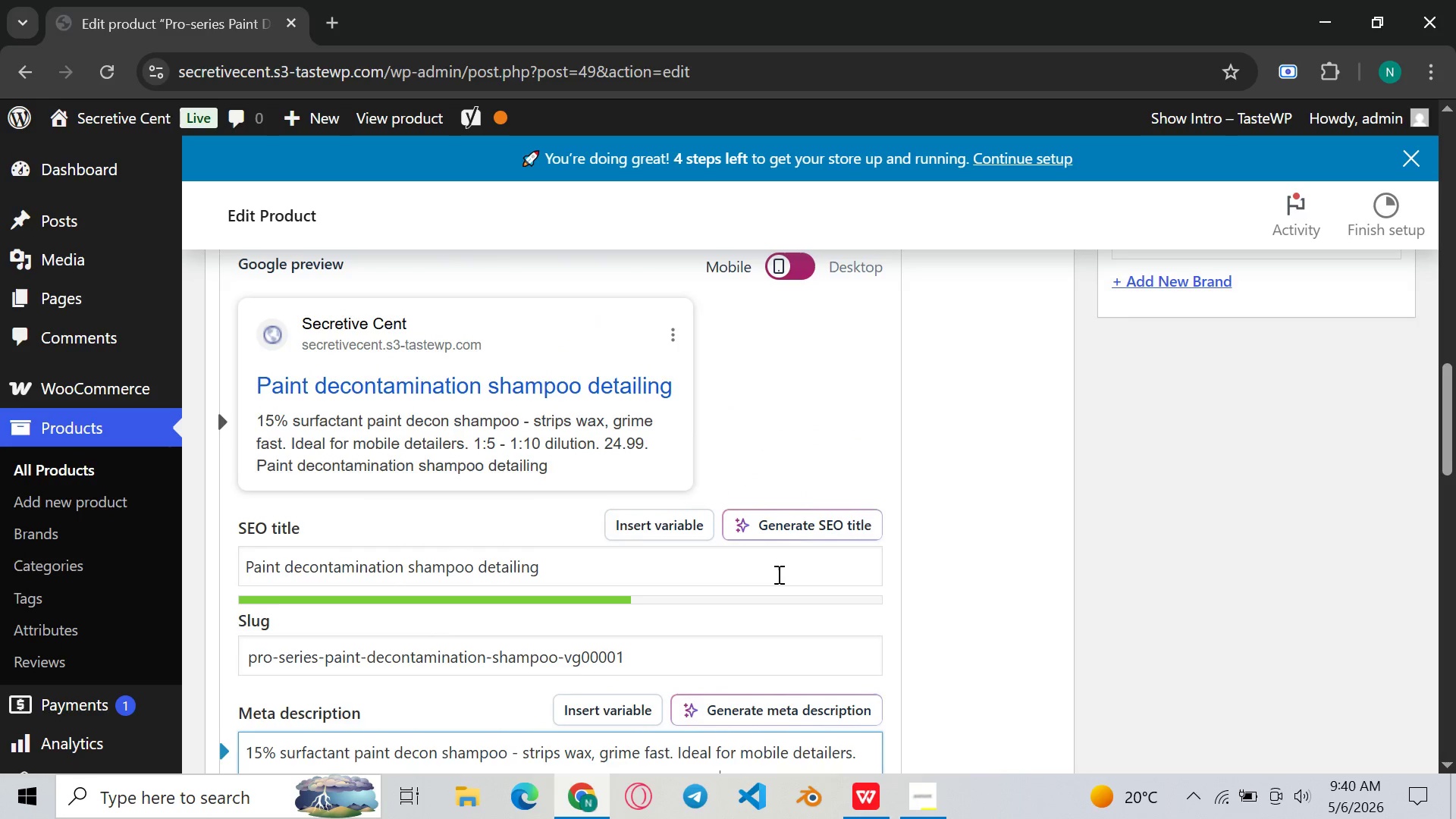 
wait(12.5)
 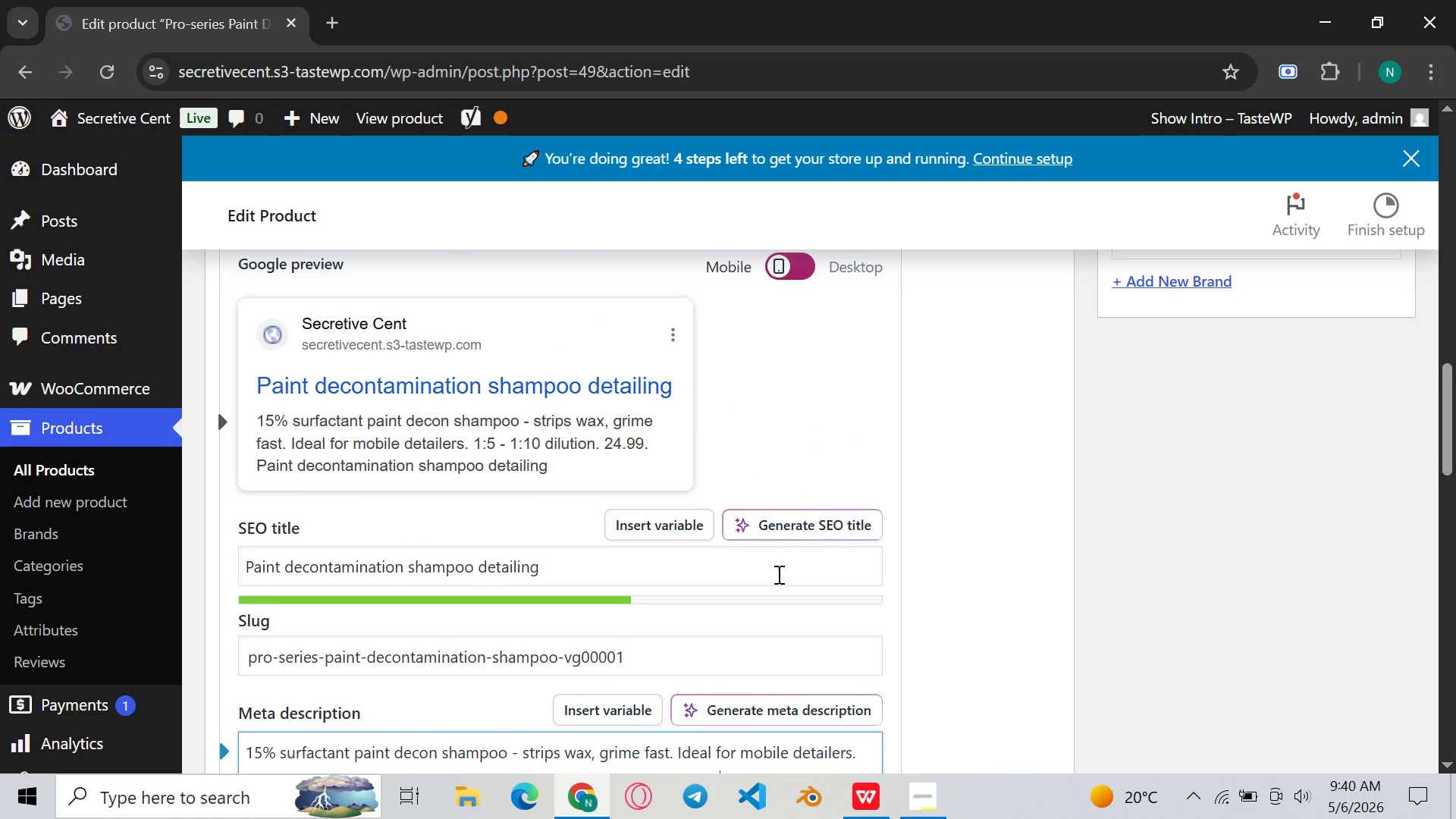 
left_click([230, 463])
 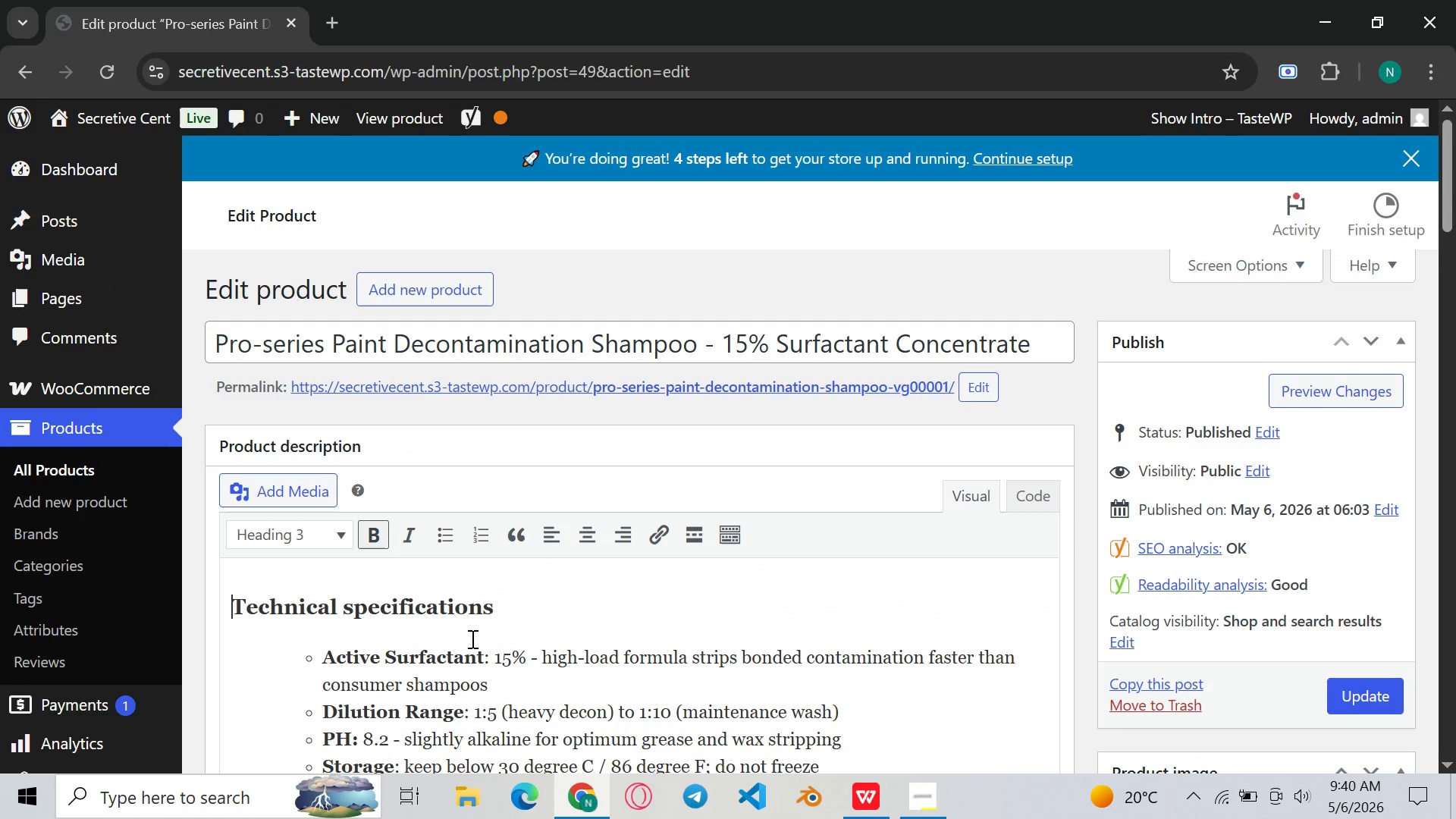 
wait(8.34)
 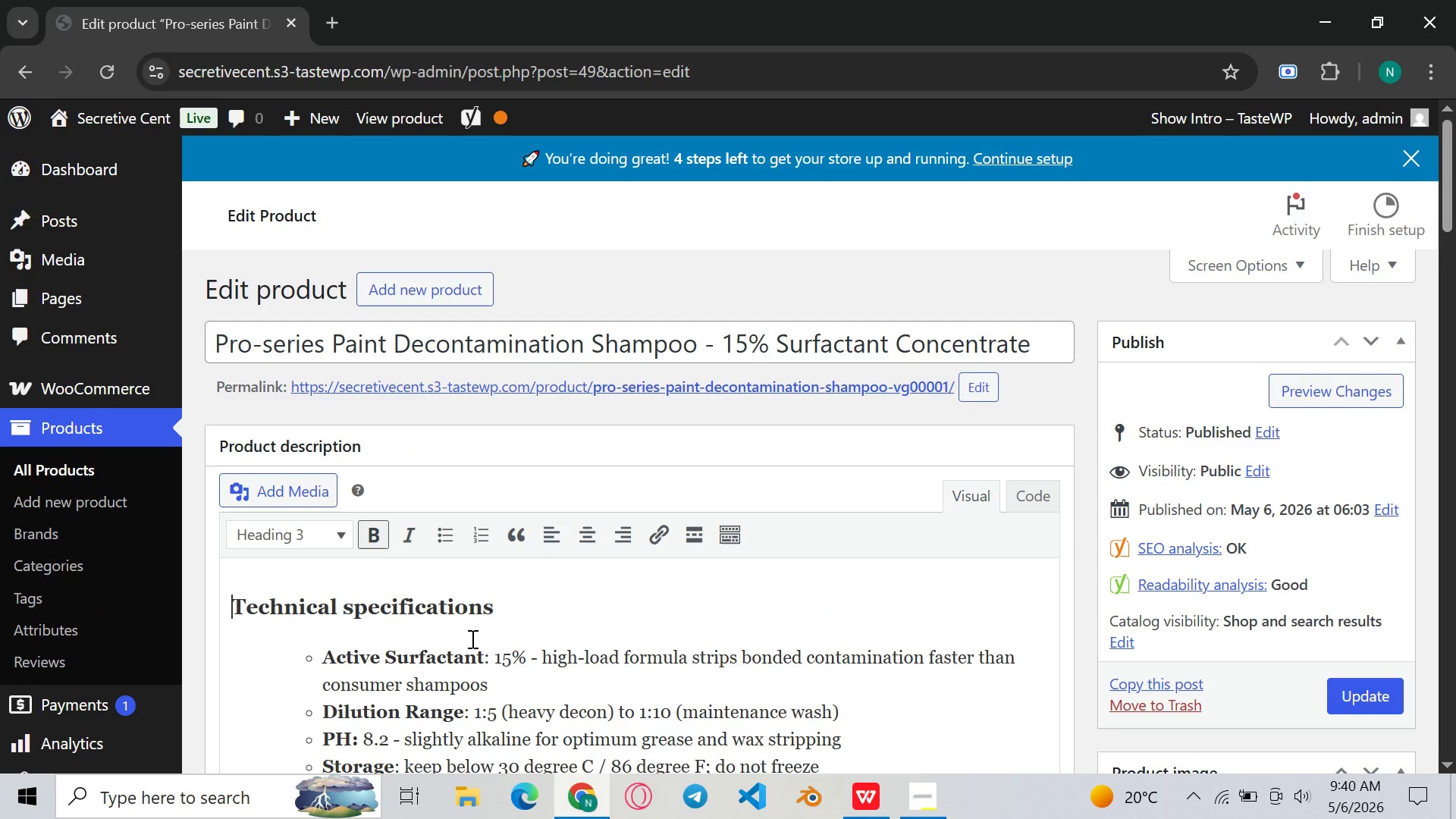 
left_click([518, 613])
 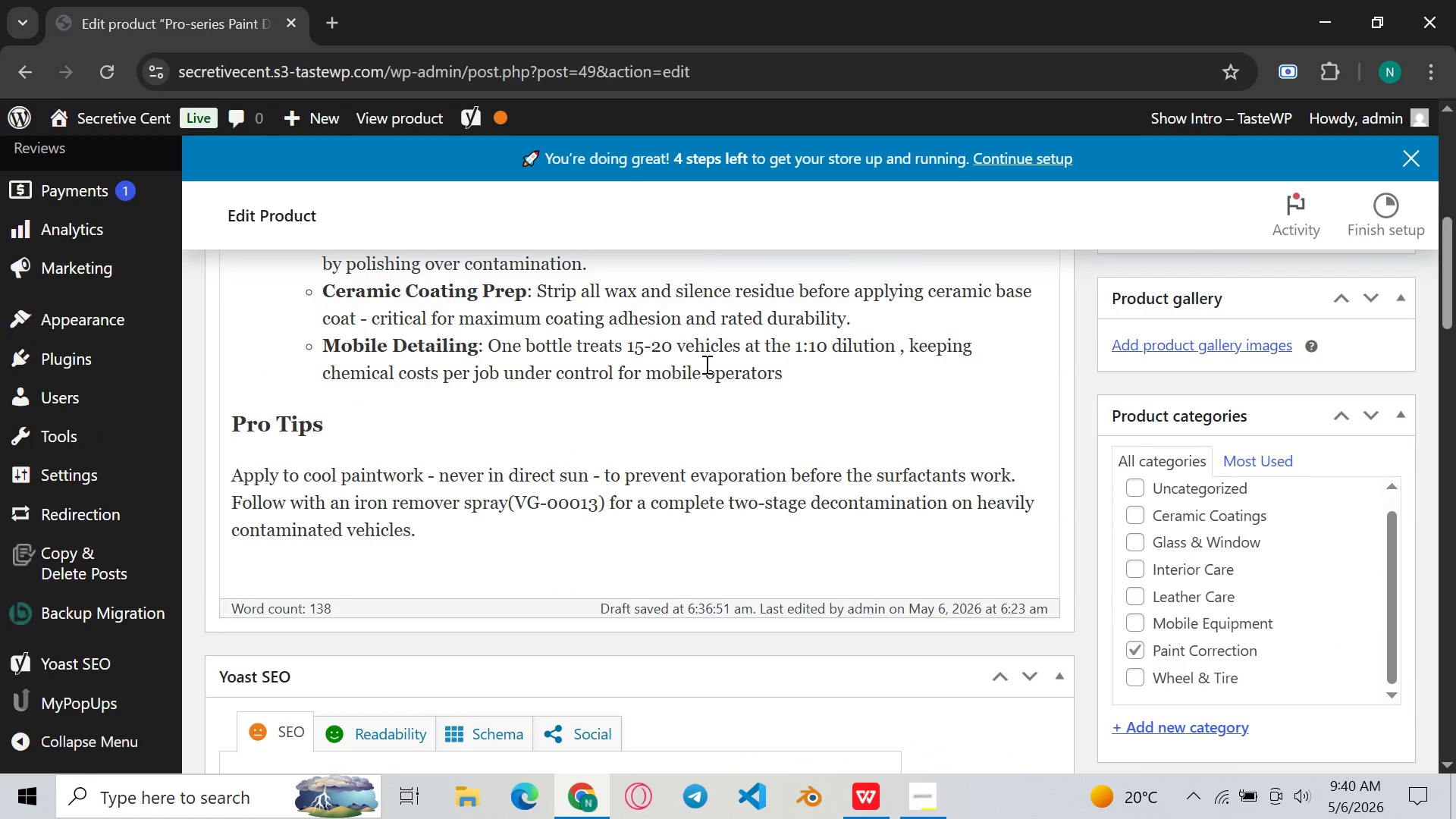 
wait(10.3)
 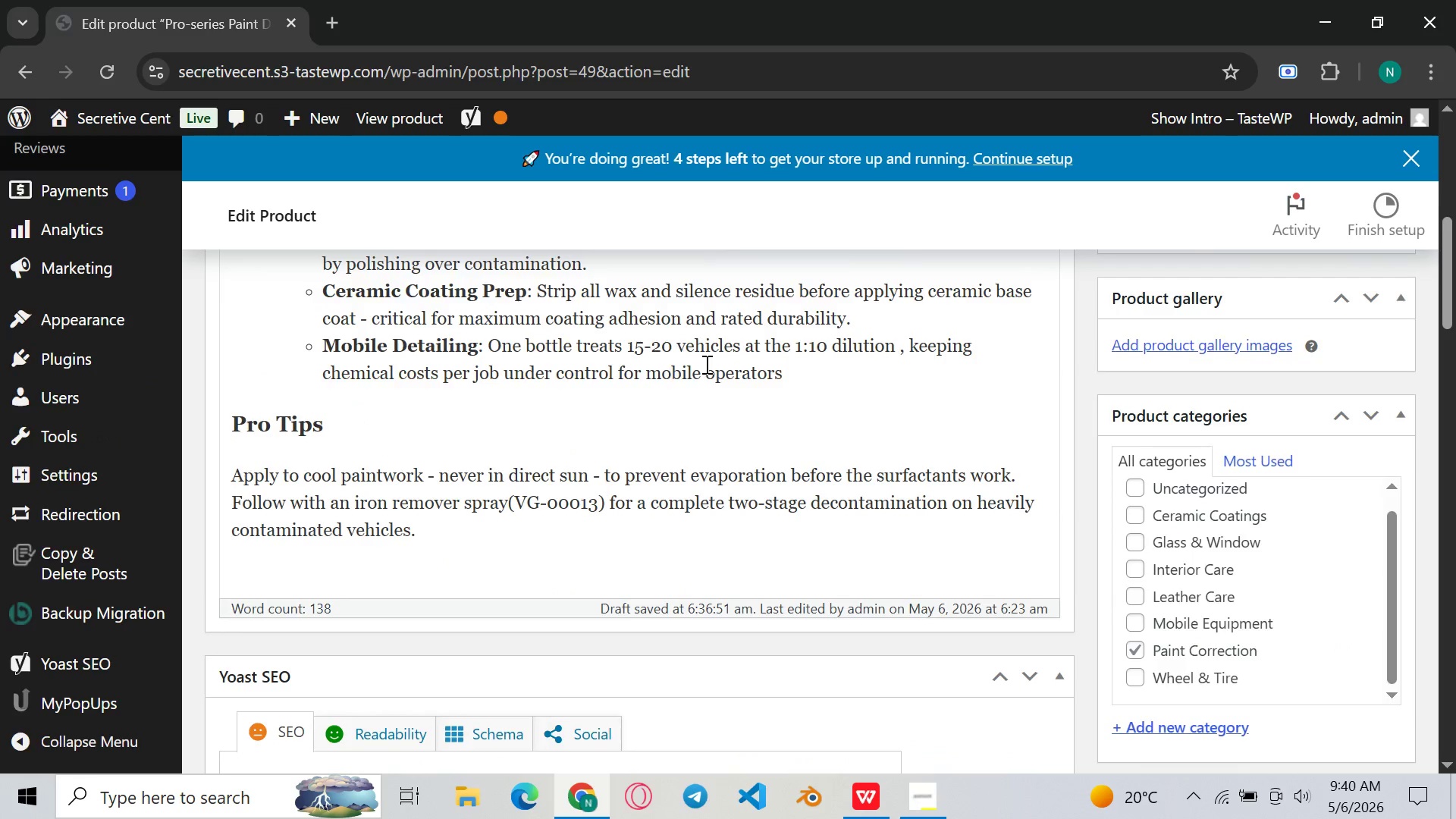 
left_click([230, 391])
 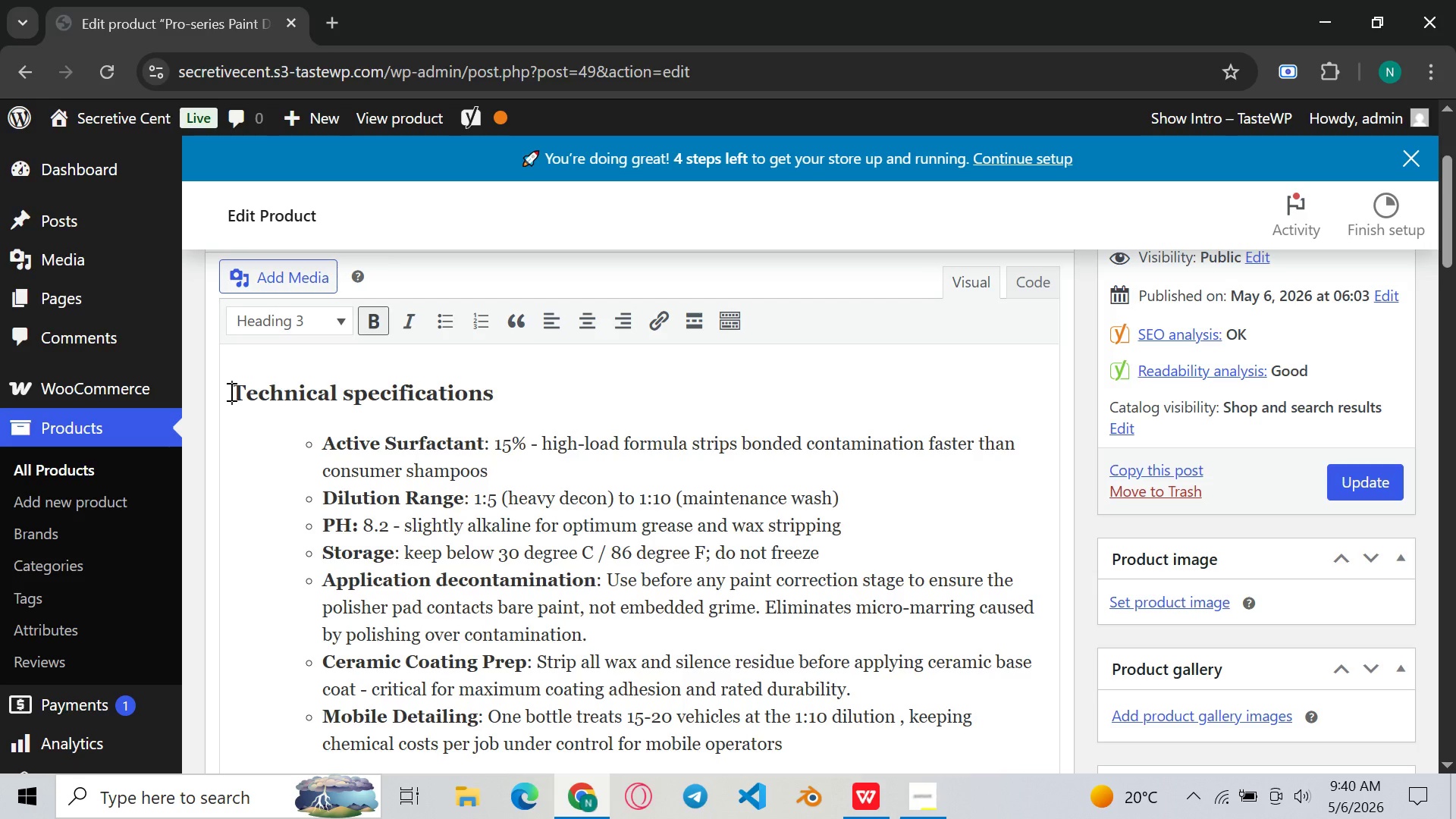 
key(Enter)
 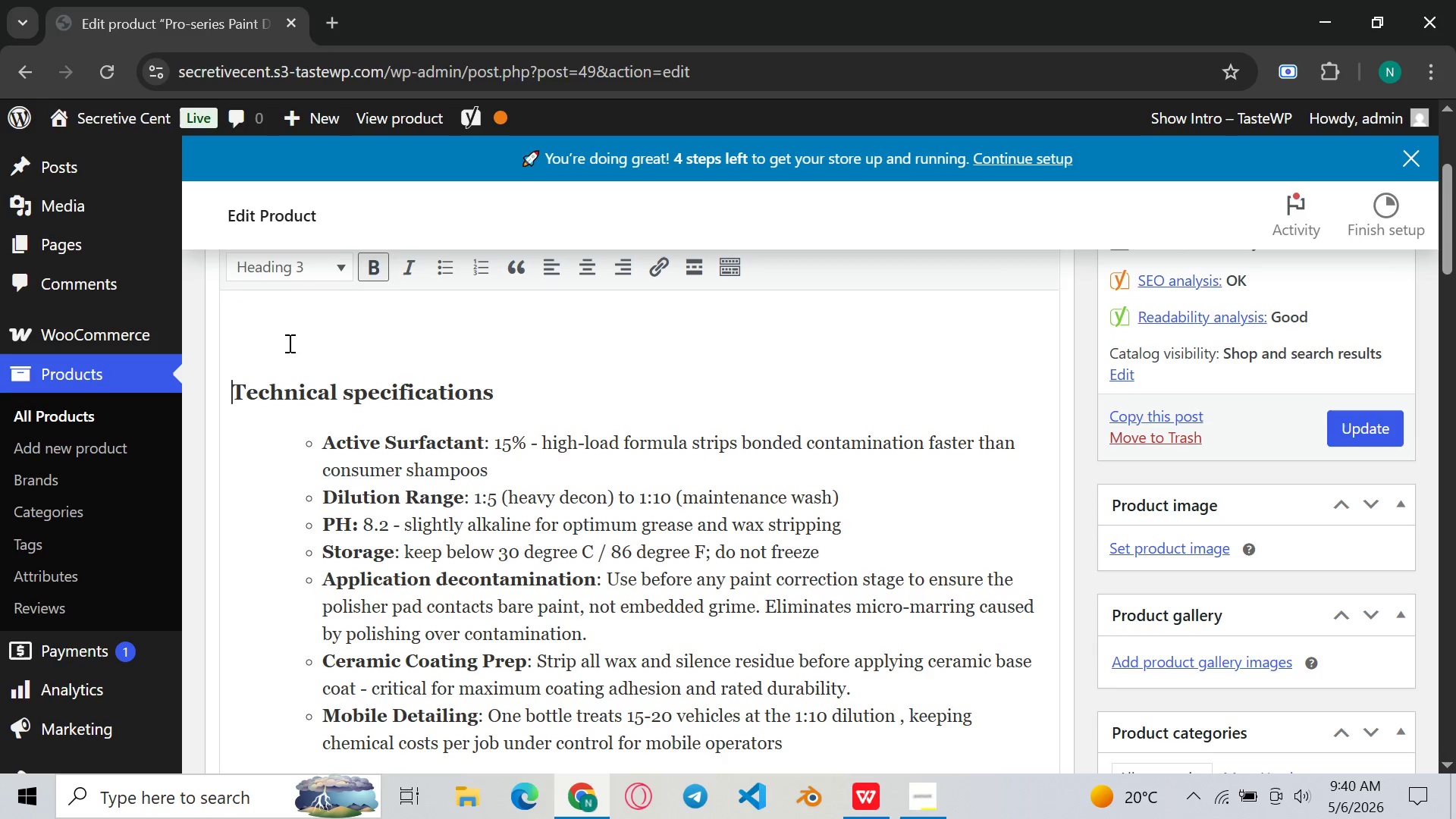 
left_click([288, 343])
 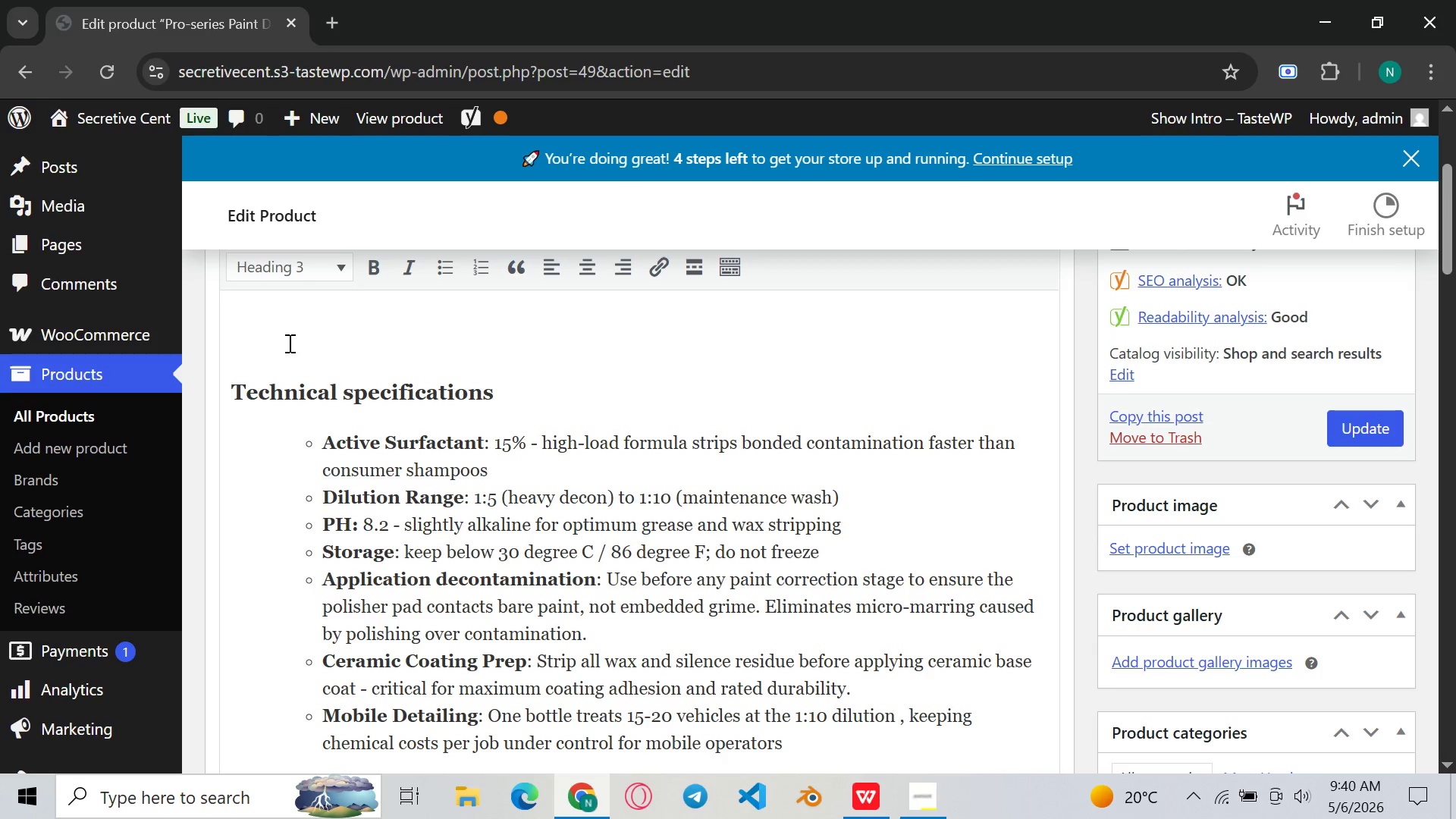 
key(Control+ControlLeft)
 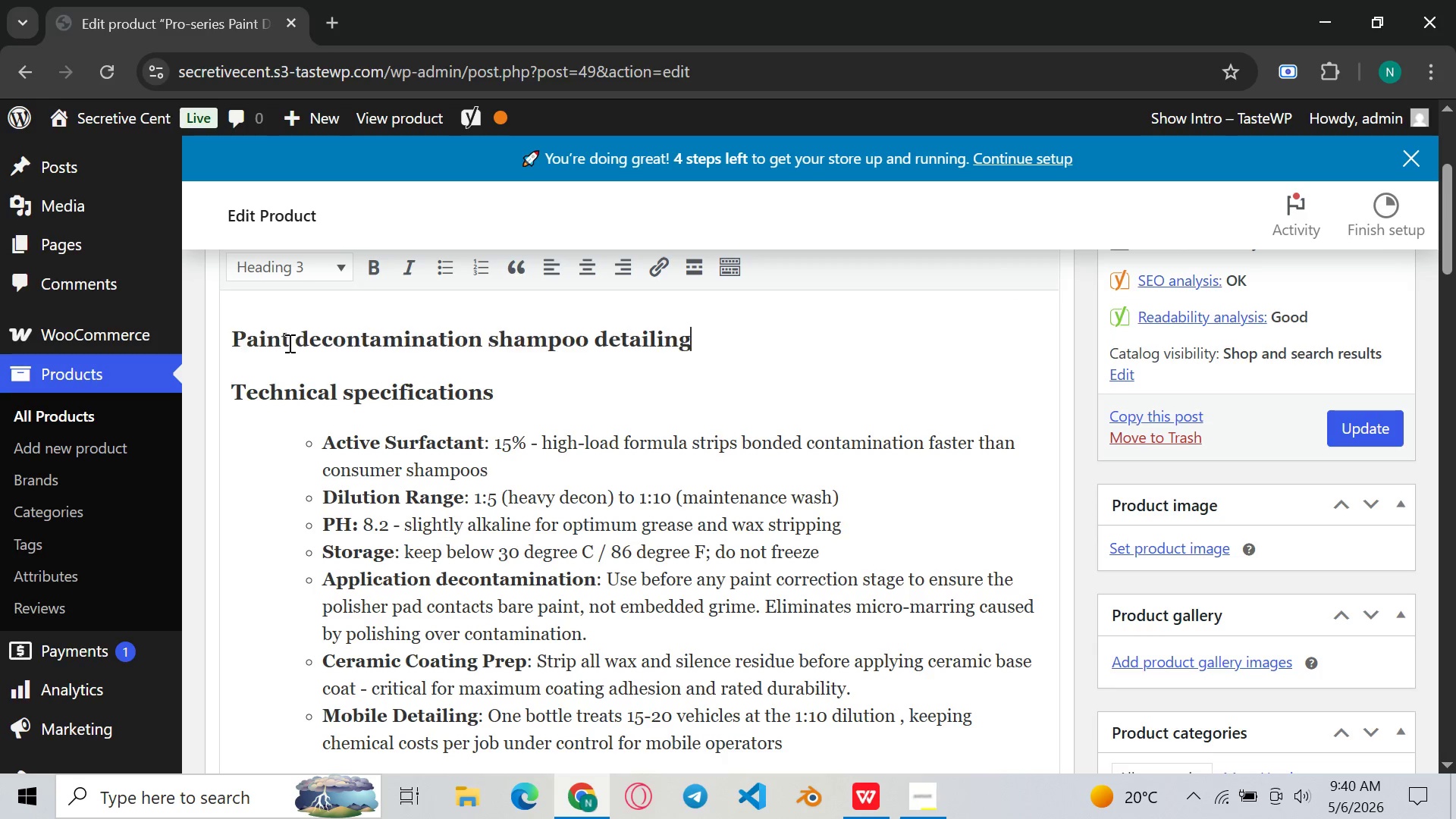 
key(Control+V)
 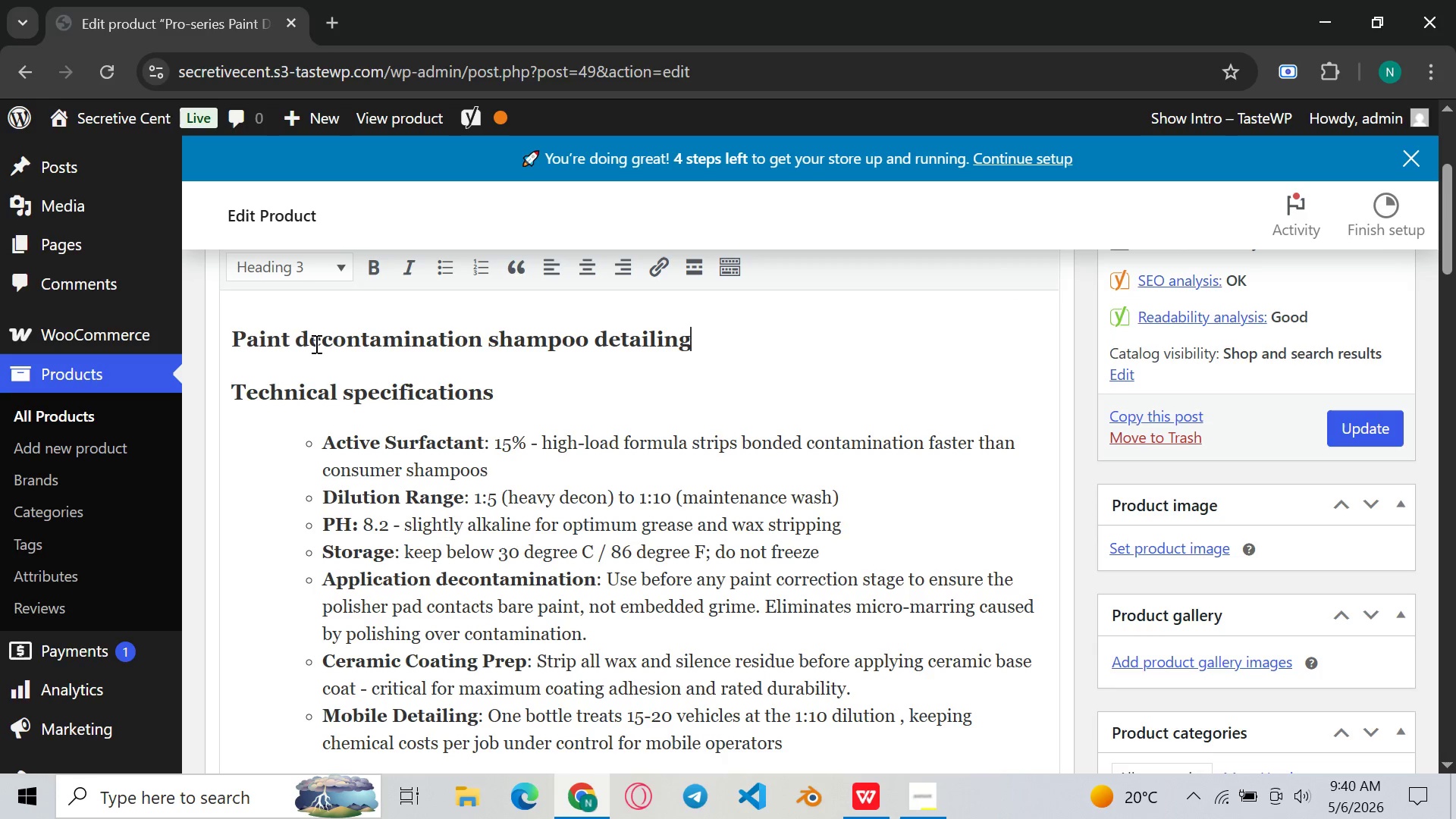 
left_click([248, 347])
 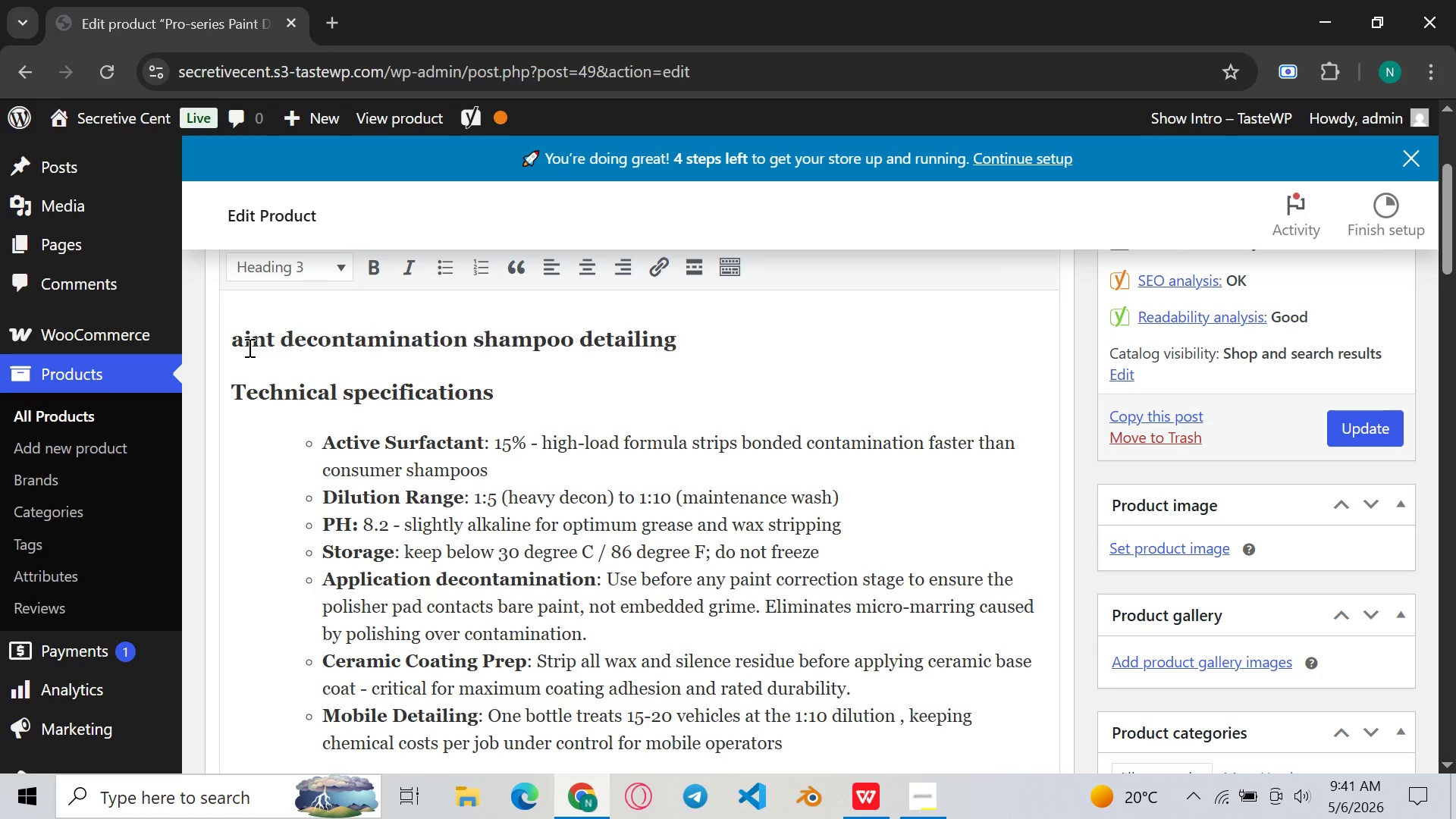 
key(Backspace)
 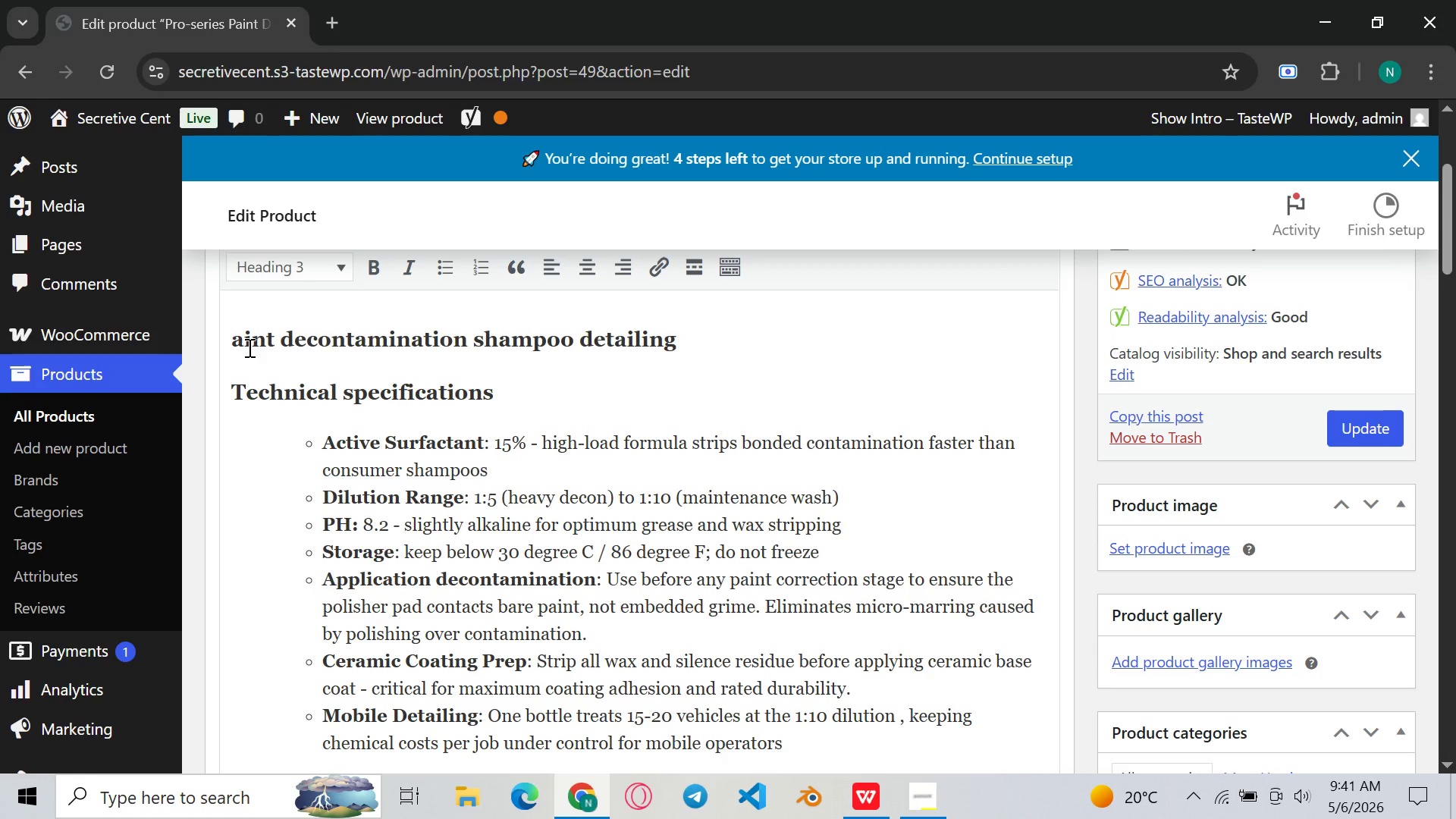 
key(Shift+ShiftLeft)
 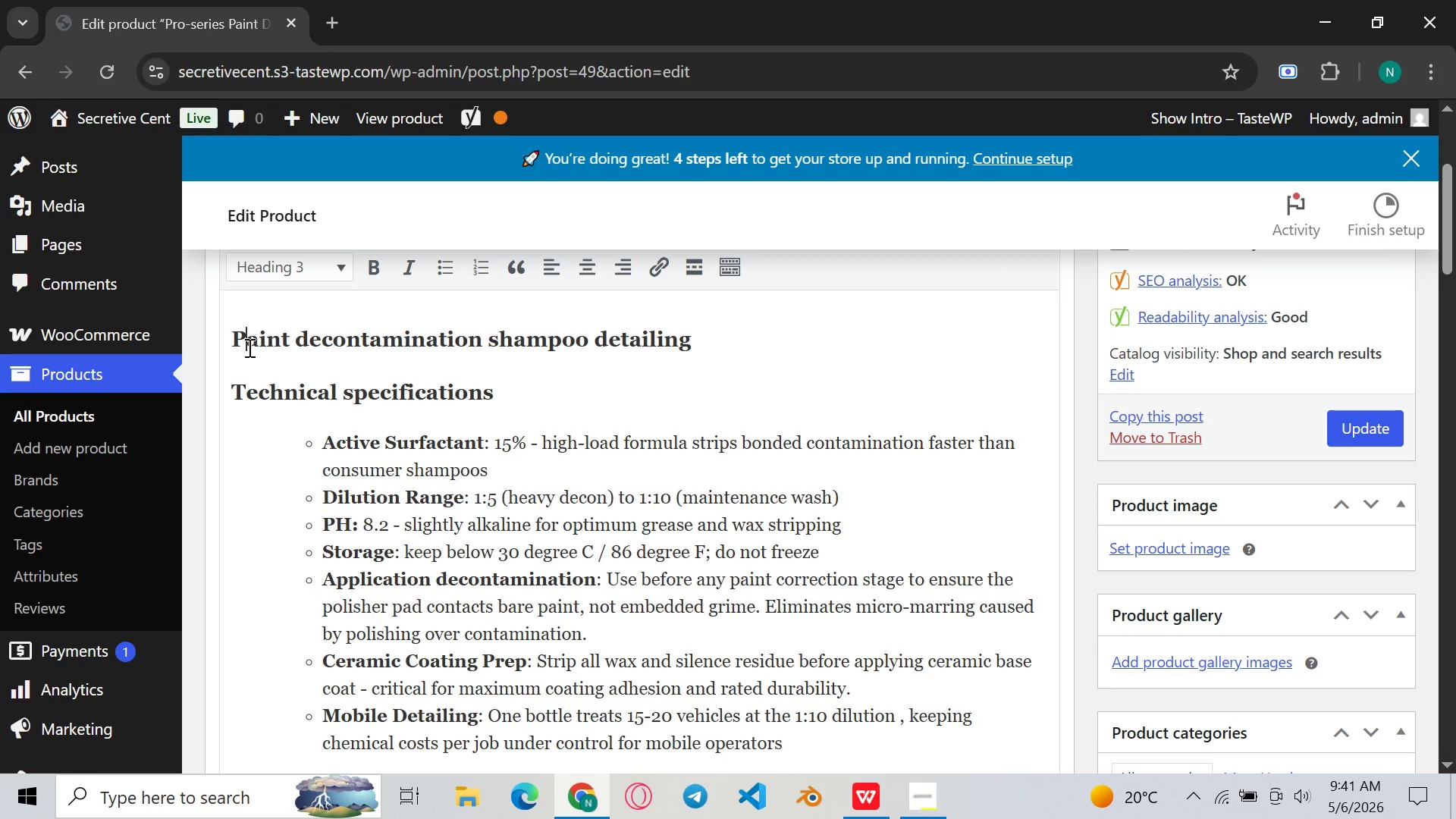 
key(Shift+P)
 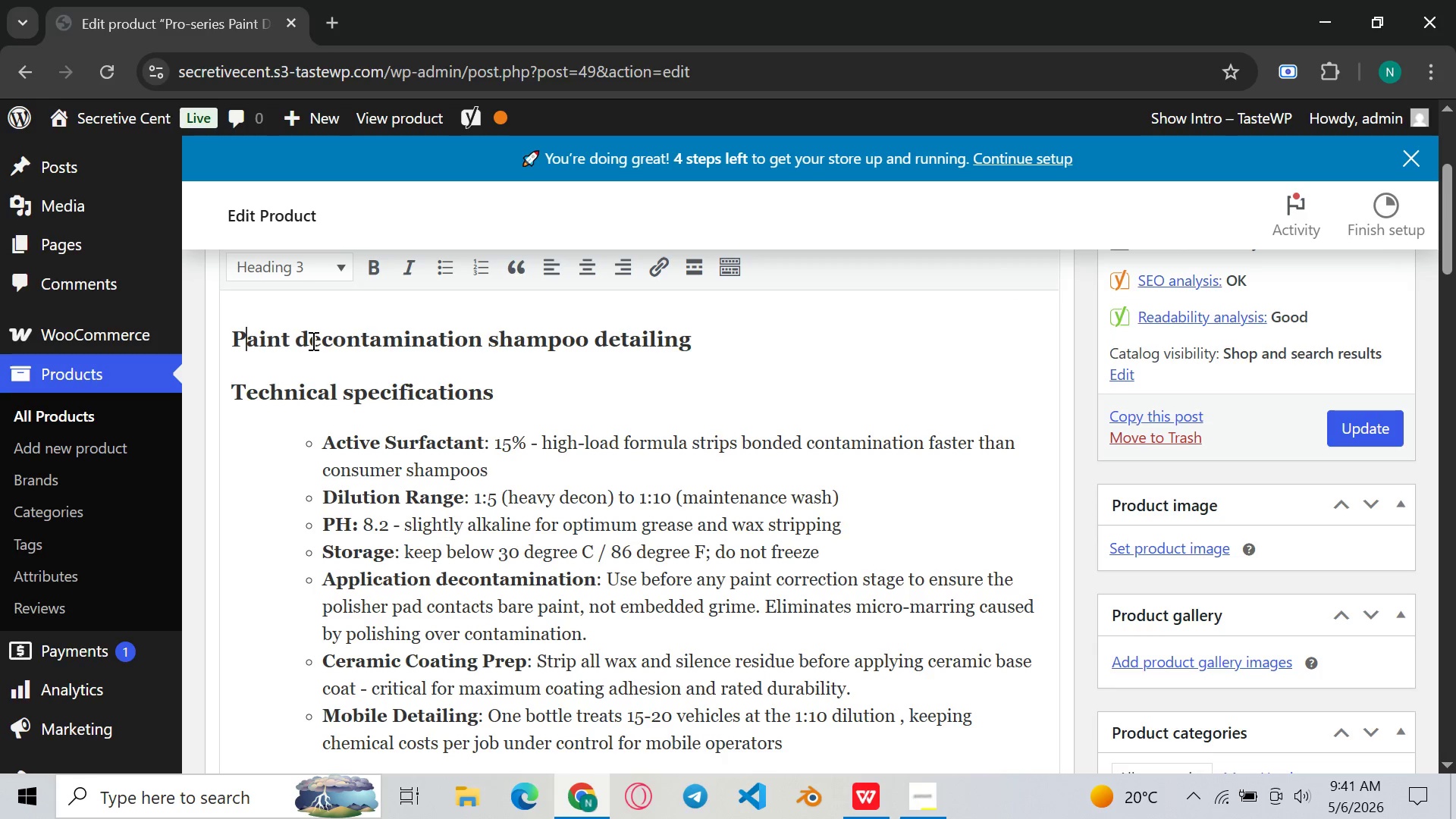 
left_click([312, 340])
 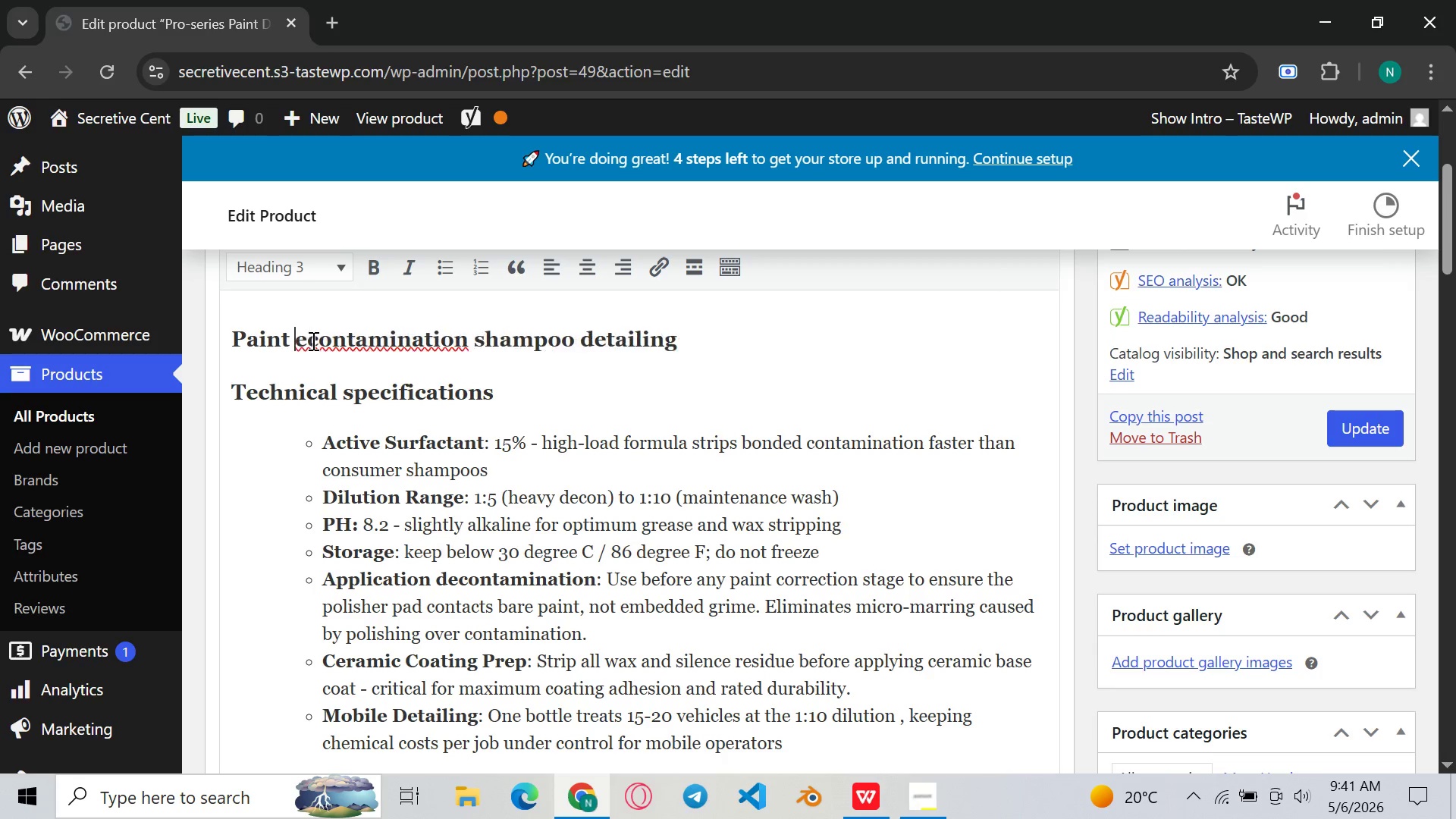 
key(Backspace)
 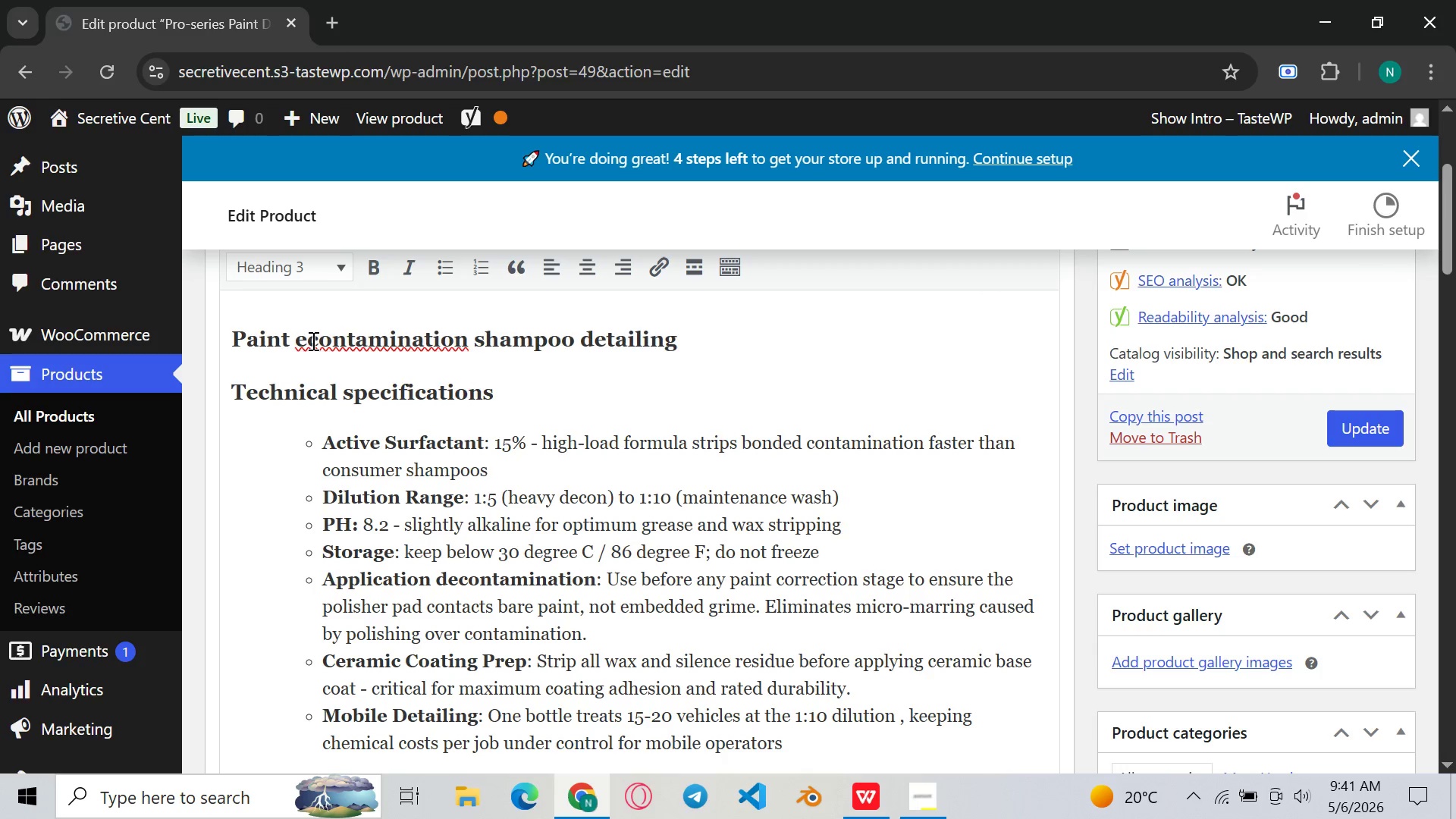 
key(Shift+D)
 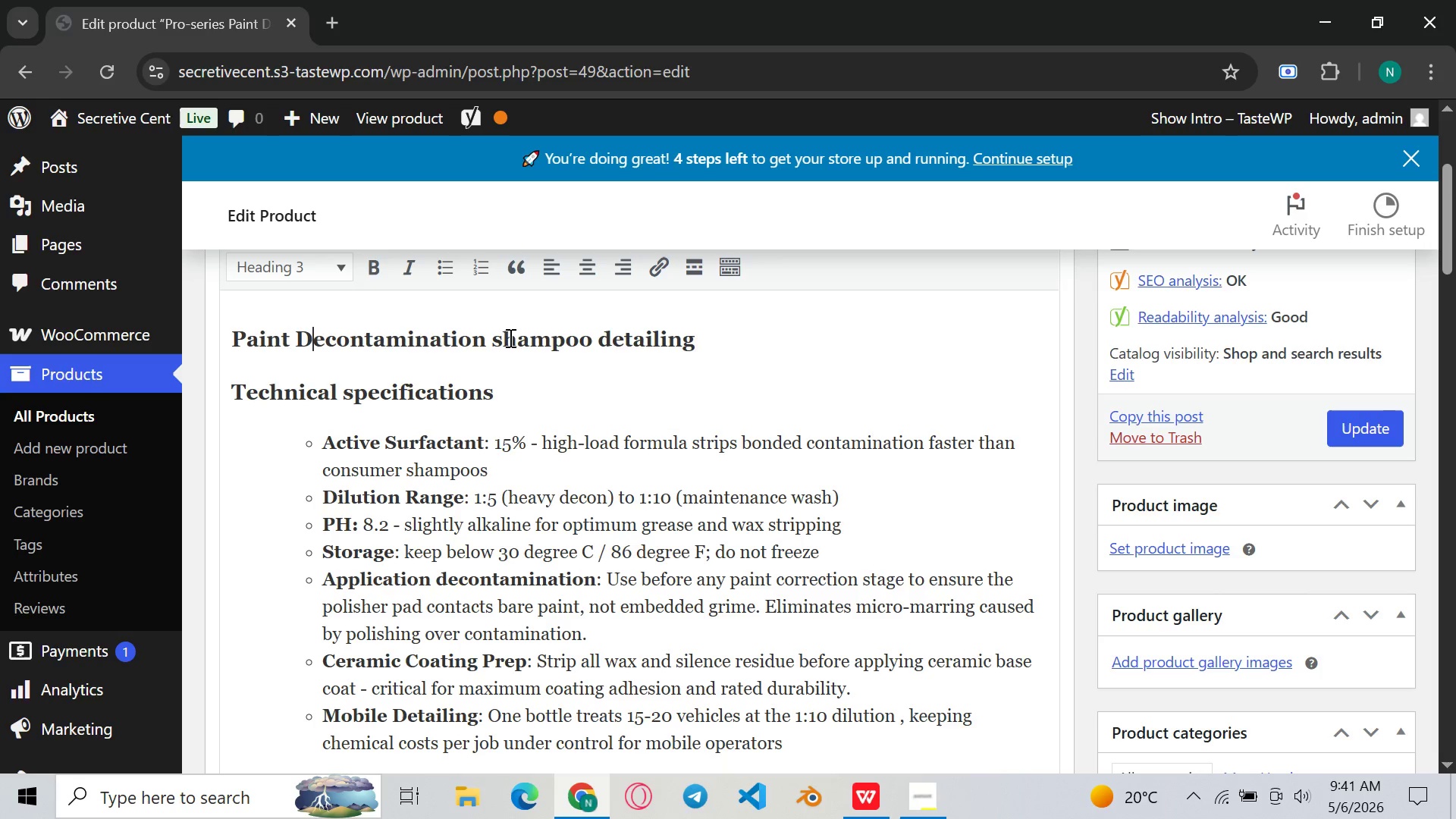 
left_click([509, 342])
 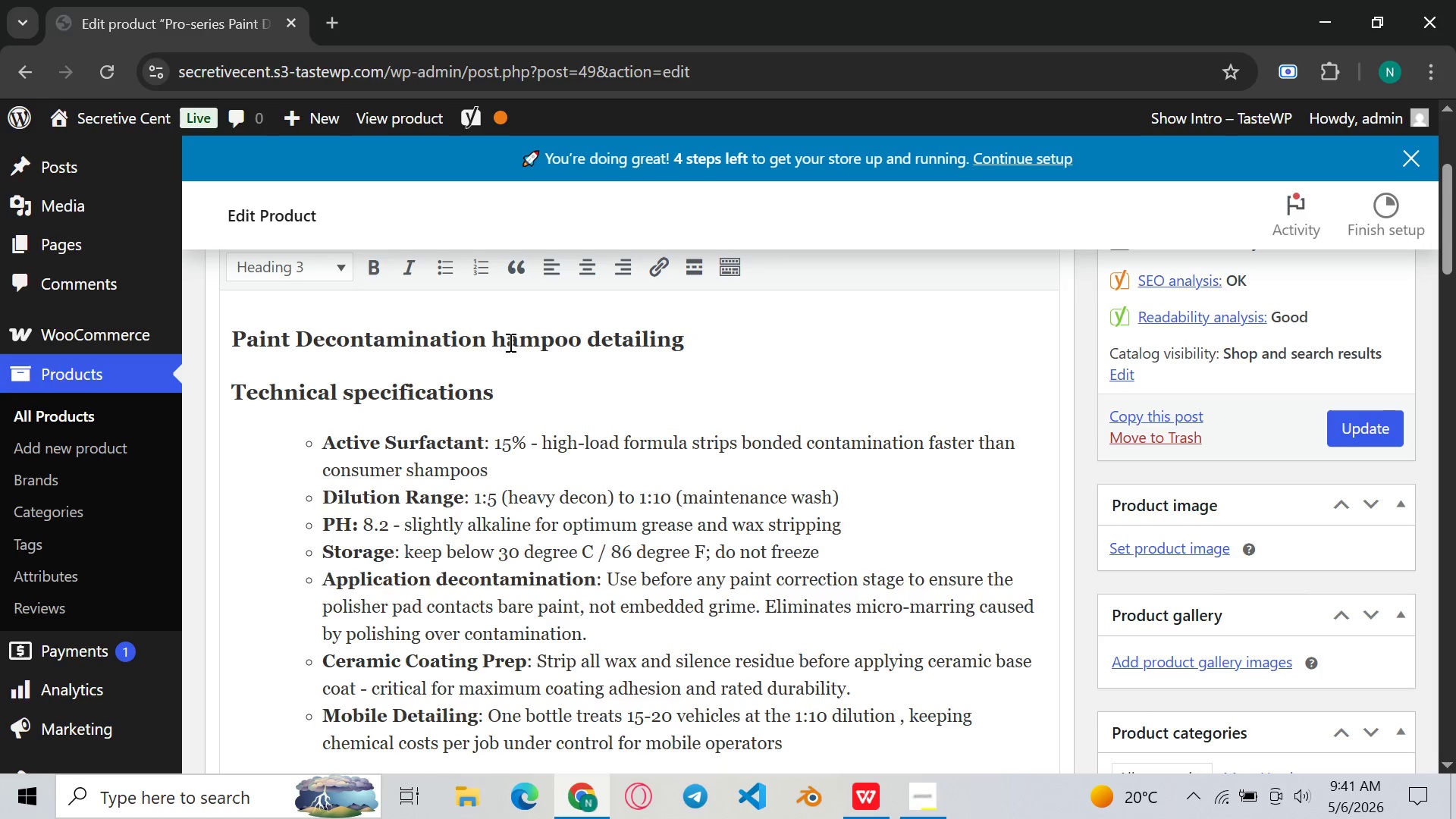 
key(Backspace)
 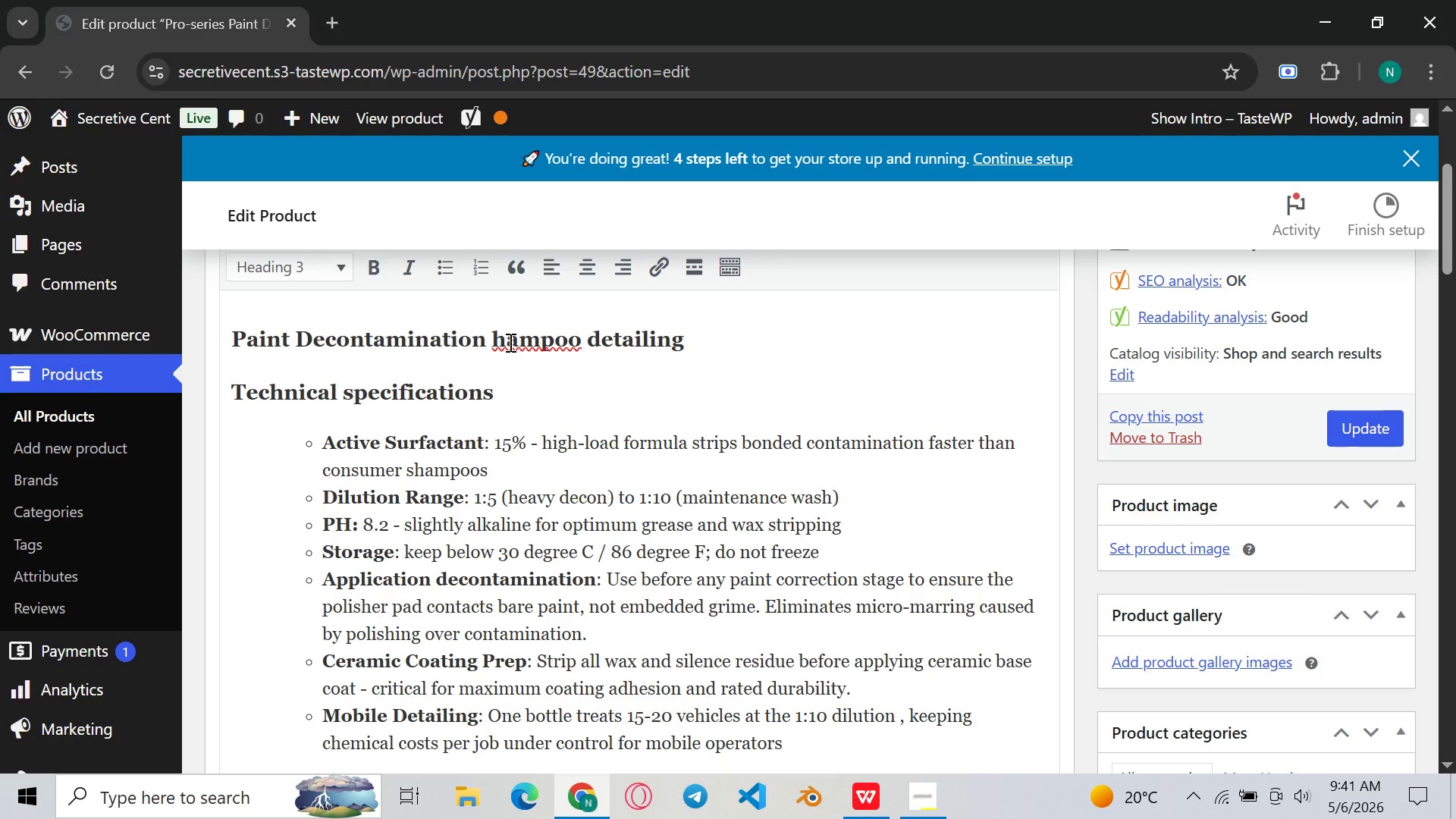 
key(Shift+S)
 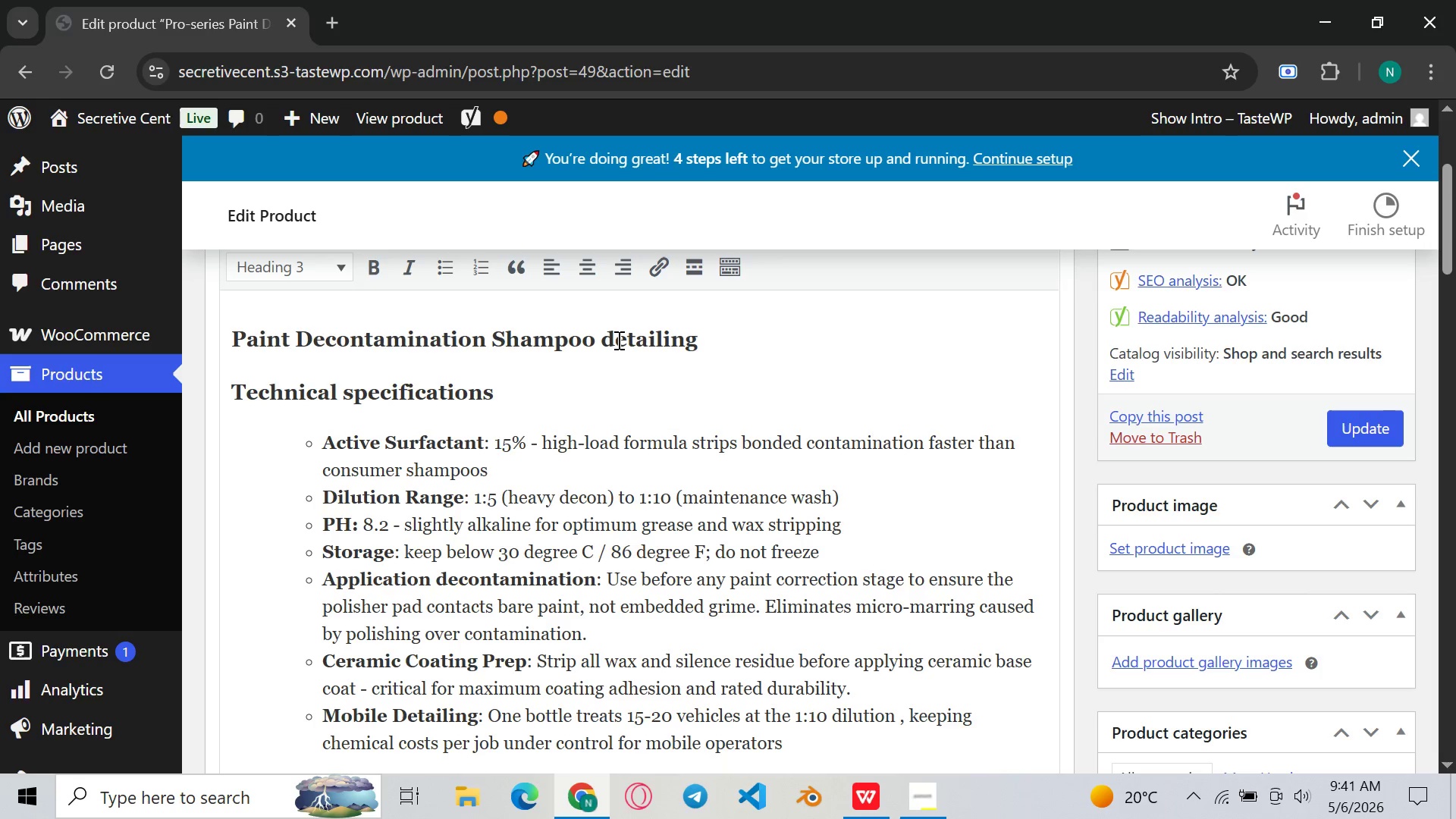 
left_click([617, 340])
 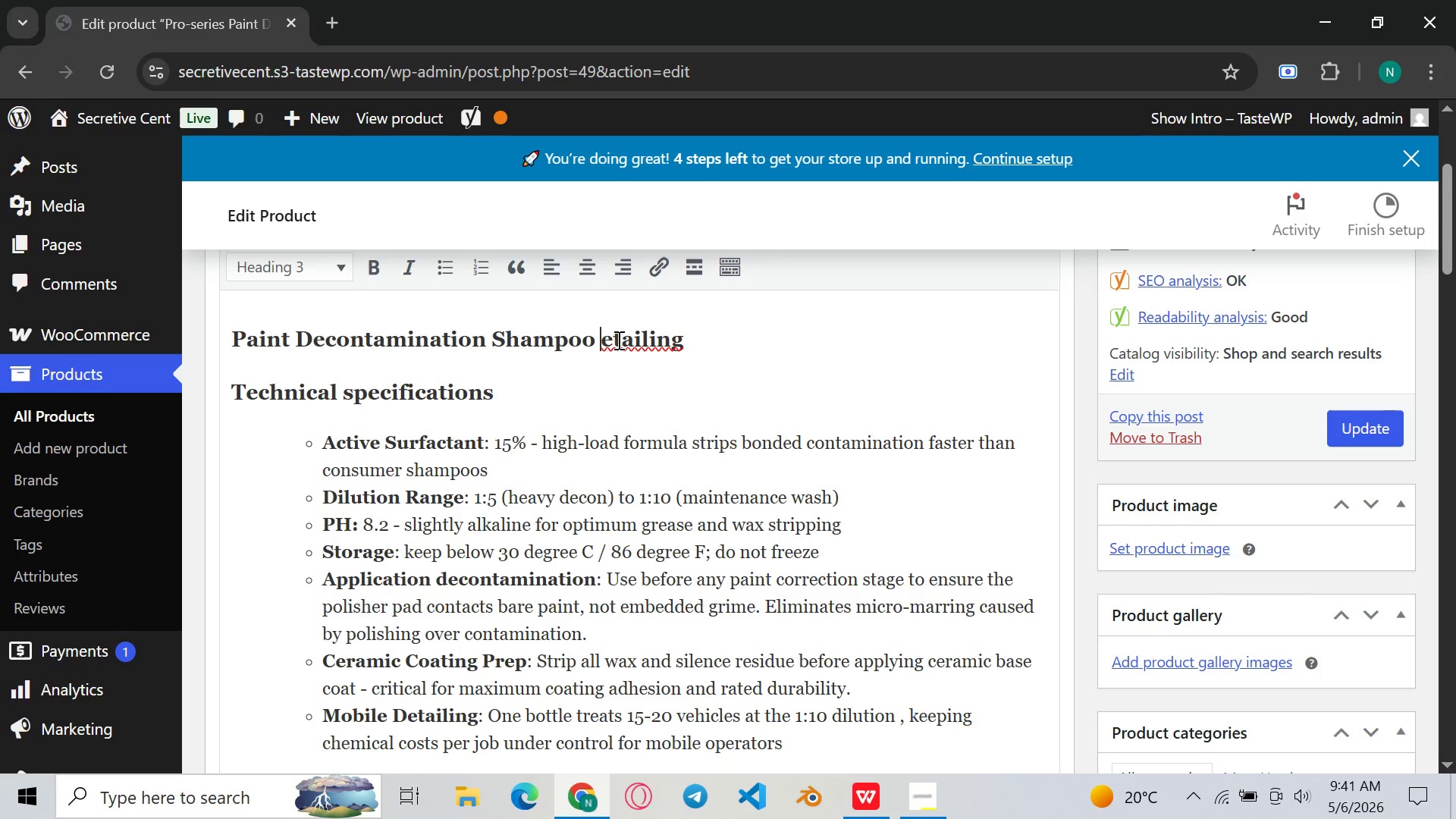 
key(Backspace)
 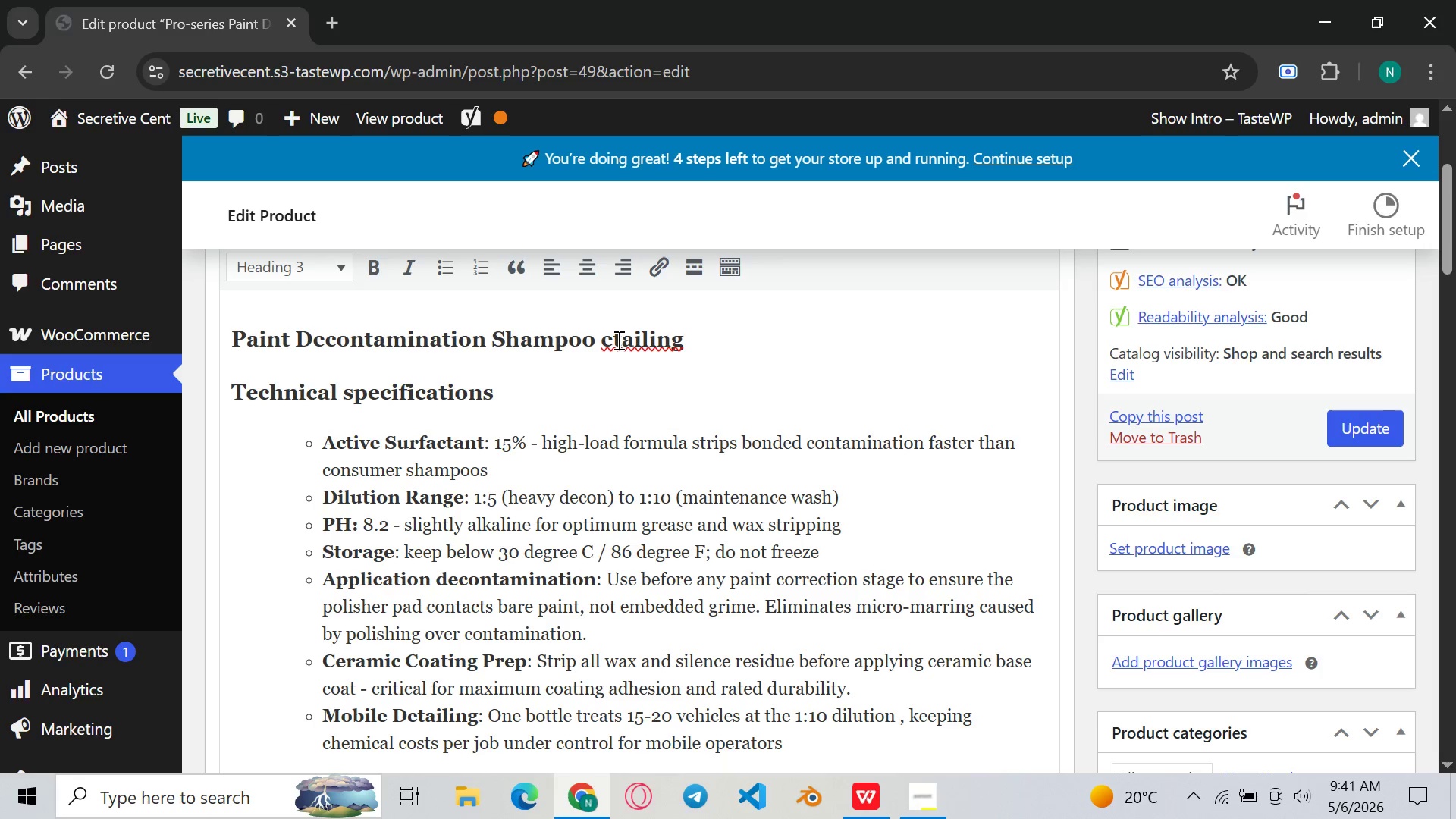 
key(Shift+D)
 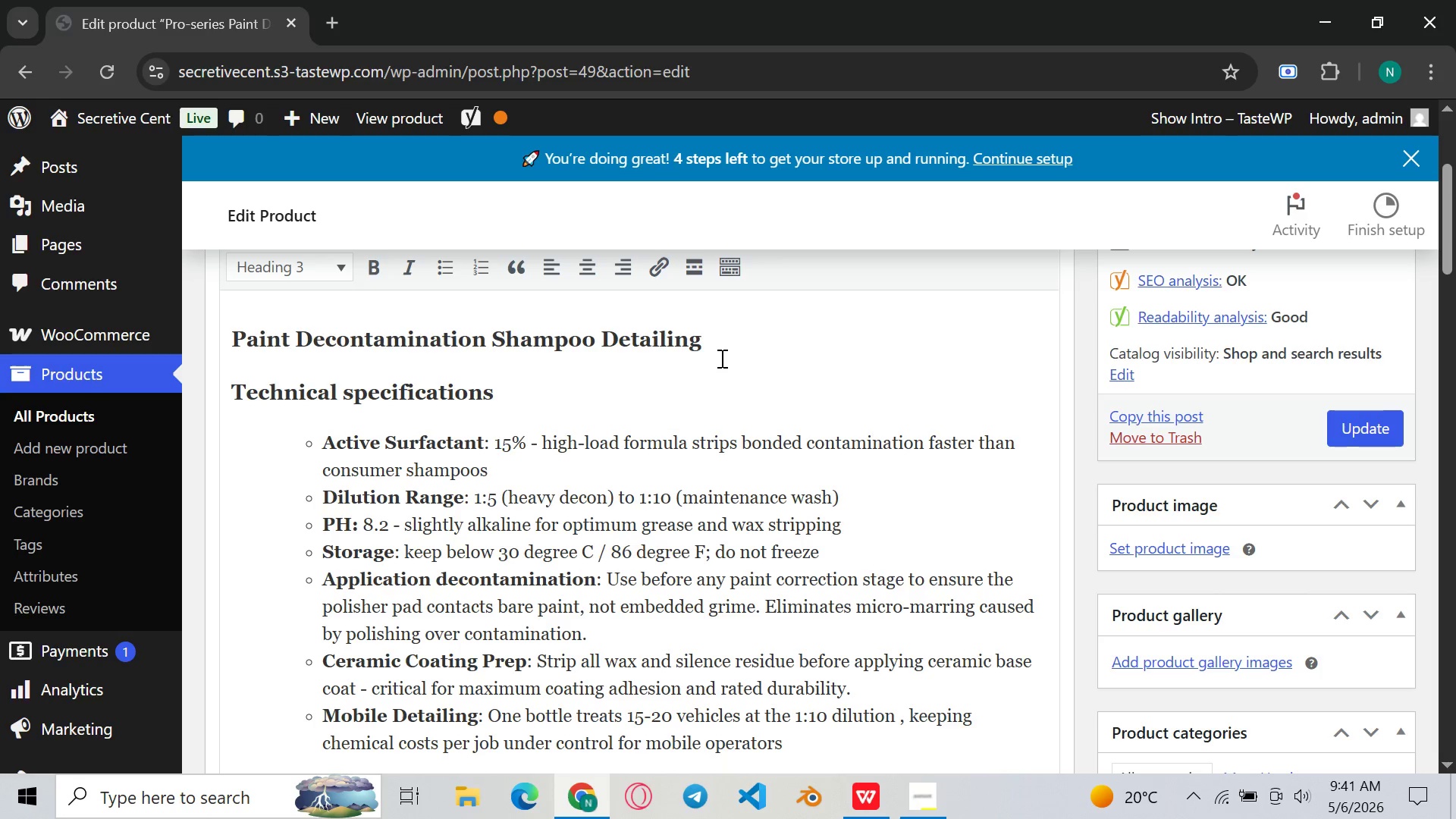 
left_click([720, 358])
 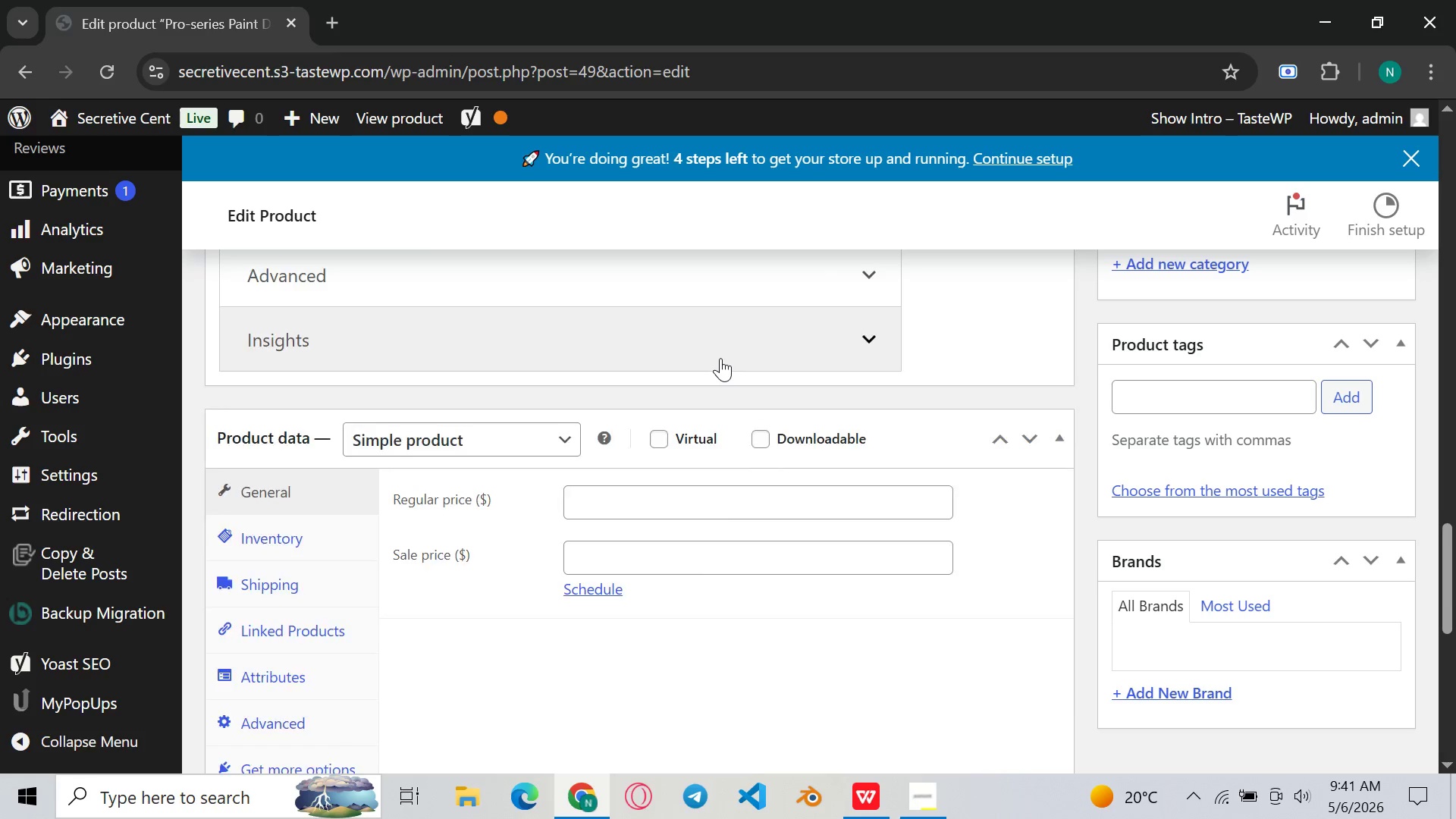 
wait(6.17)
 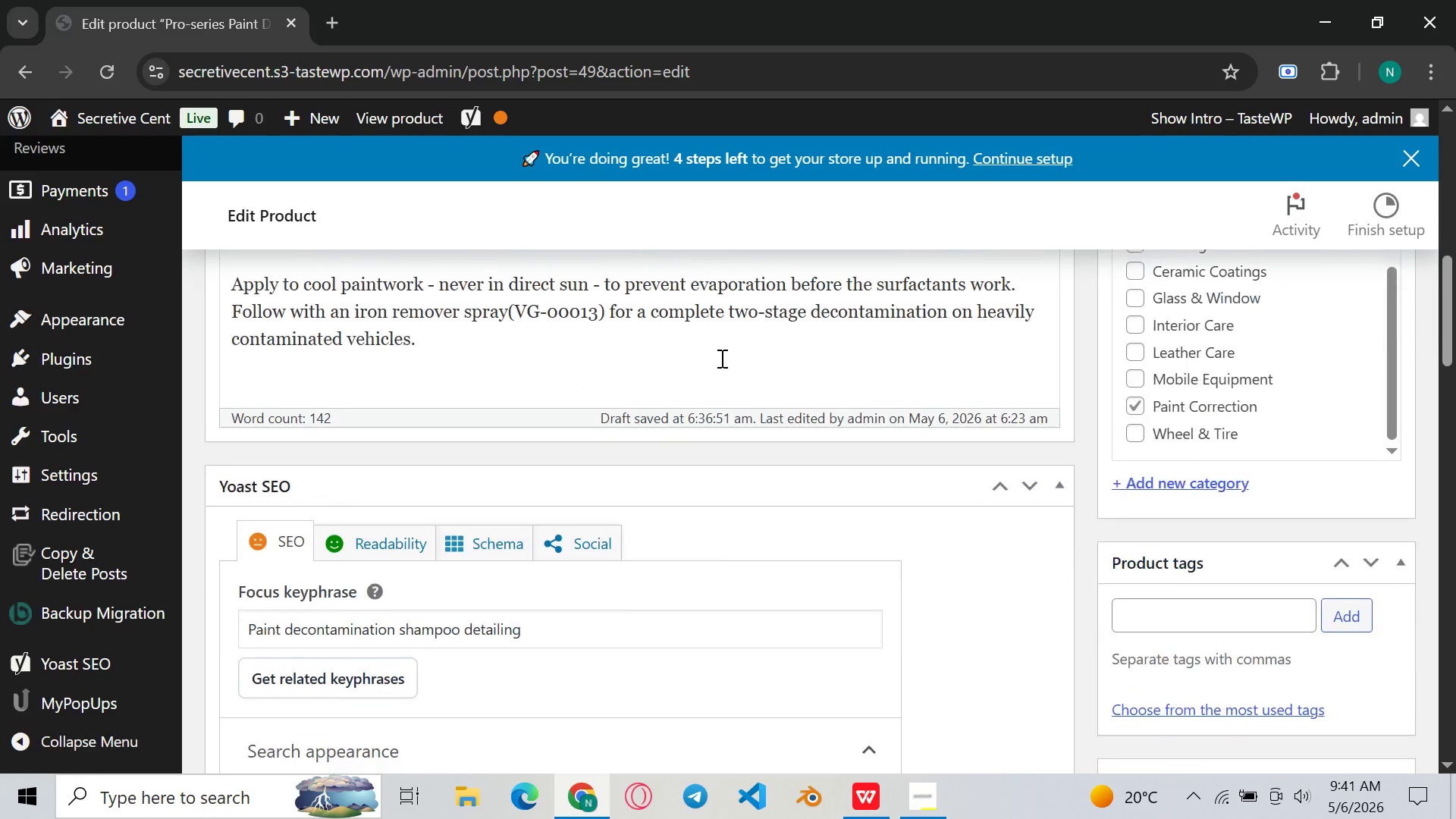 
left_click([674, 573])
 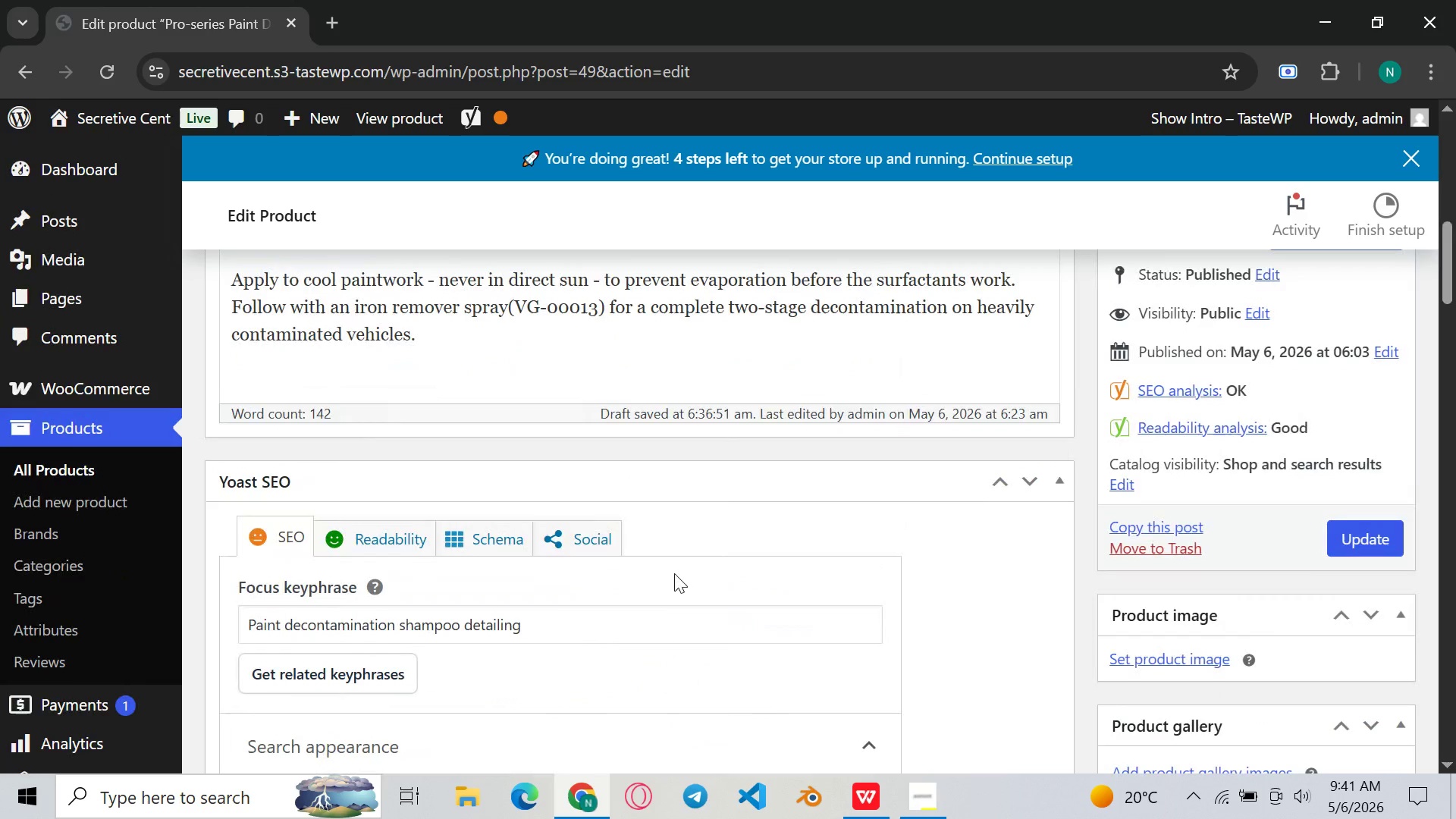 
wait(6.47)
 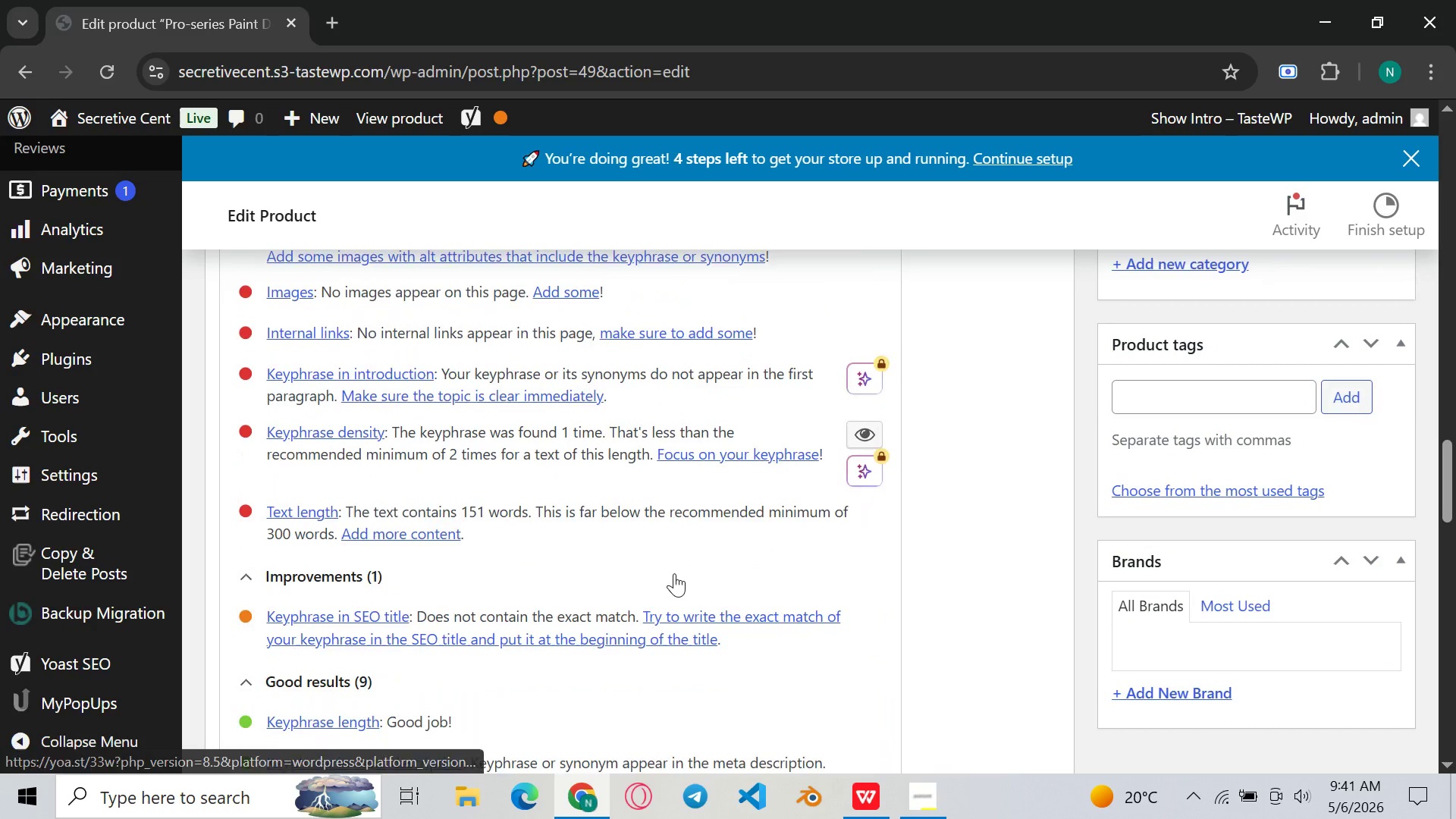 
left_click([544, 604])
 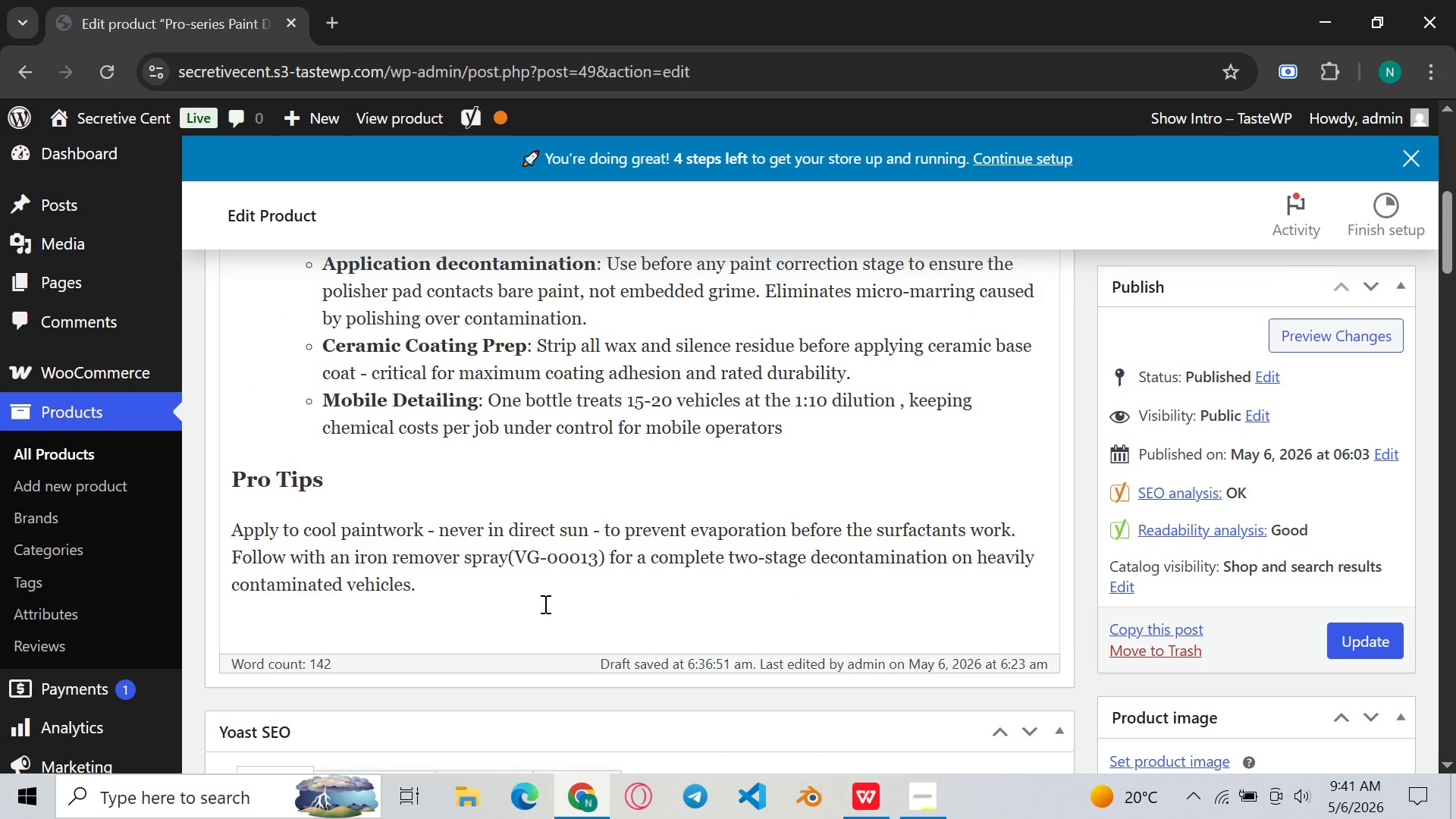 
key(Space)
 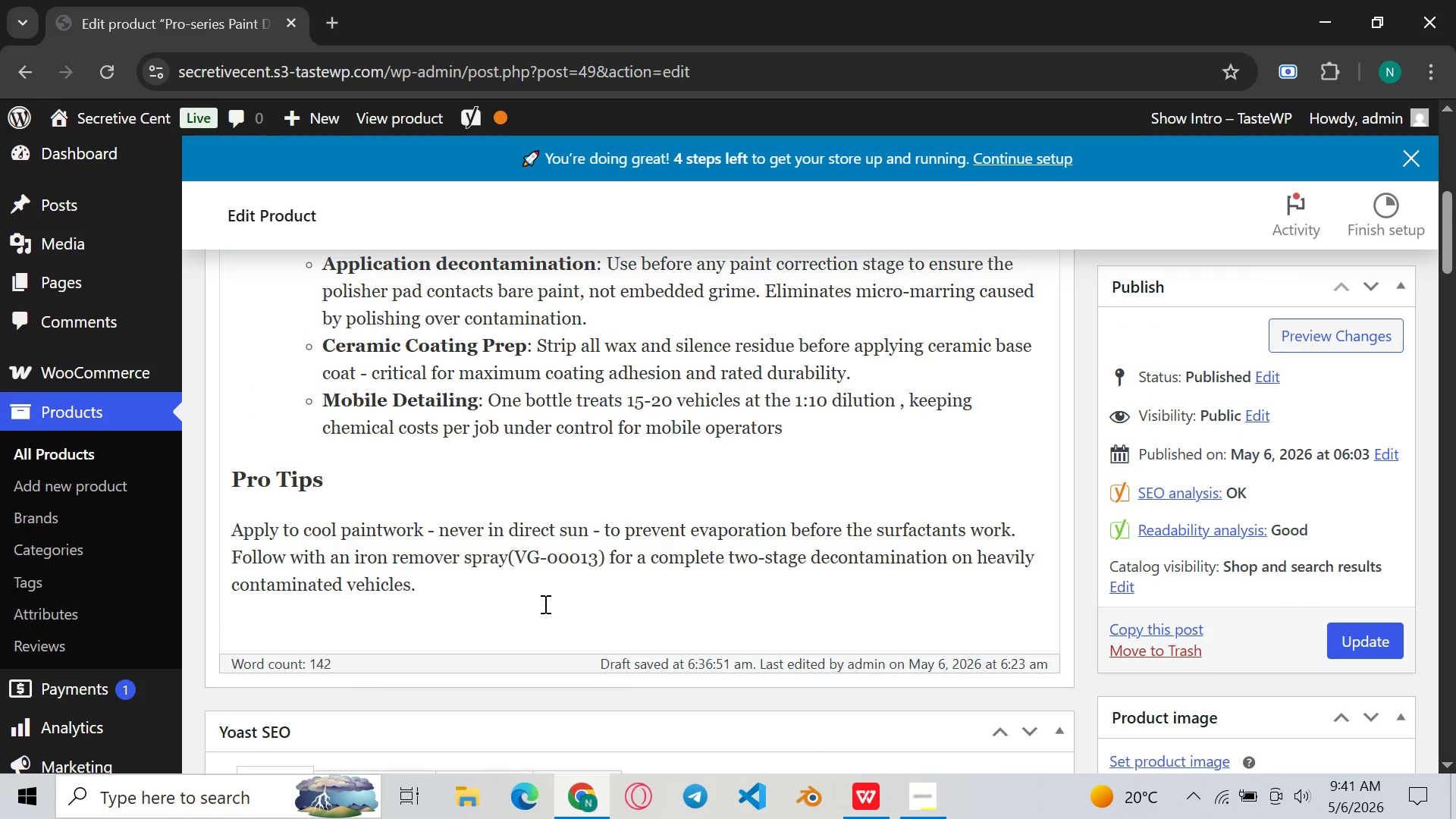 
key(V)
 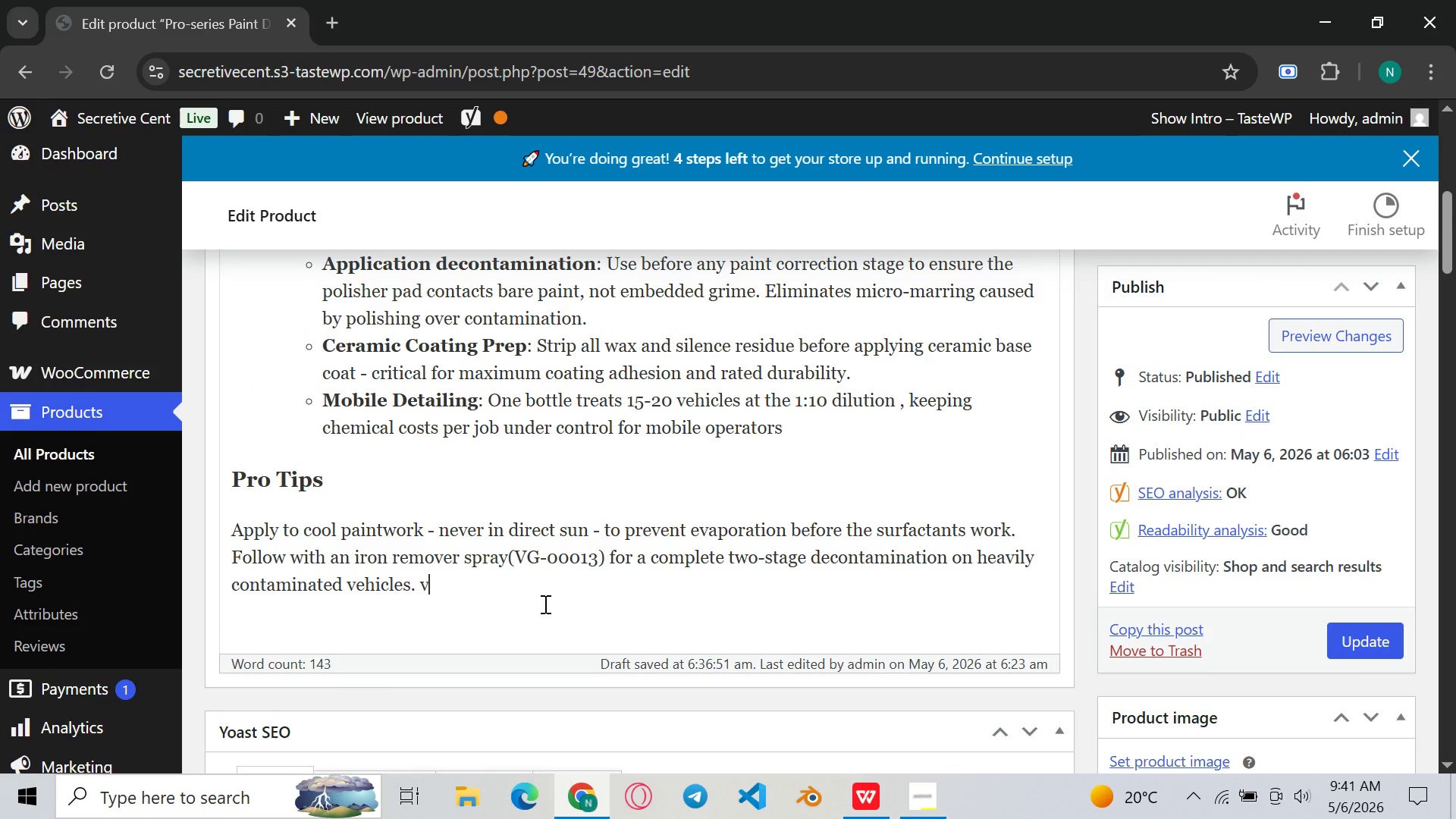 
key(Control+ControlLeft)
 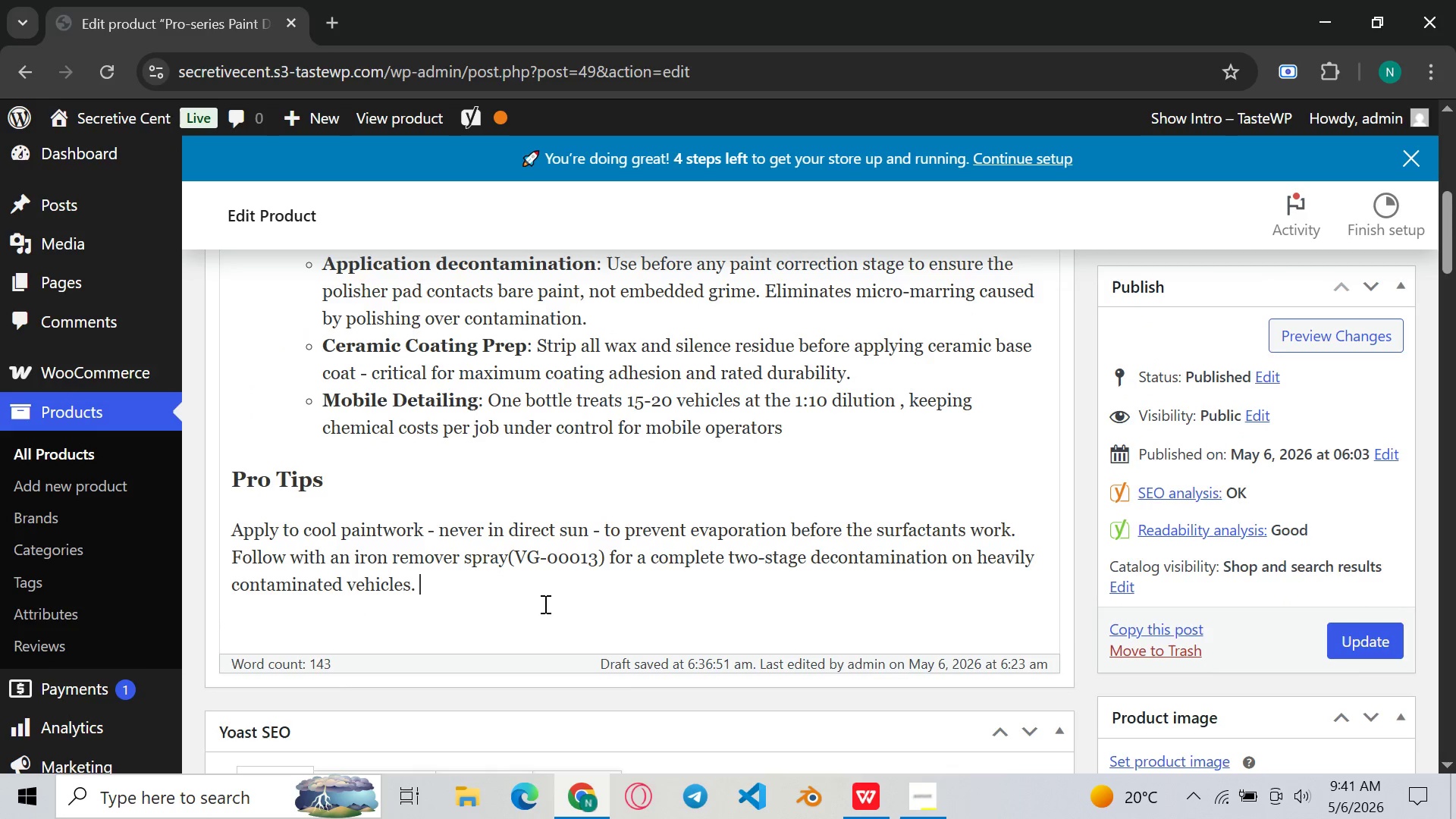 
key(Backspace)
 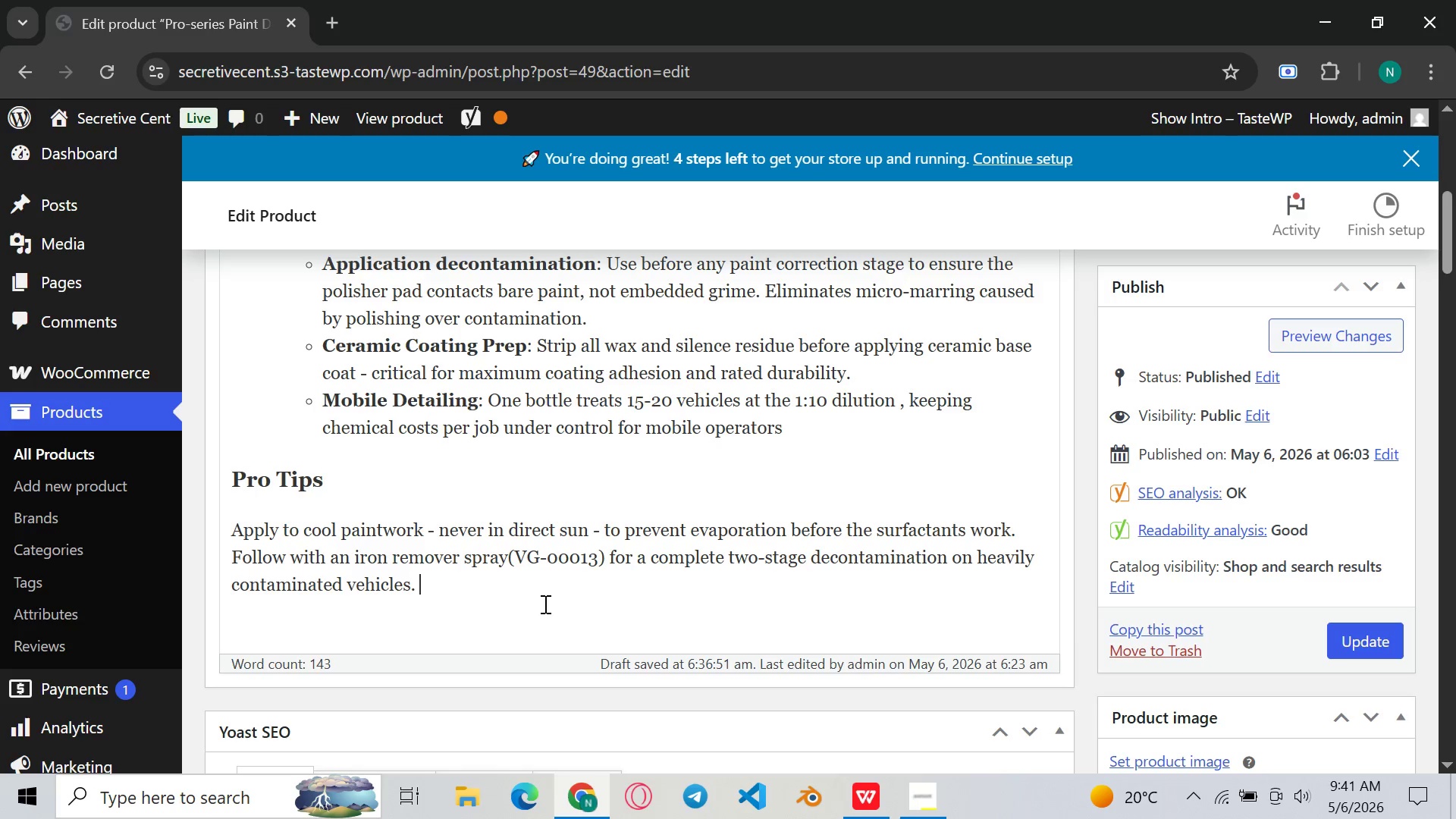 
key(Control+V)
 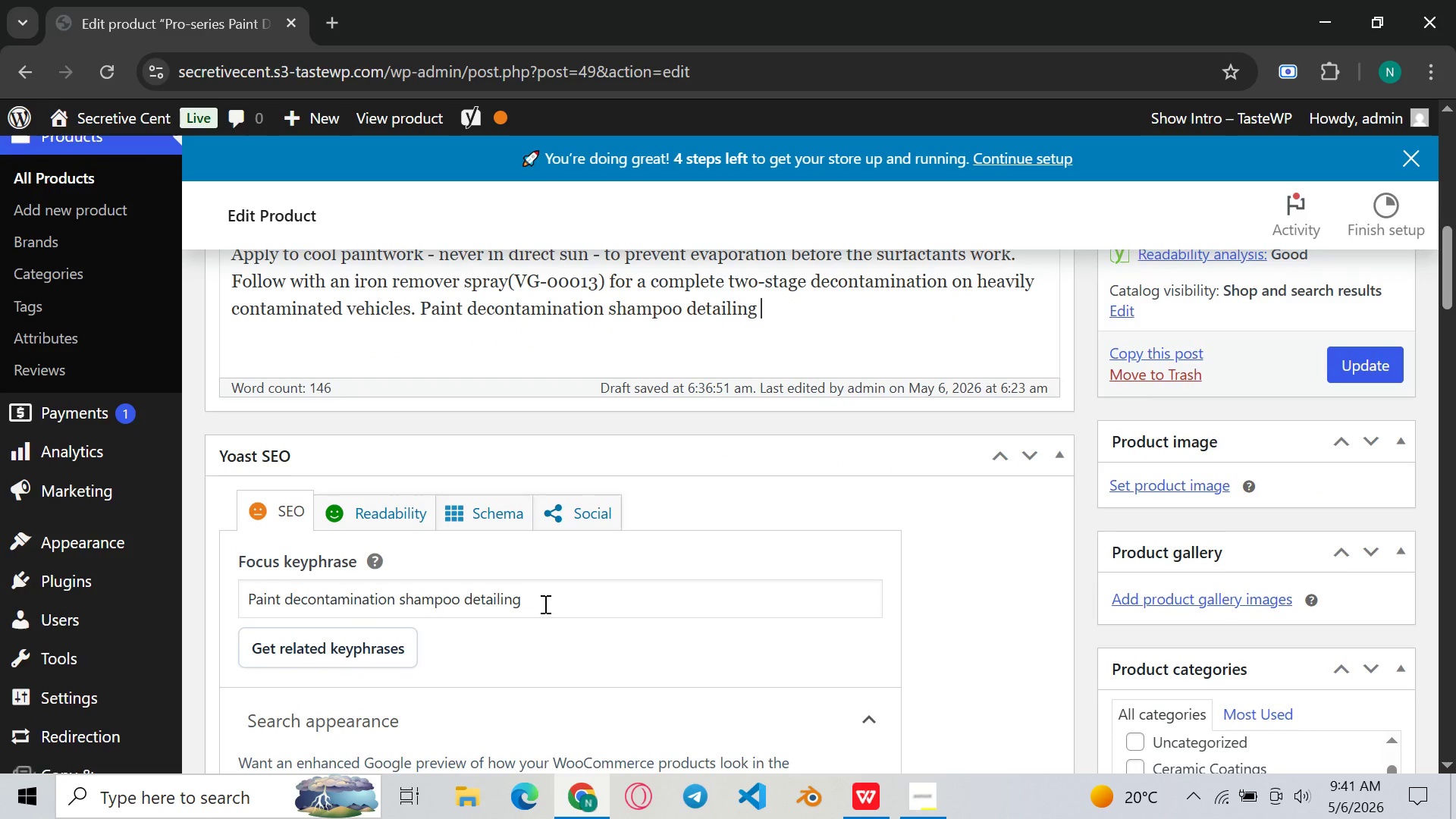 
key(Backspace)
 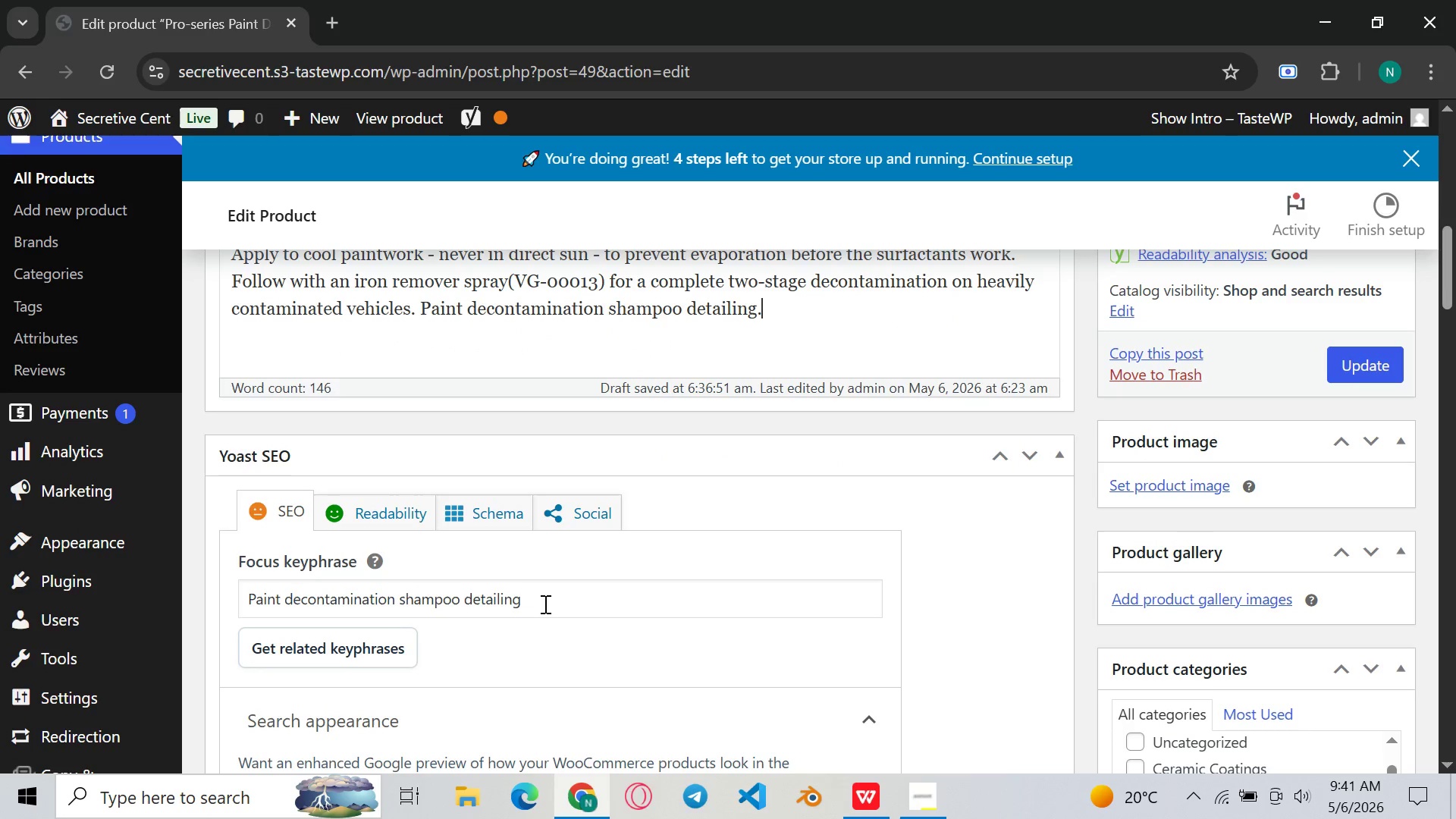 
key(Period)
 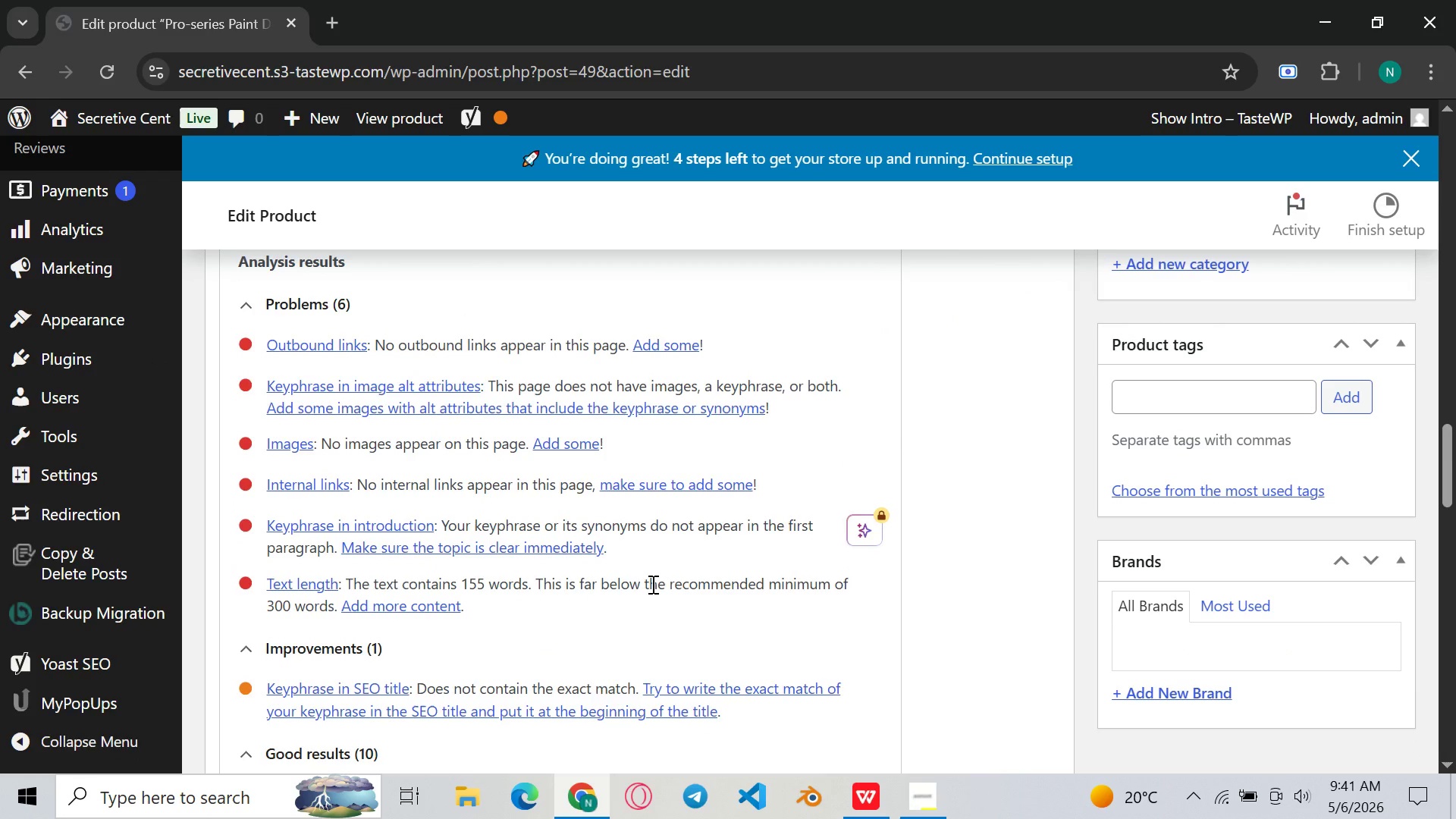 
wait(5.73)
 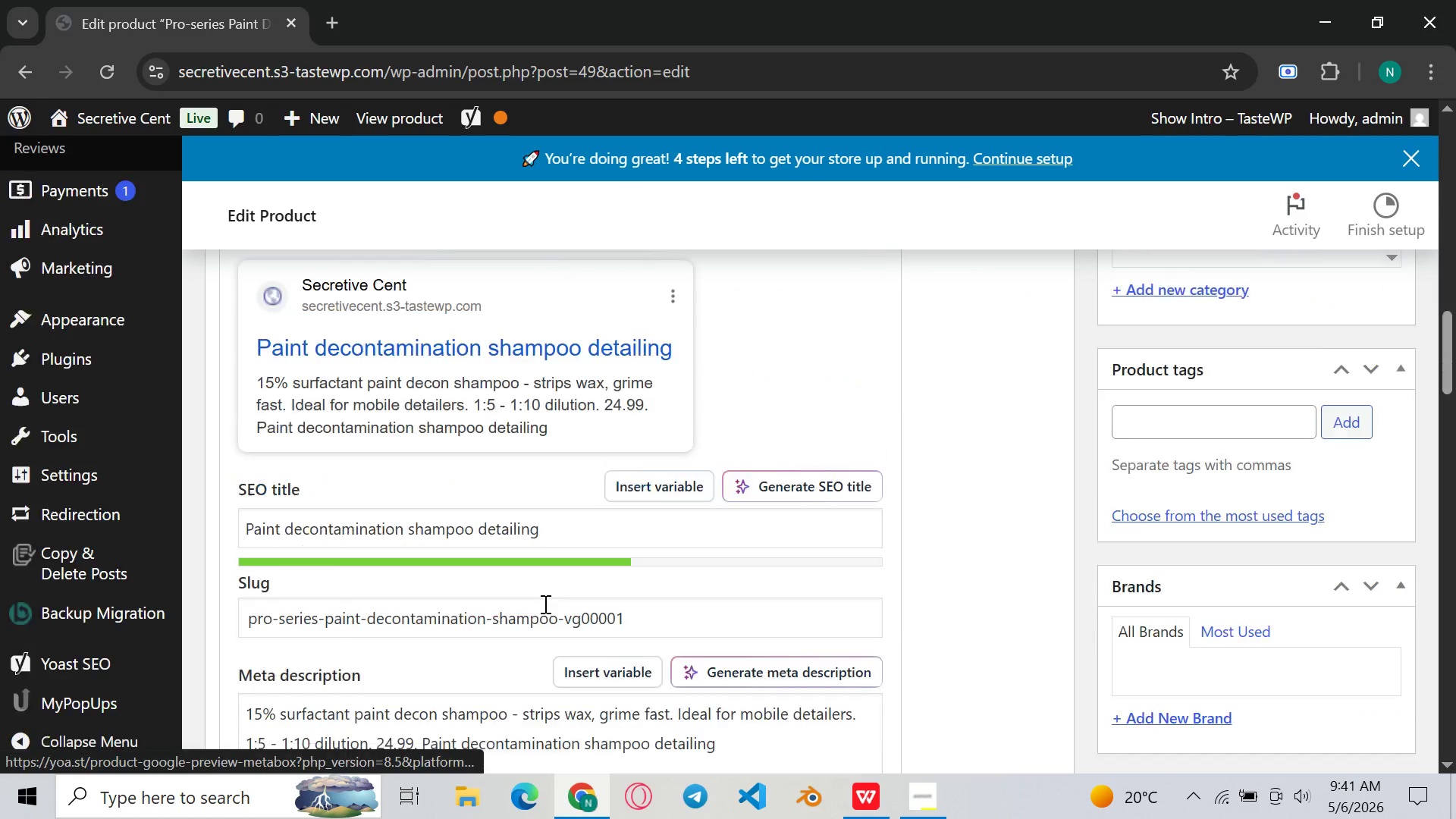 
mouse_move([682, 594])
 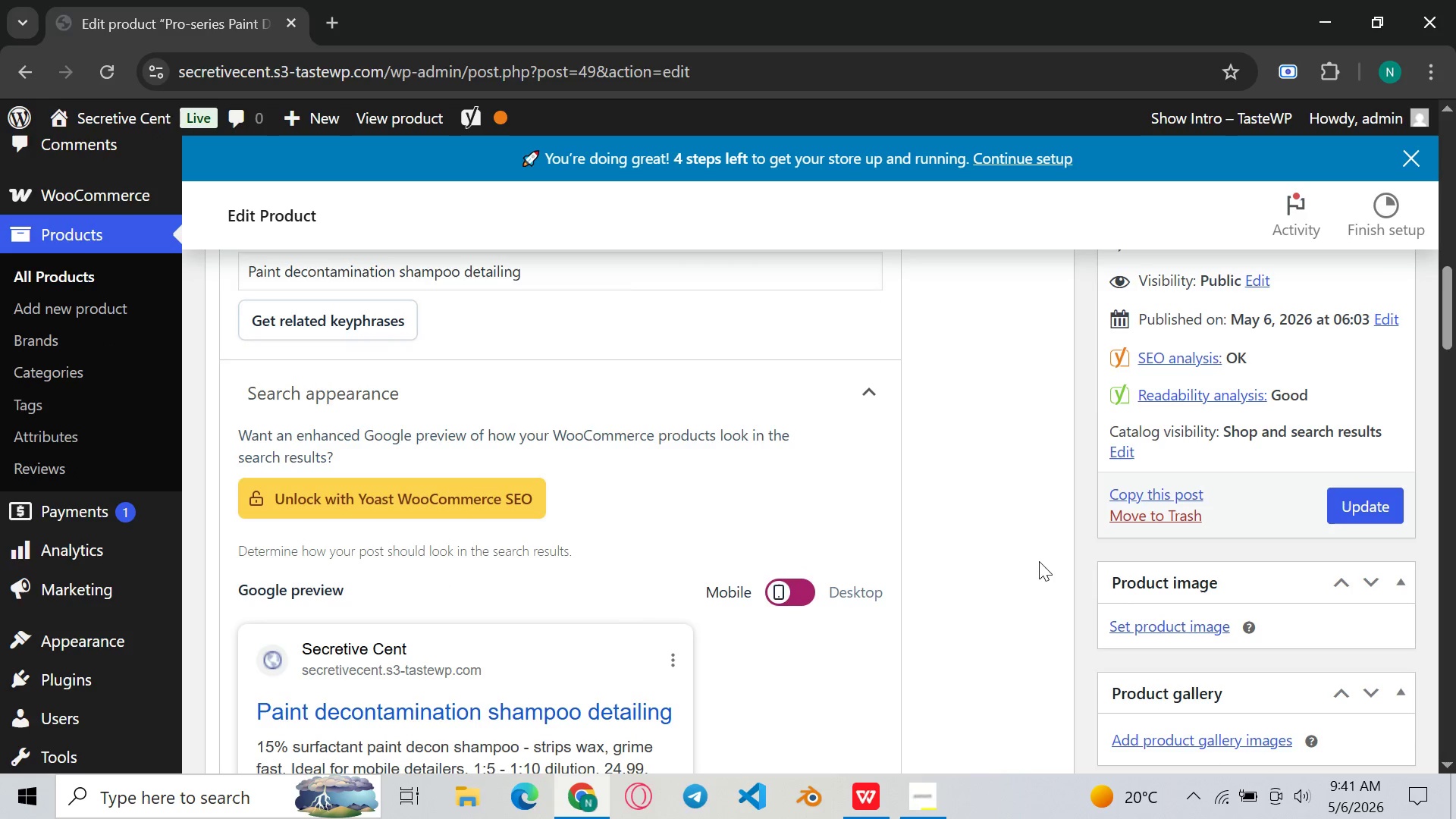 
left_click([1039, 561])
 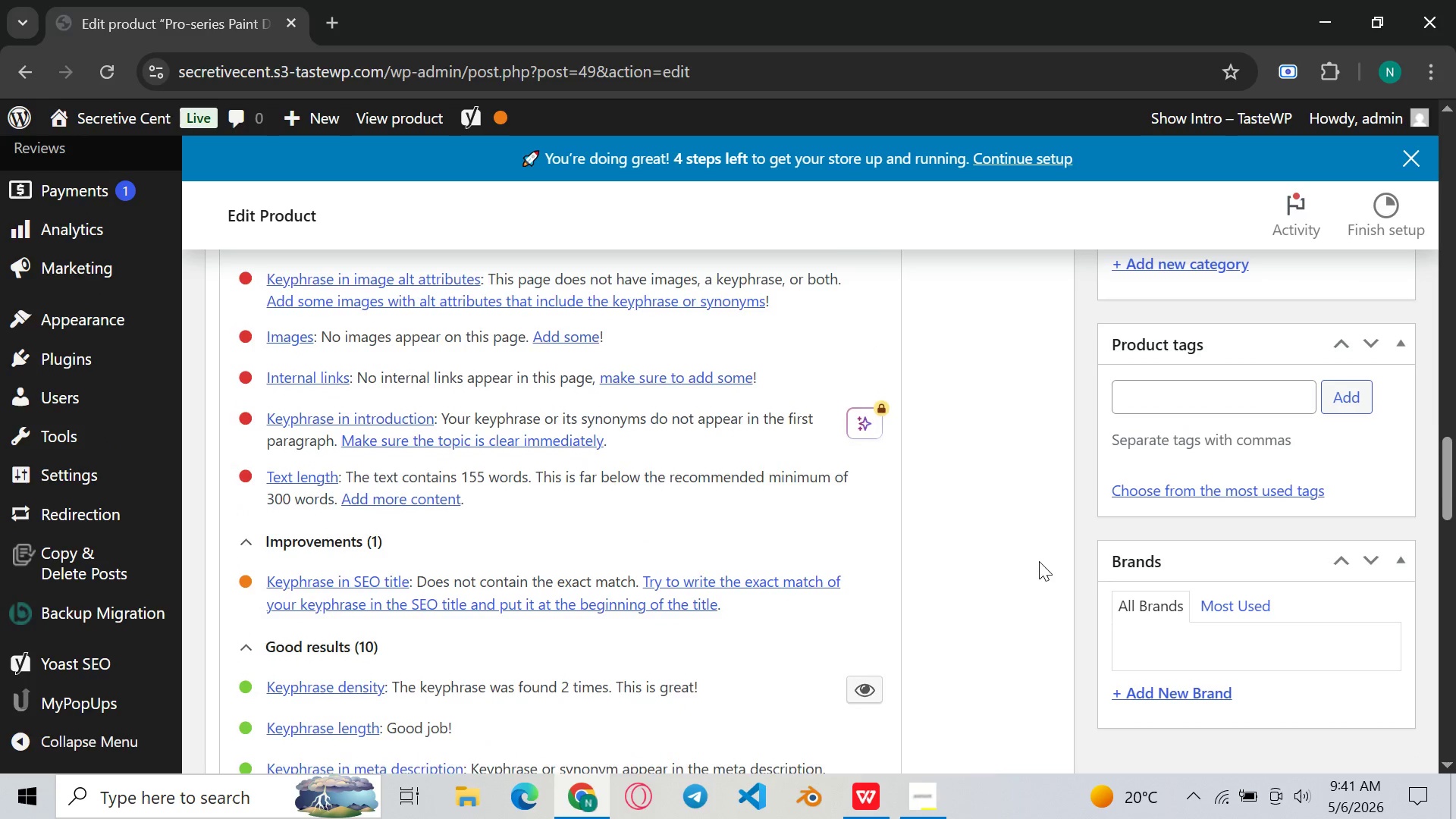 
wait(8.83)
 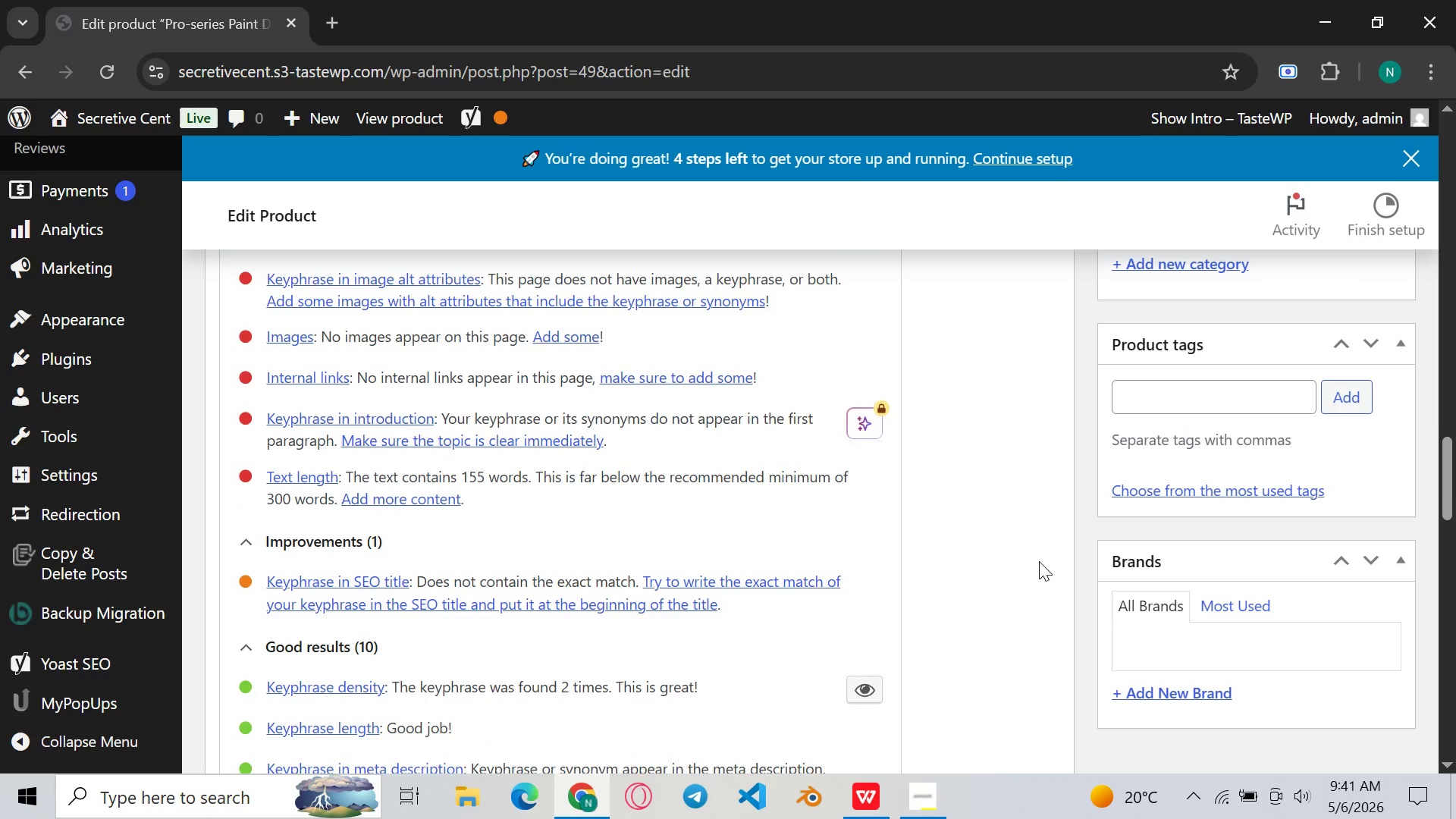 
left_click([857, 309])
 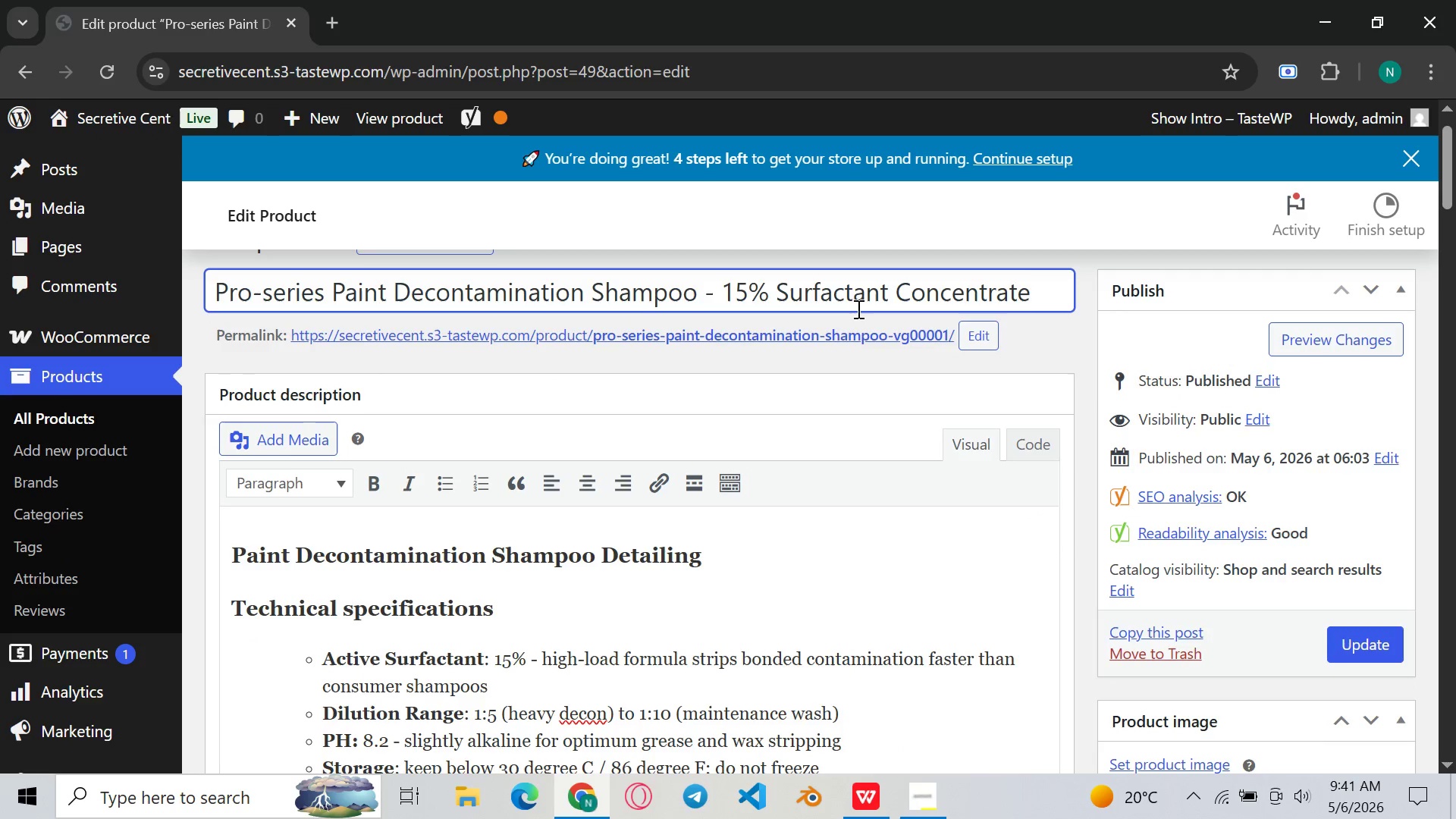 
key(Control+A)
 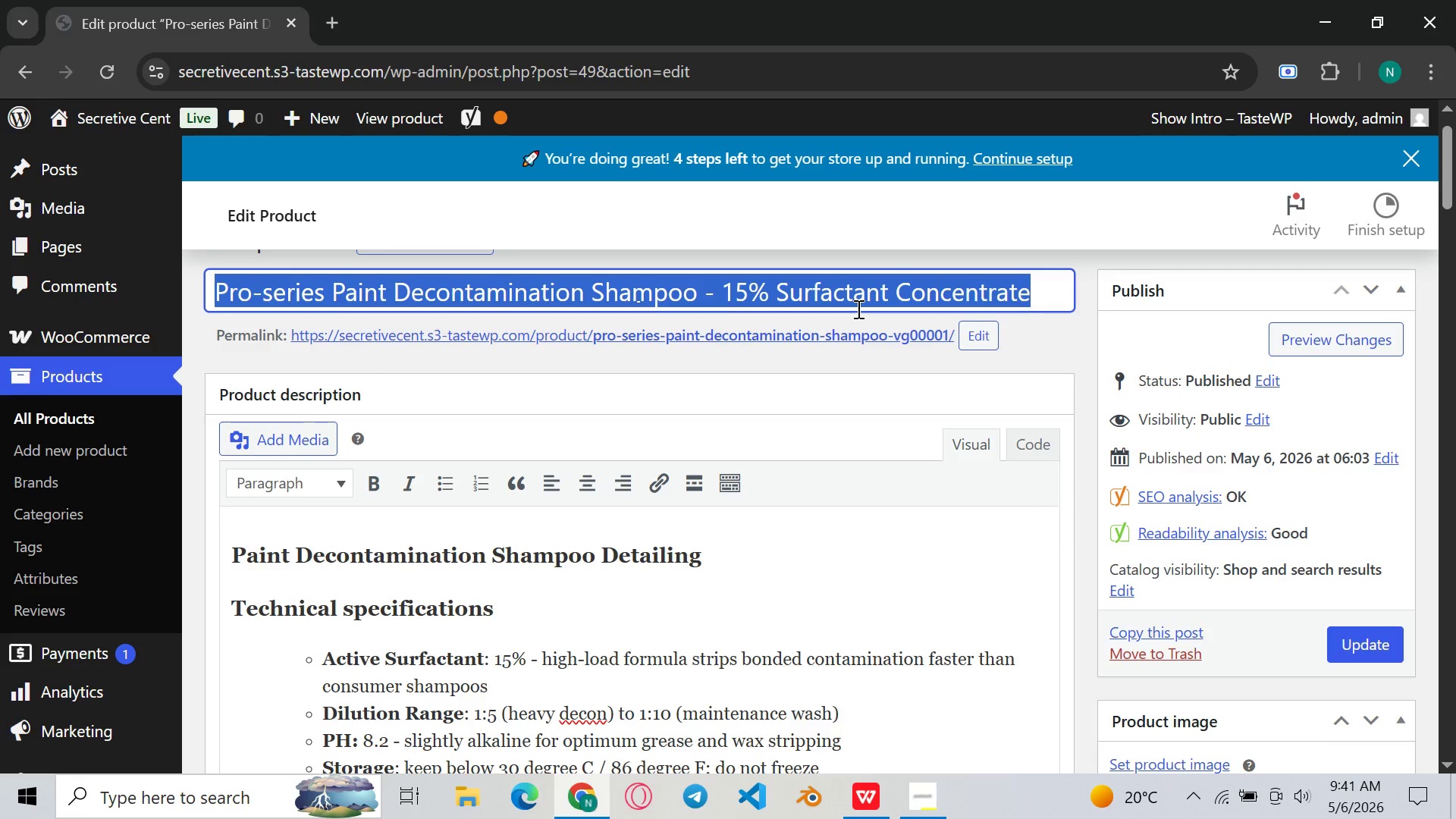 
key(Control+C)
 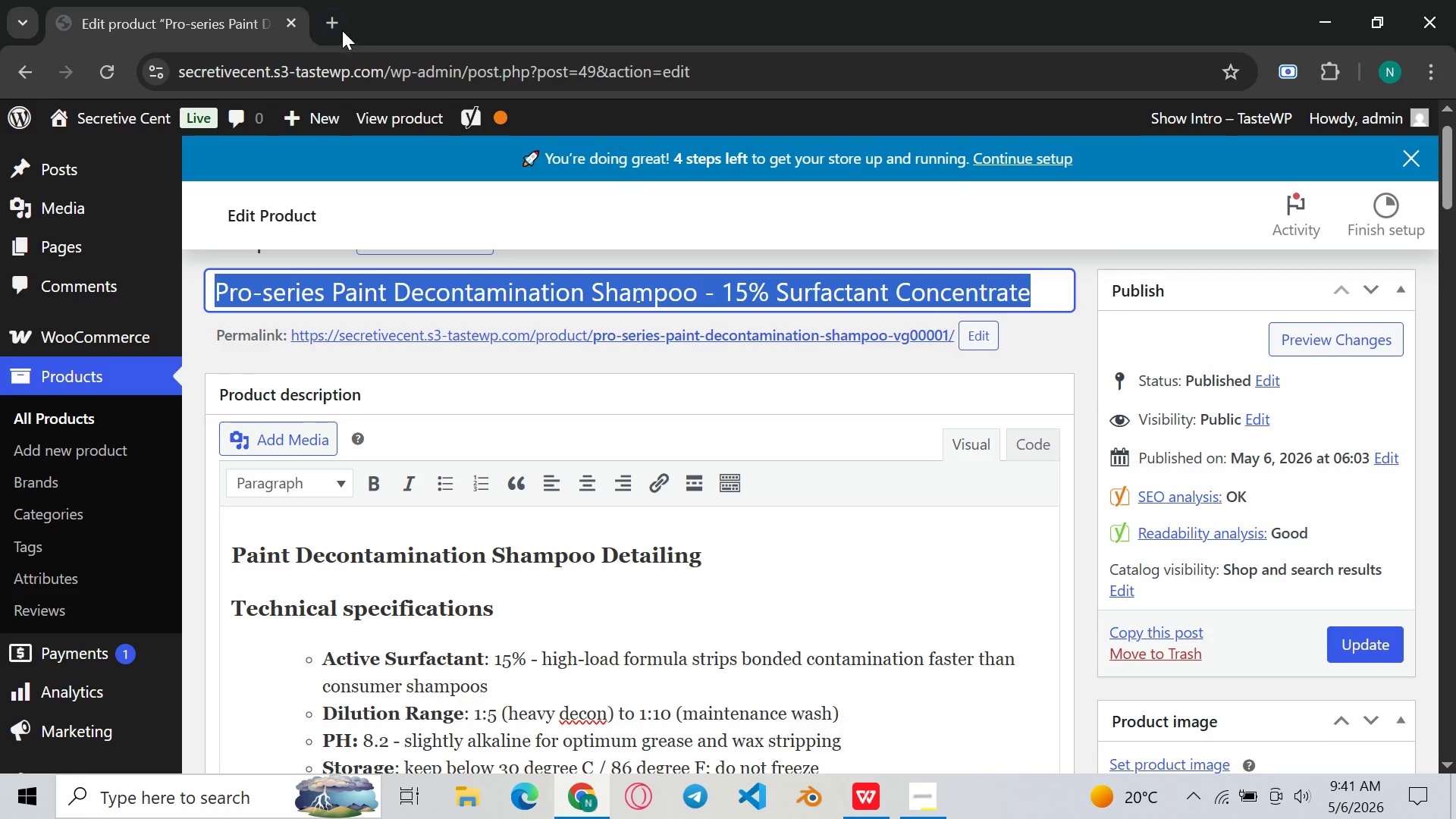 
left_click([338, 27])
 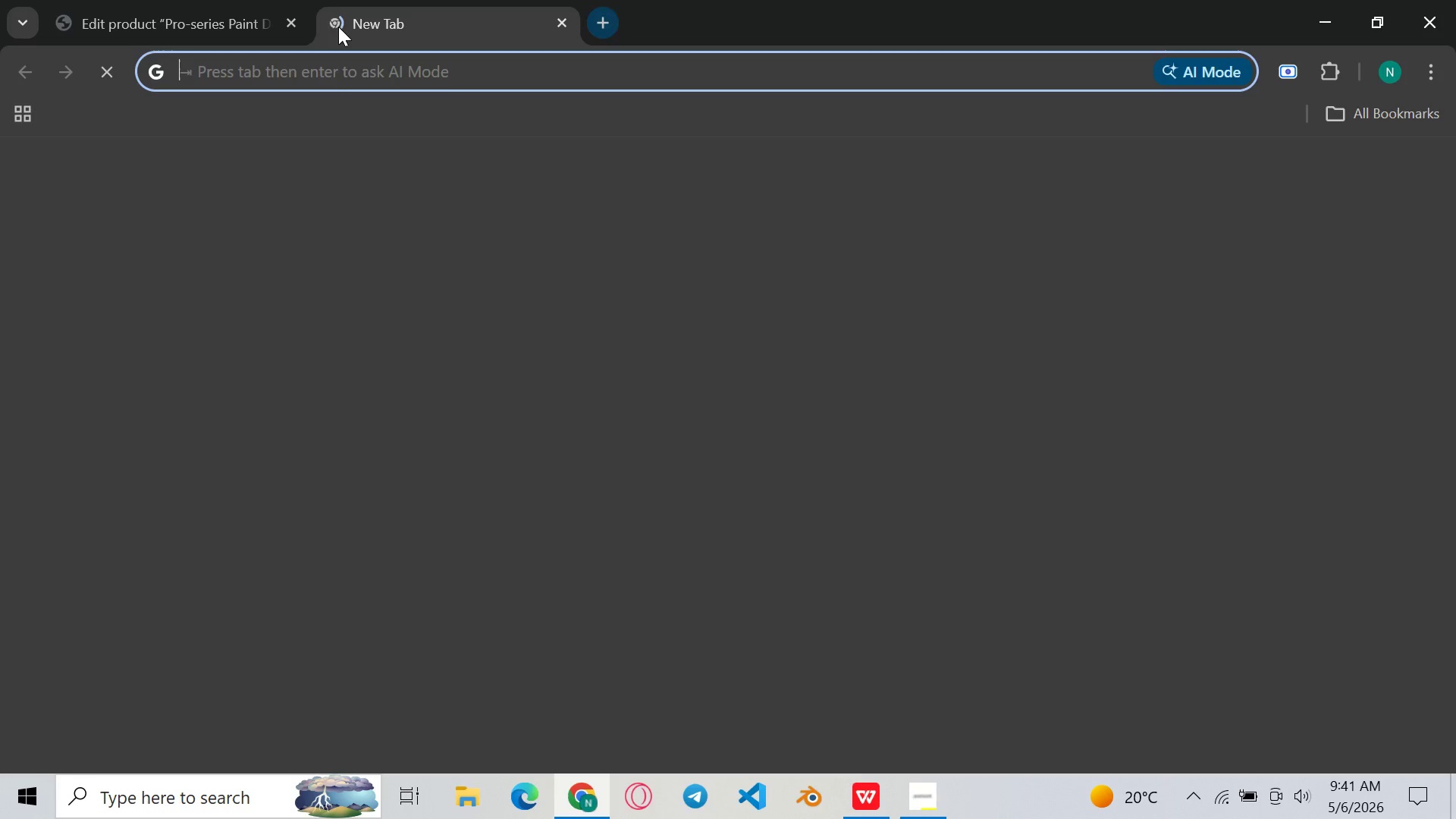 
key(Control+V)
 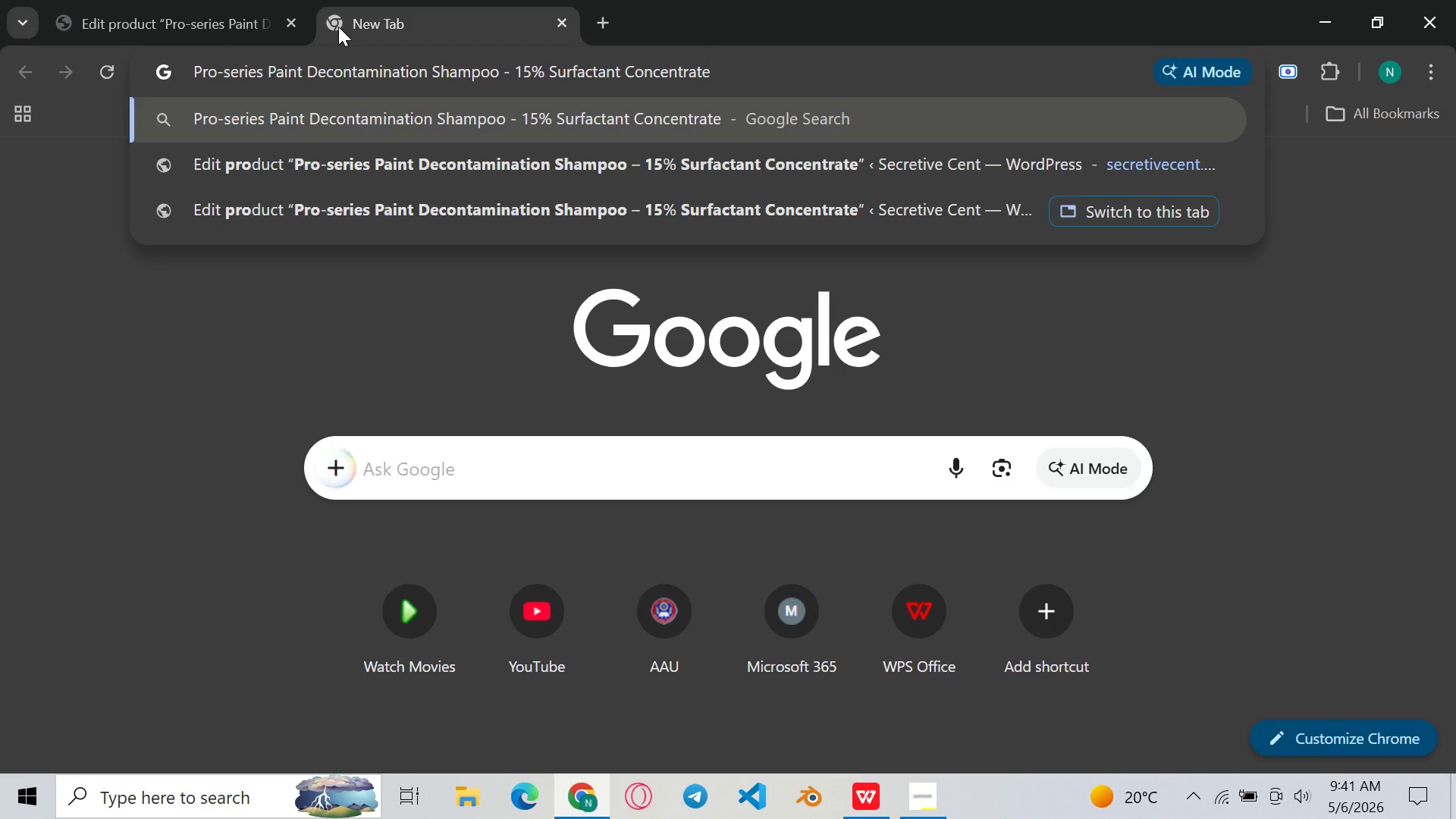 
key(Enter)
 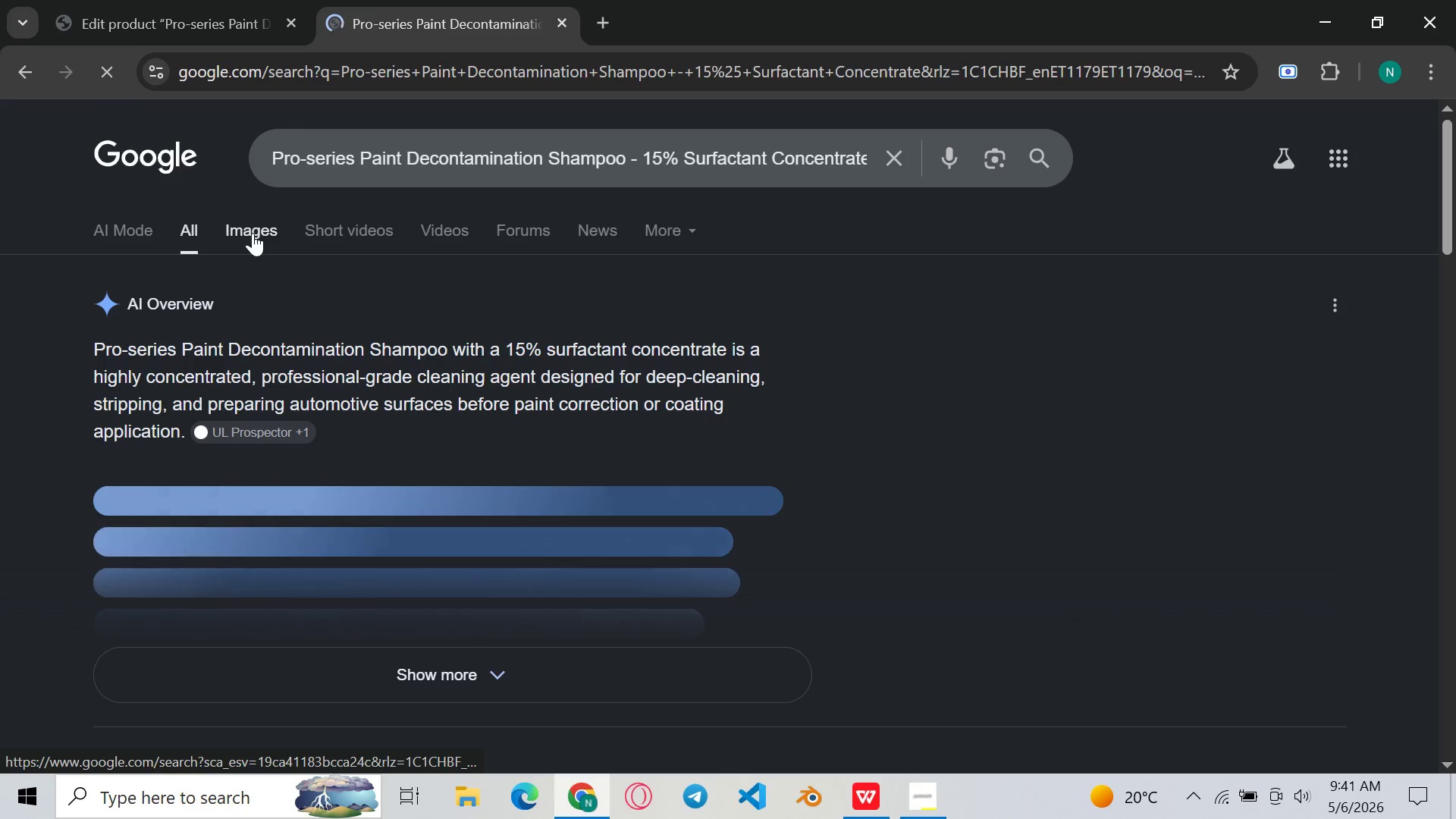 
left_click([253, 233])
 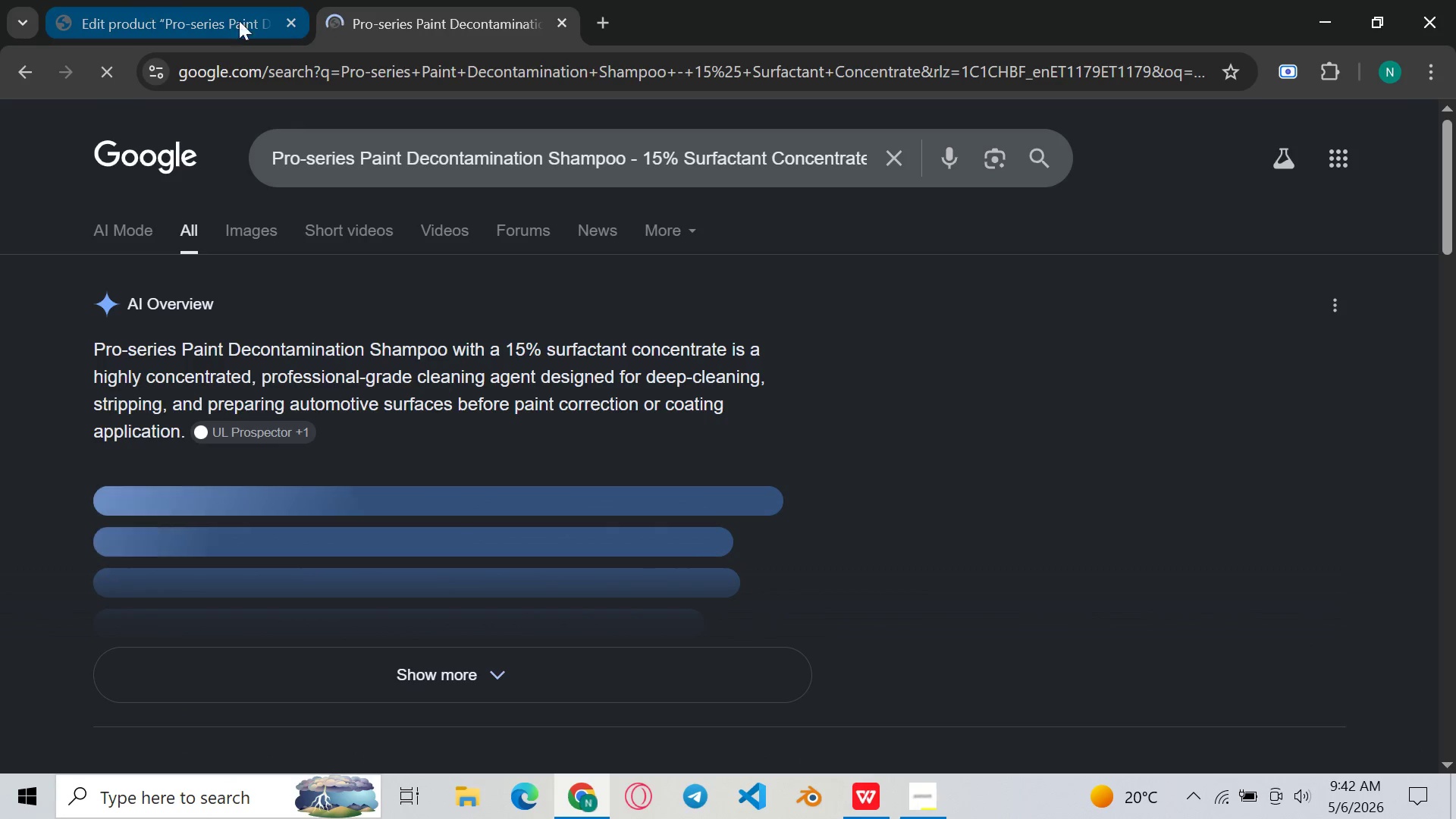 
left_click([267, 227])
 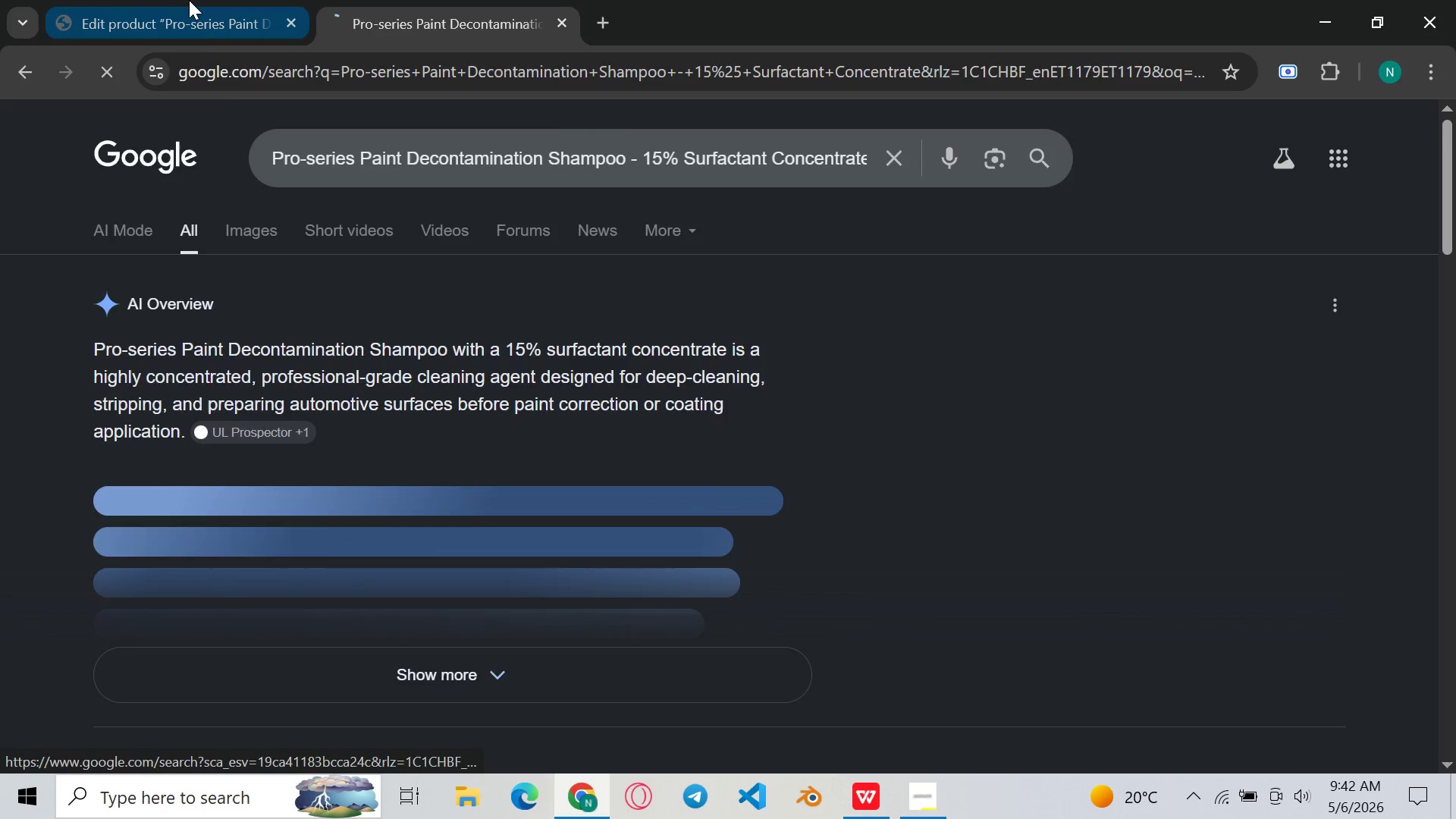 
left_click([189, 0])
 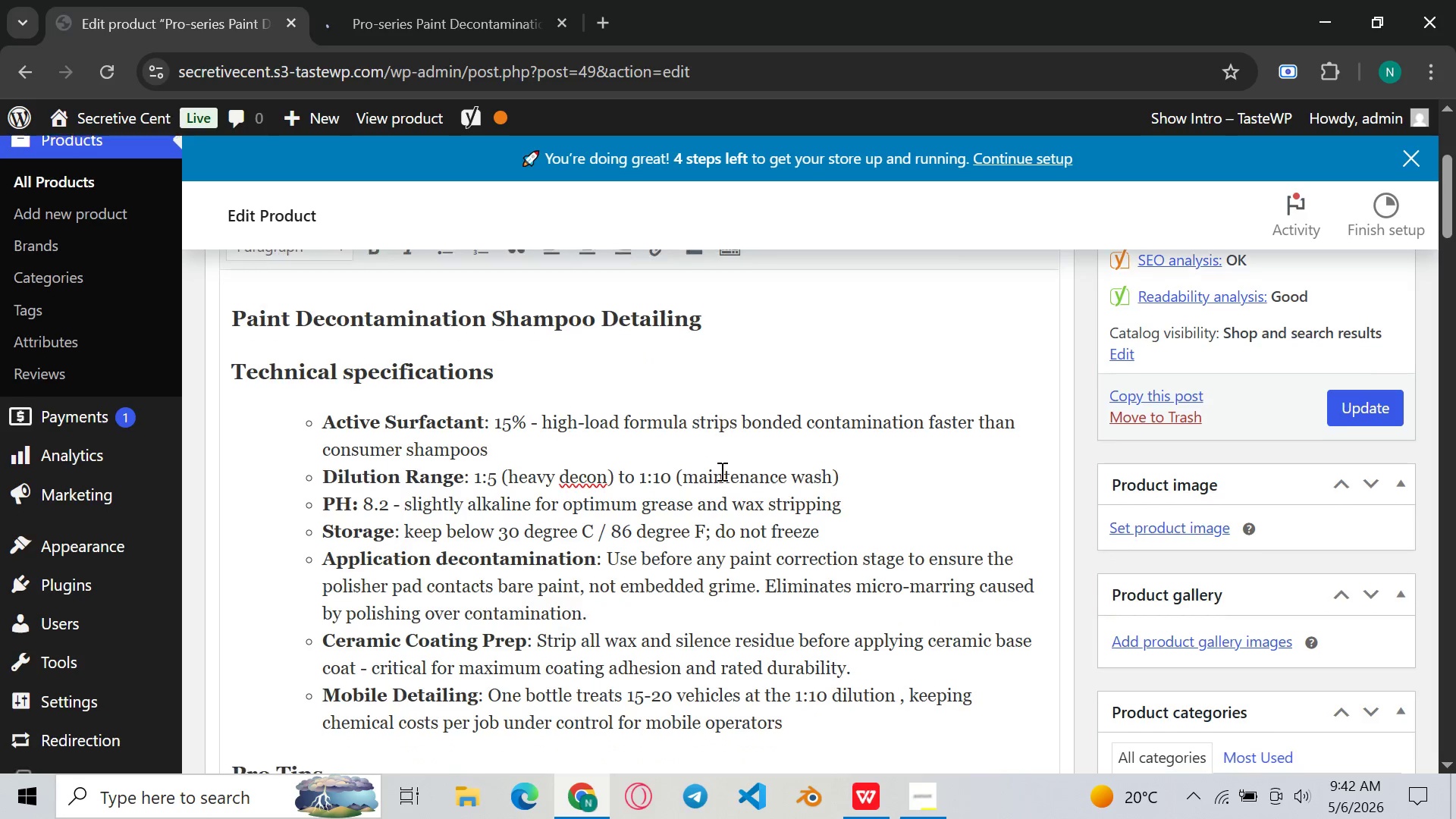 
left_click([720, 491])
 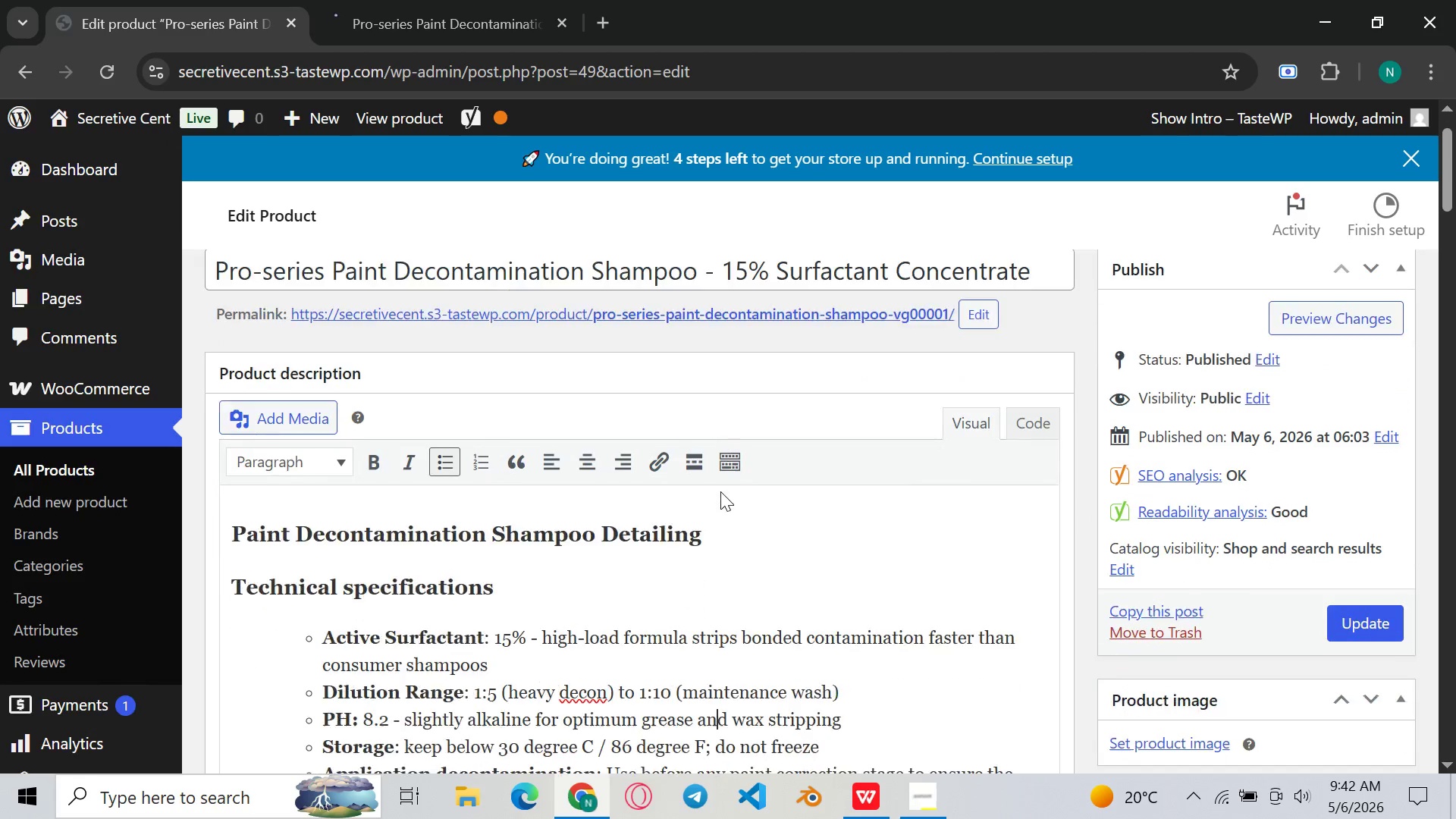 
left_click([502, 0])
 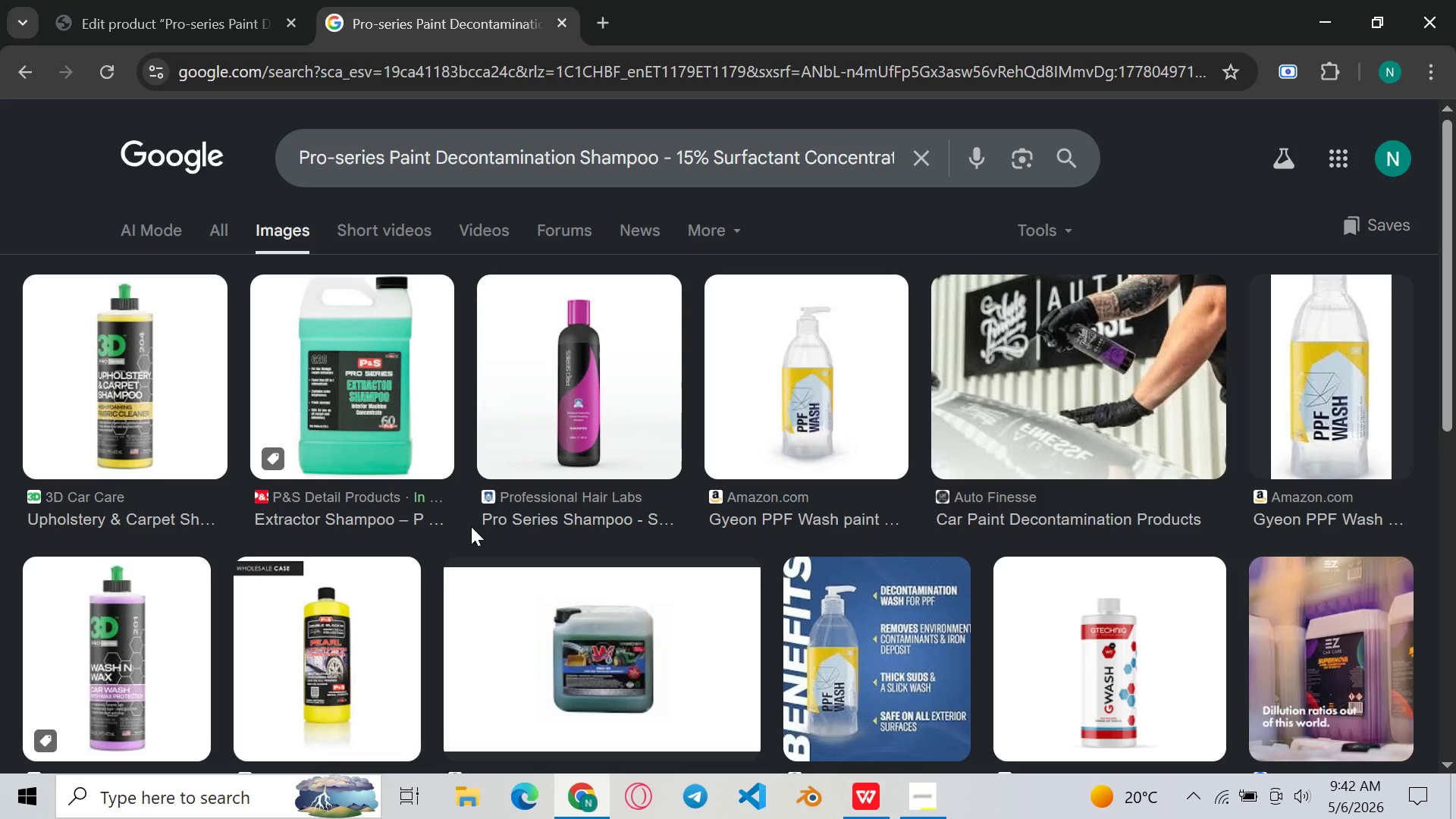 
wait(27.69)
 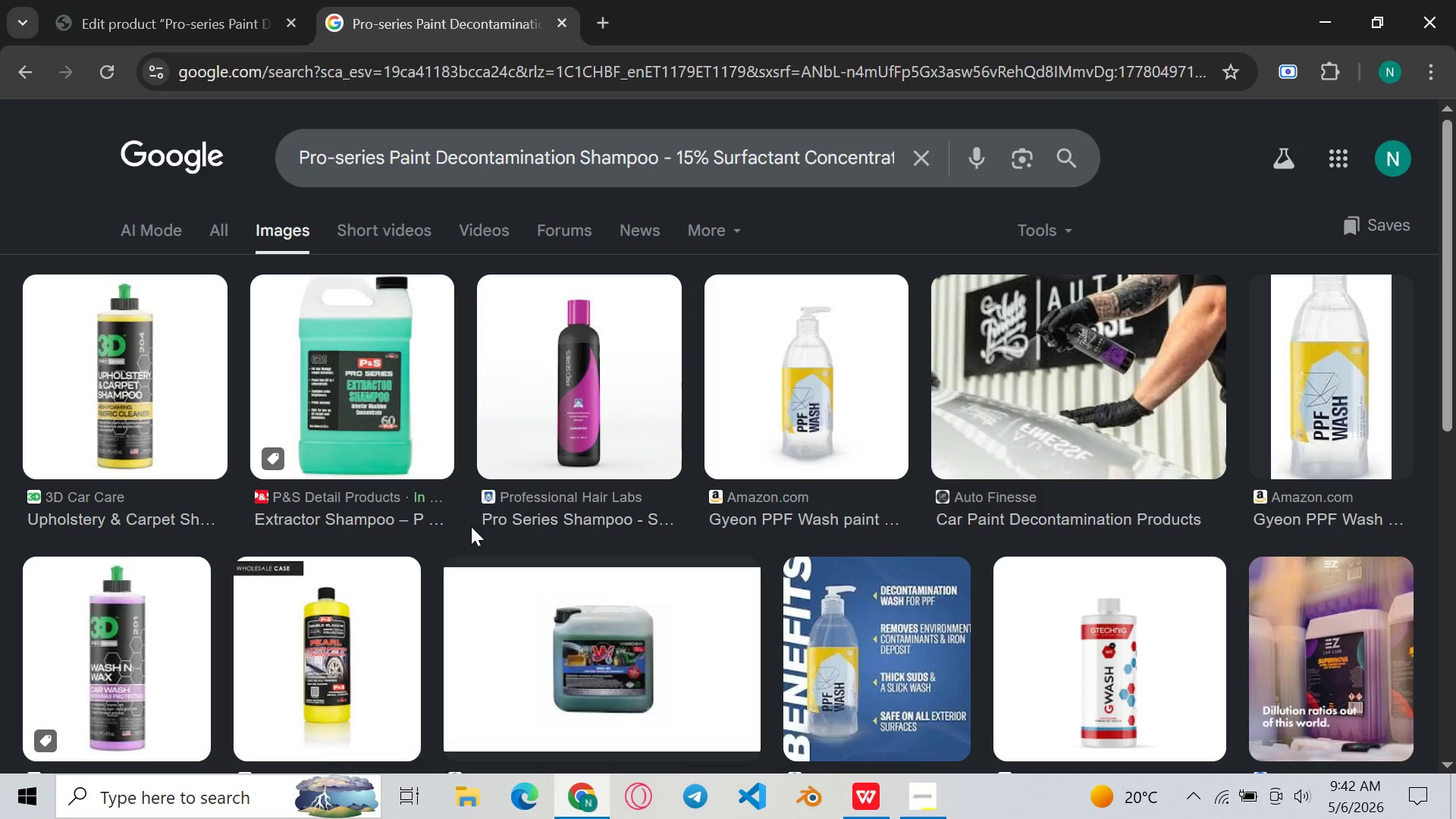 
left_click([620, 375])
 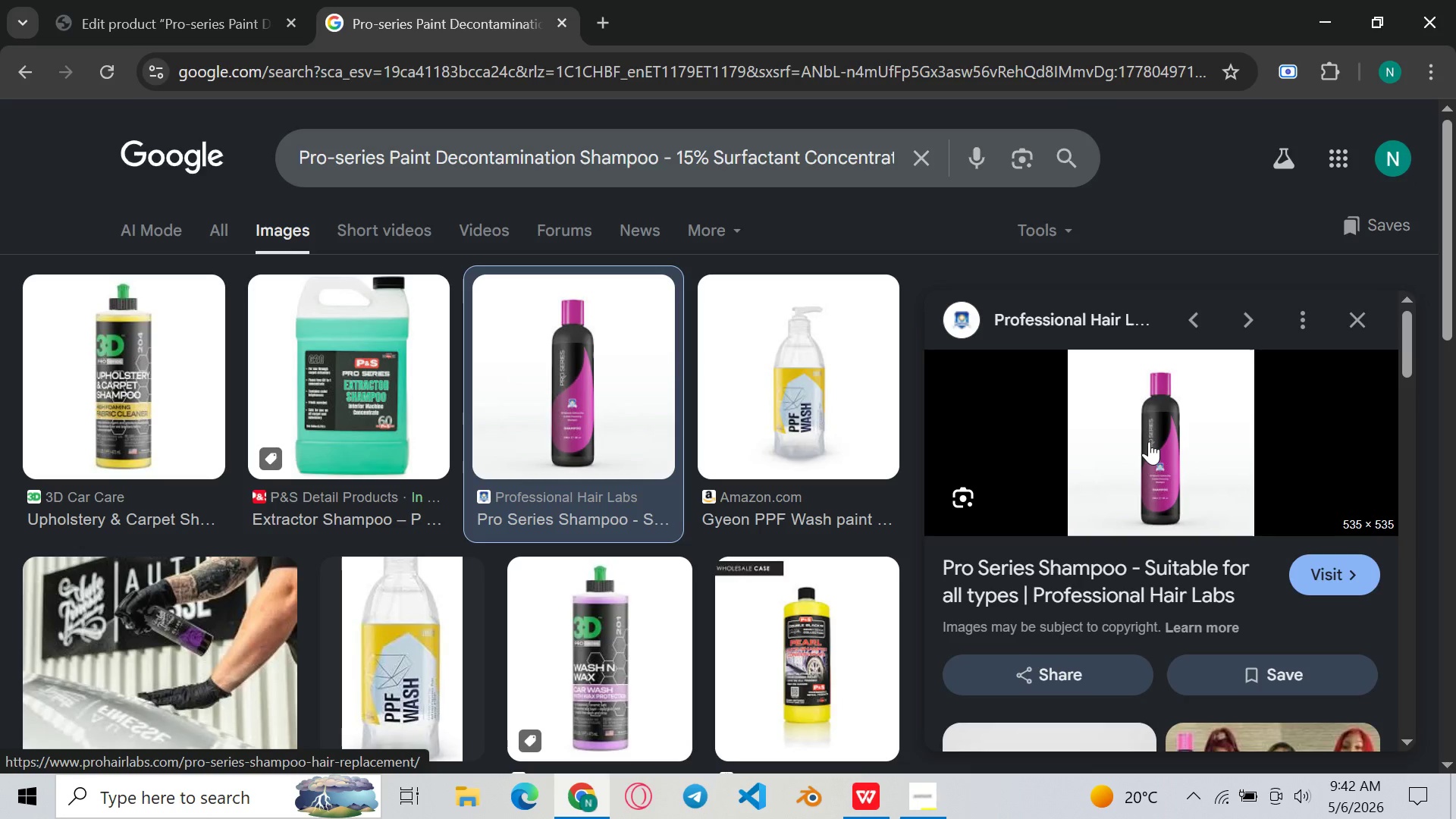 
left_click([1149, 441])
 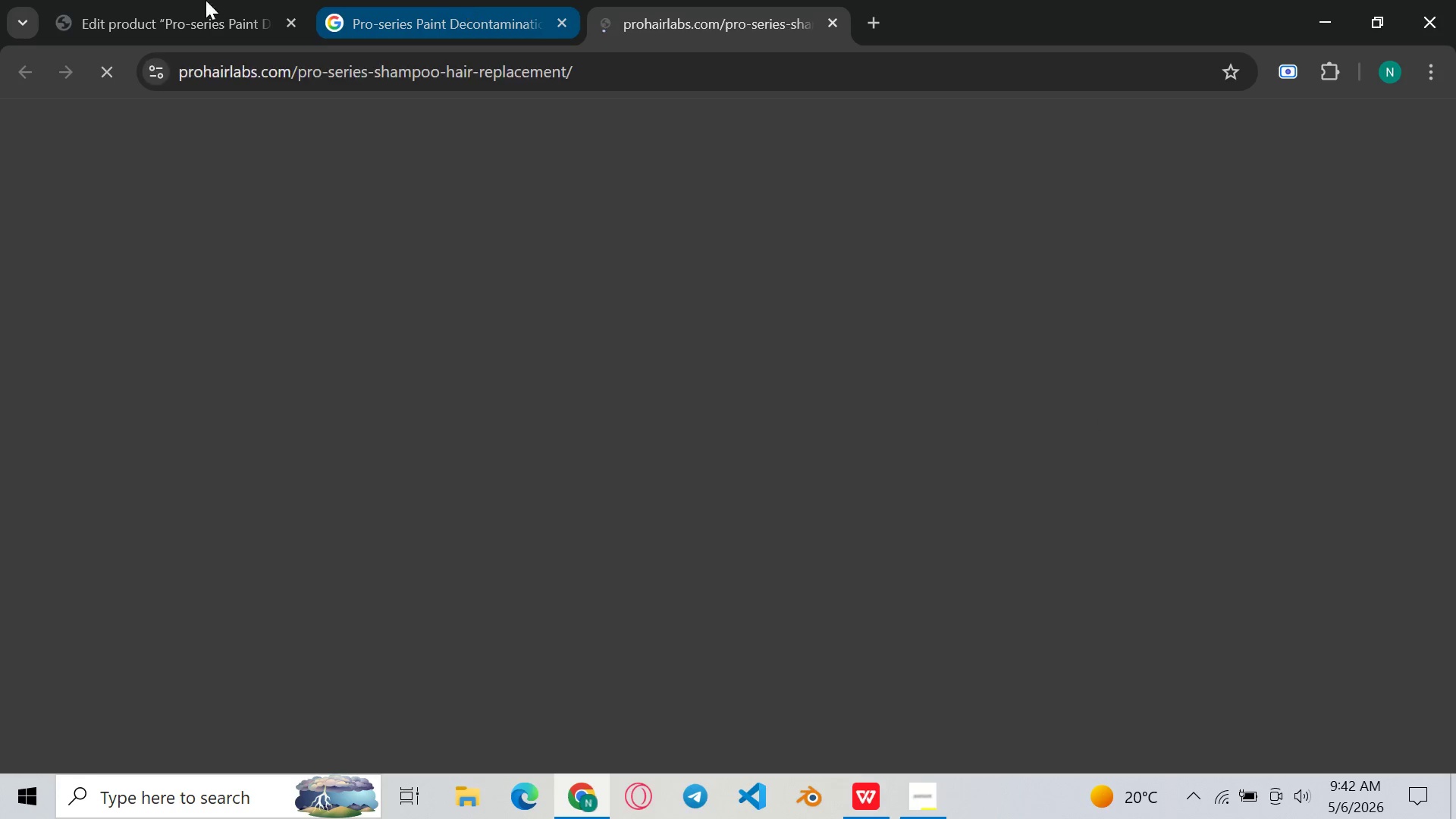 
left_click([100, 0])
 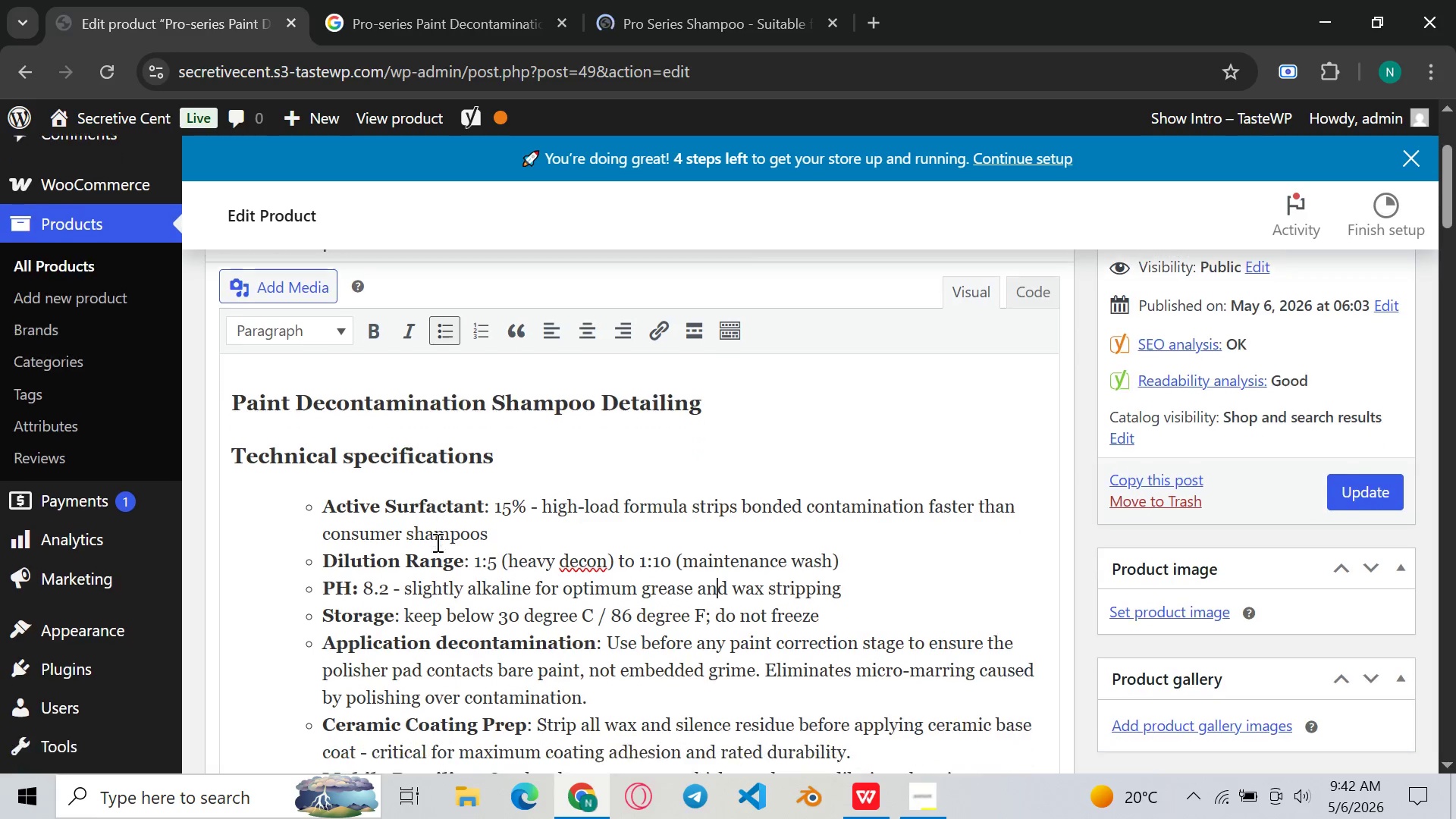 
left_click([508, 548])
 